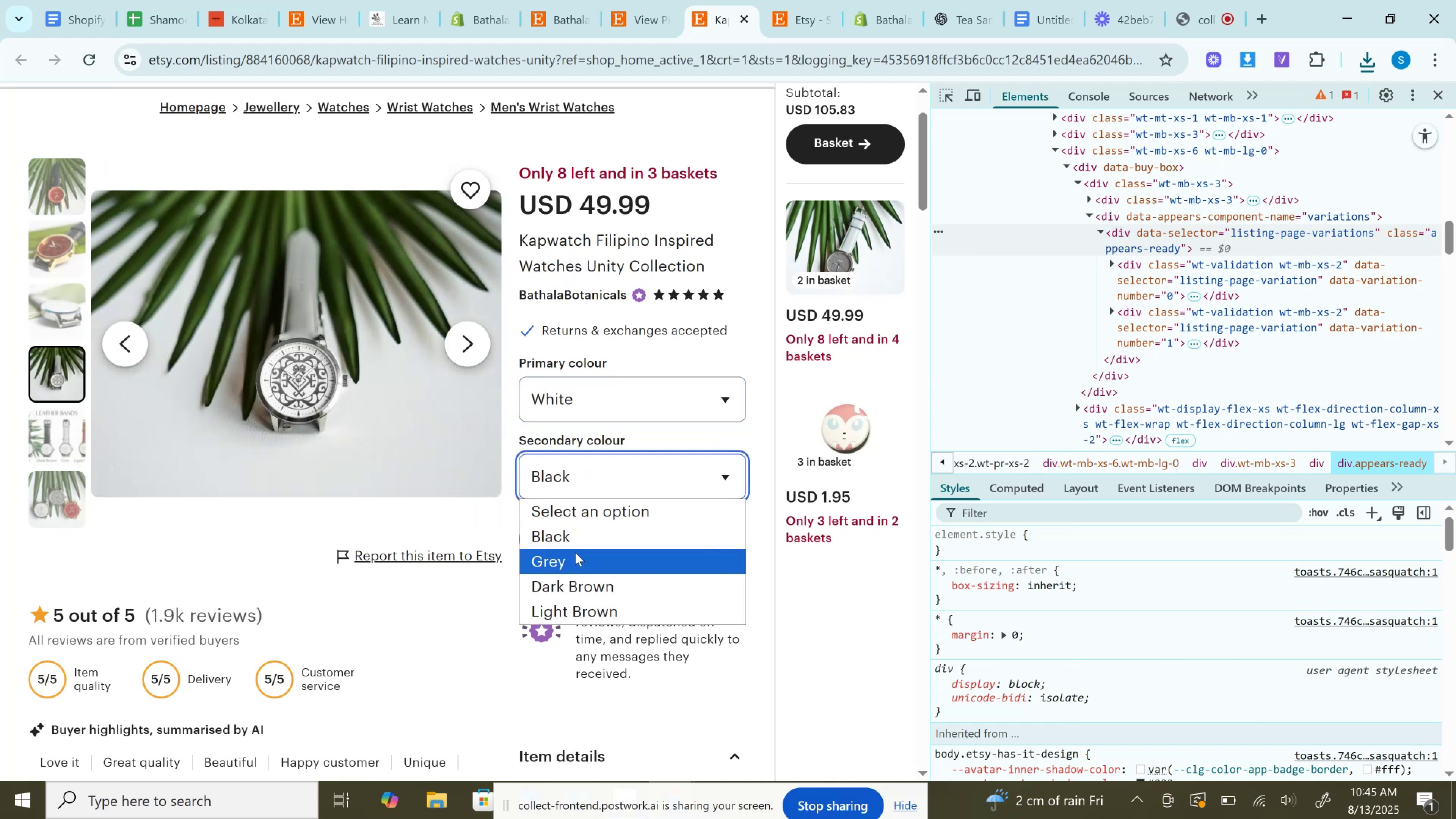 
left_click([575, 560])
 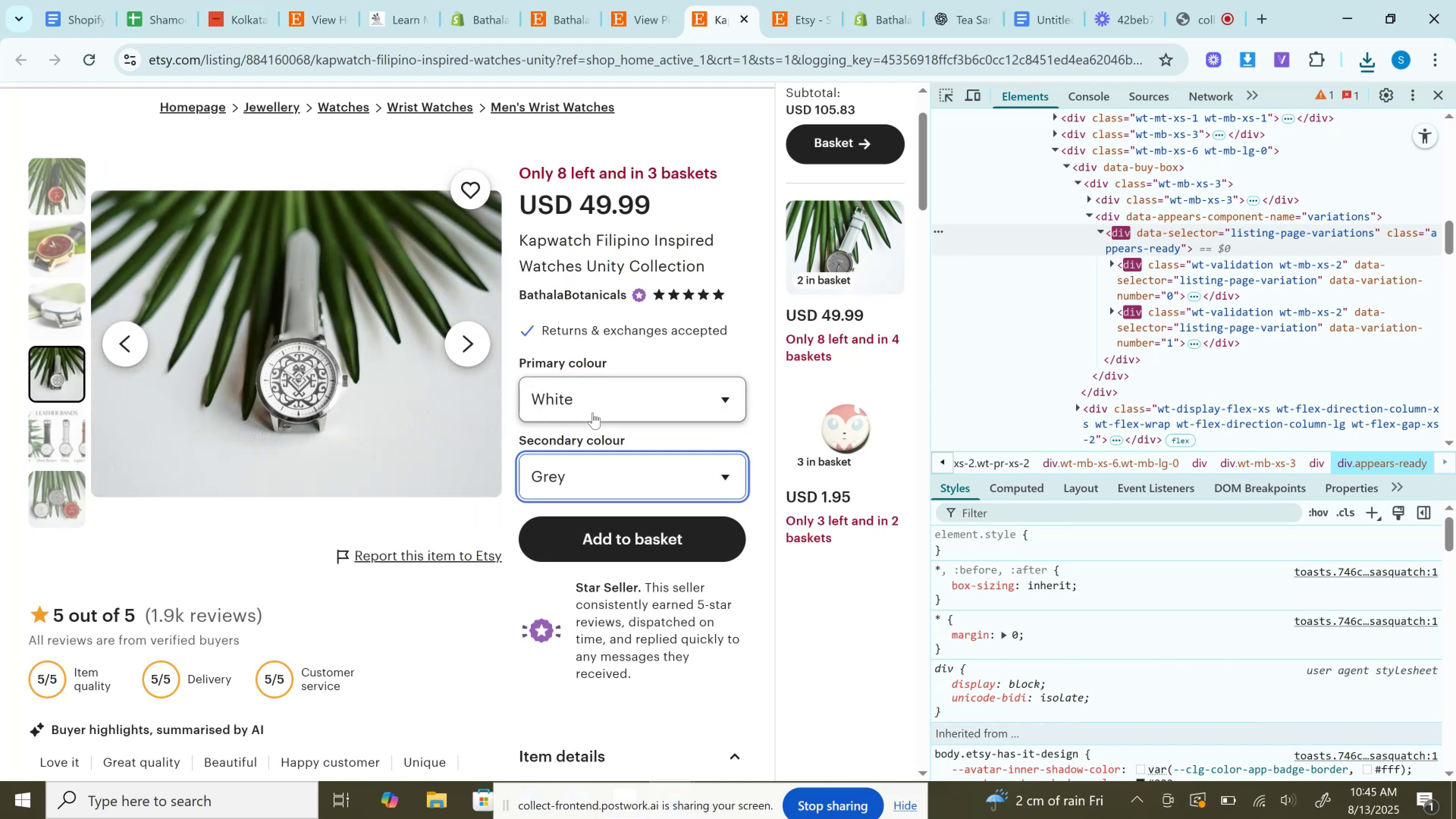 
left_click([593, 413])
 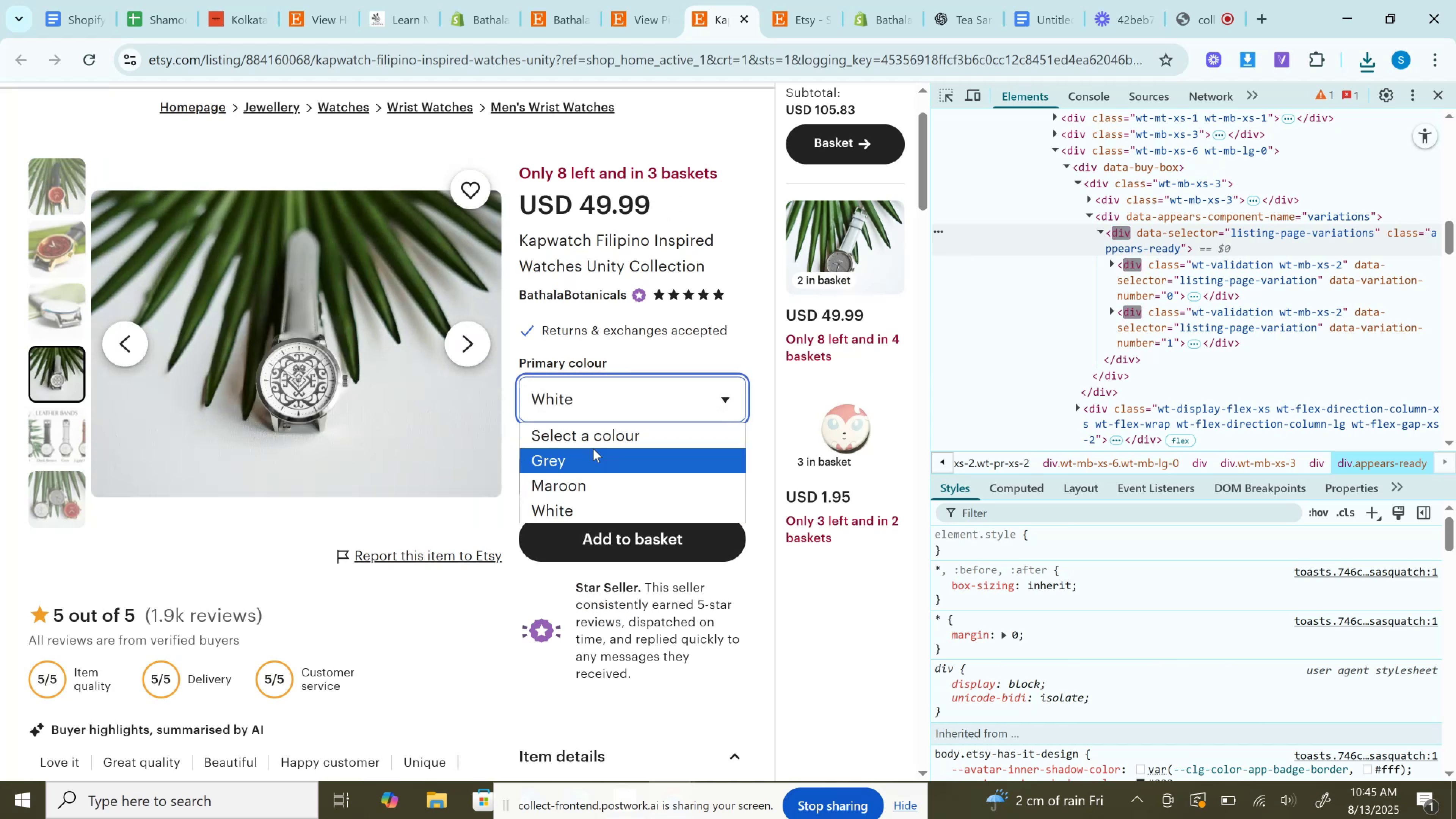 
left_click([593, 449])
 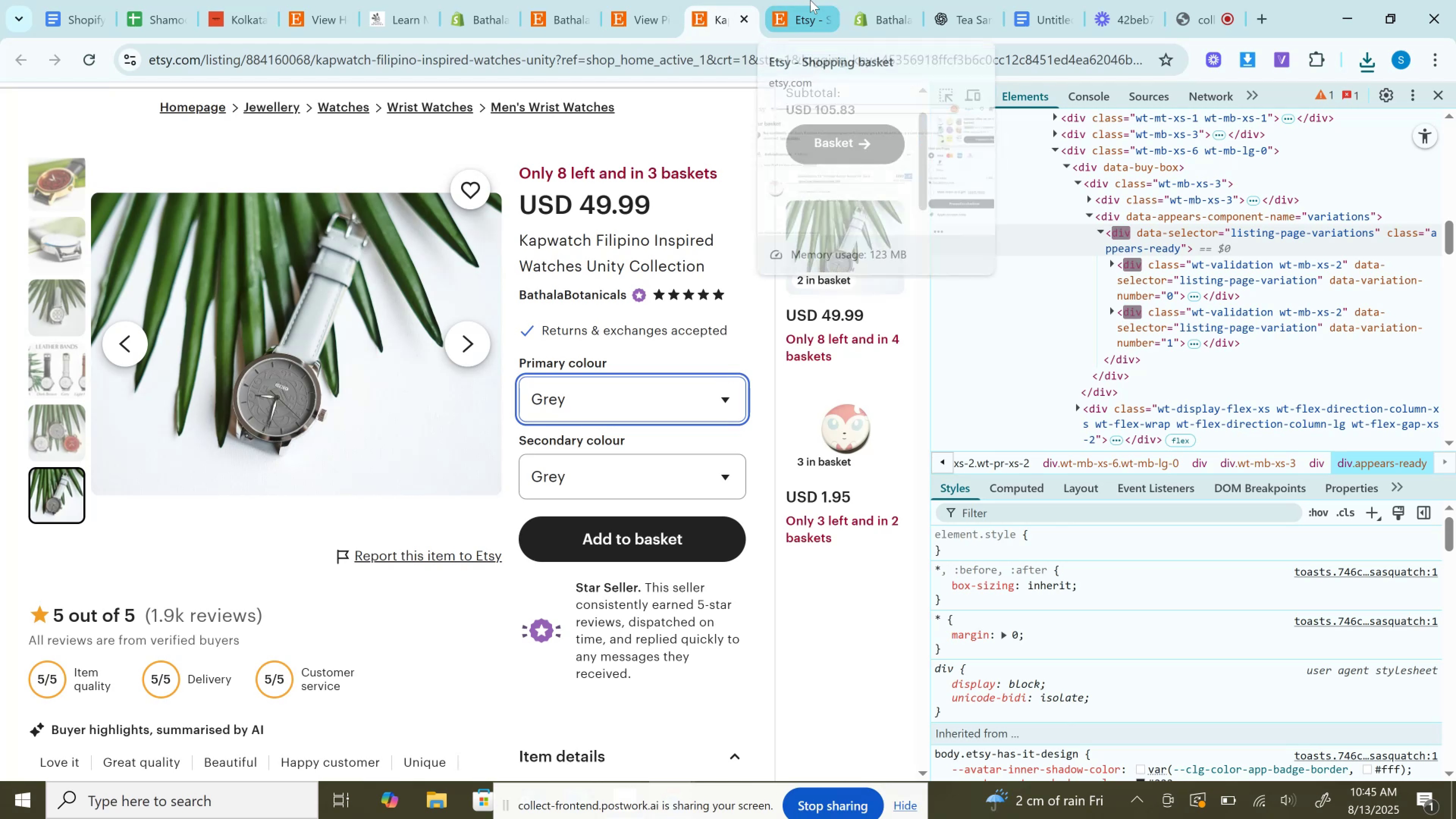 
left_click([810, 0])
 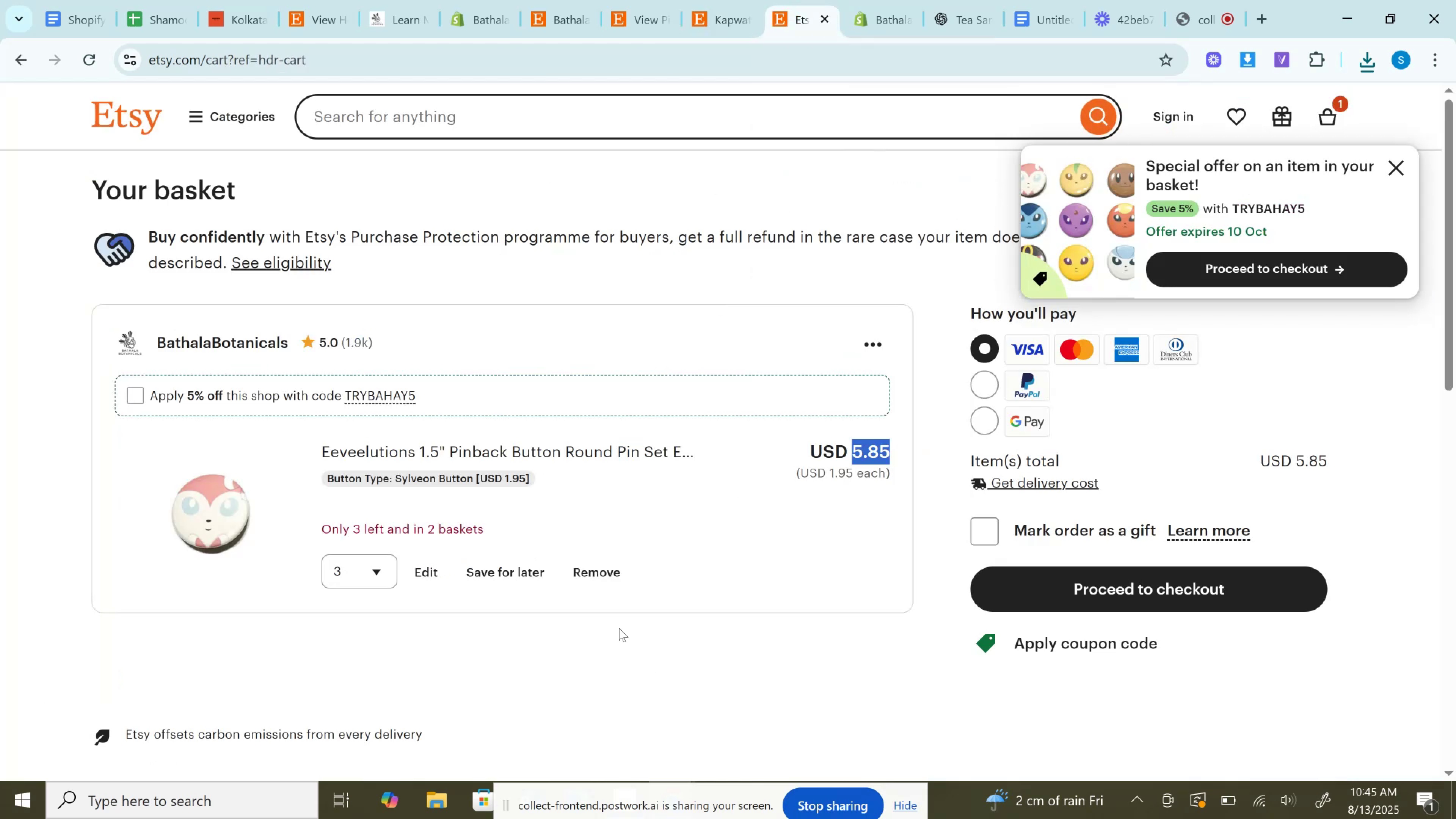 
left_click([598, 577])
 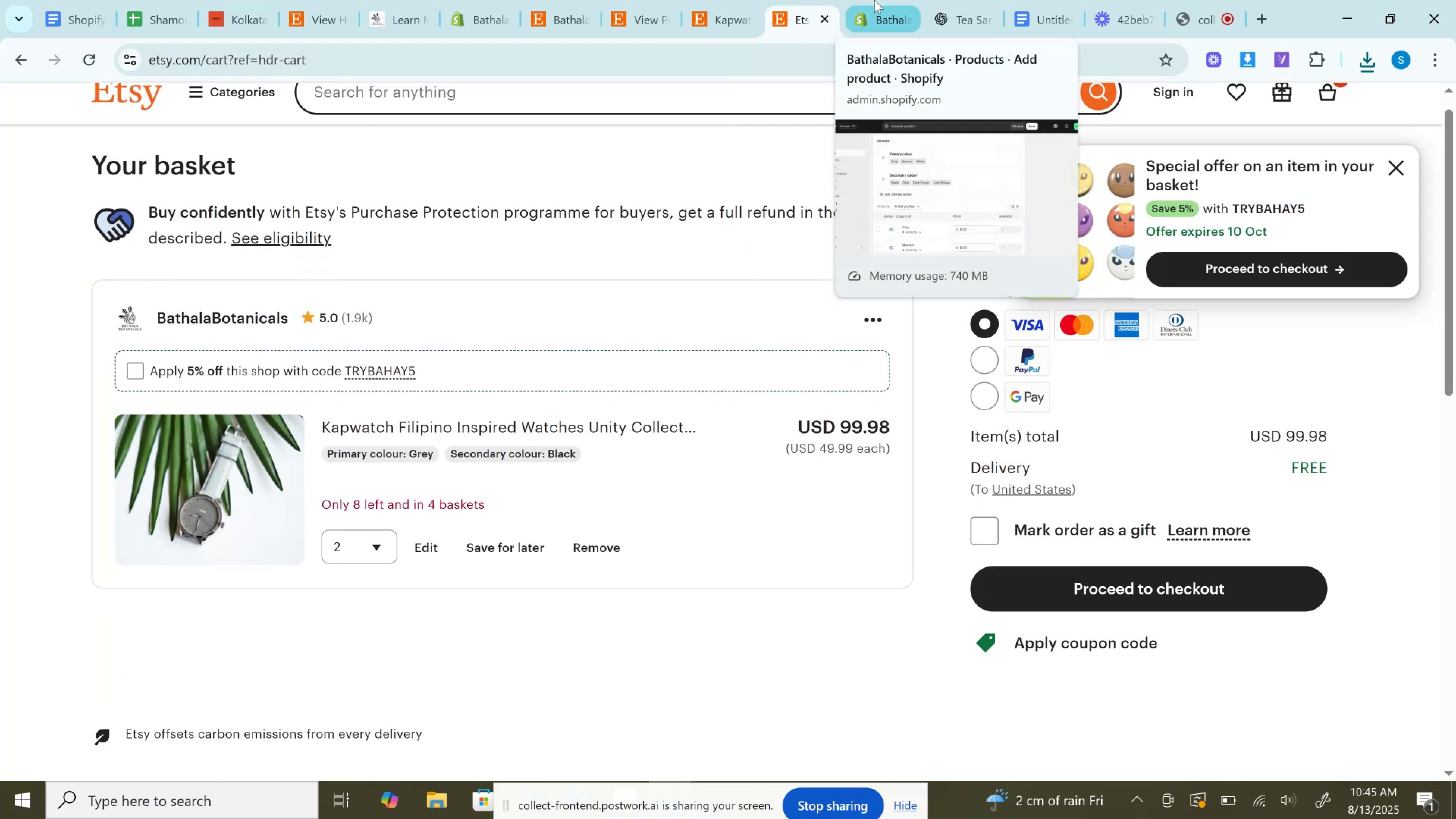 
left_click([874, 0])
 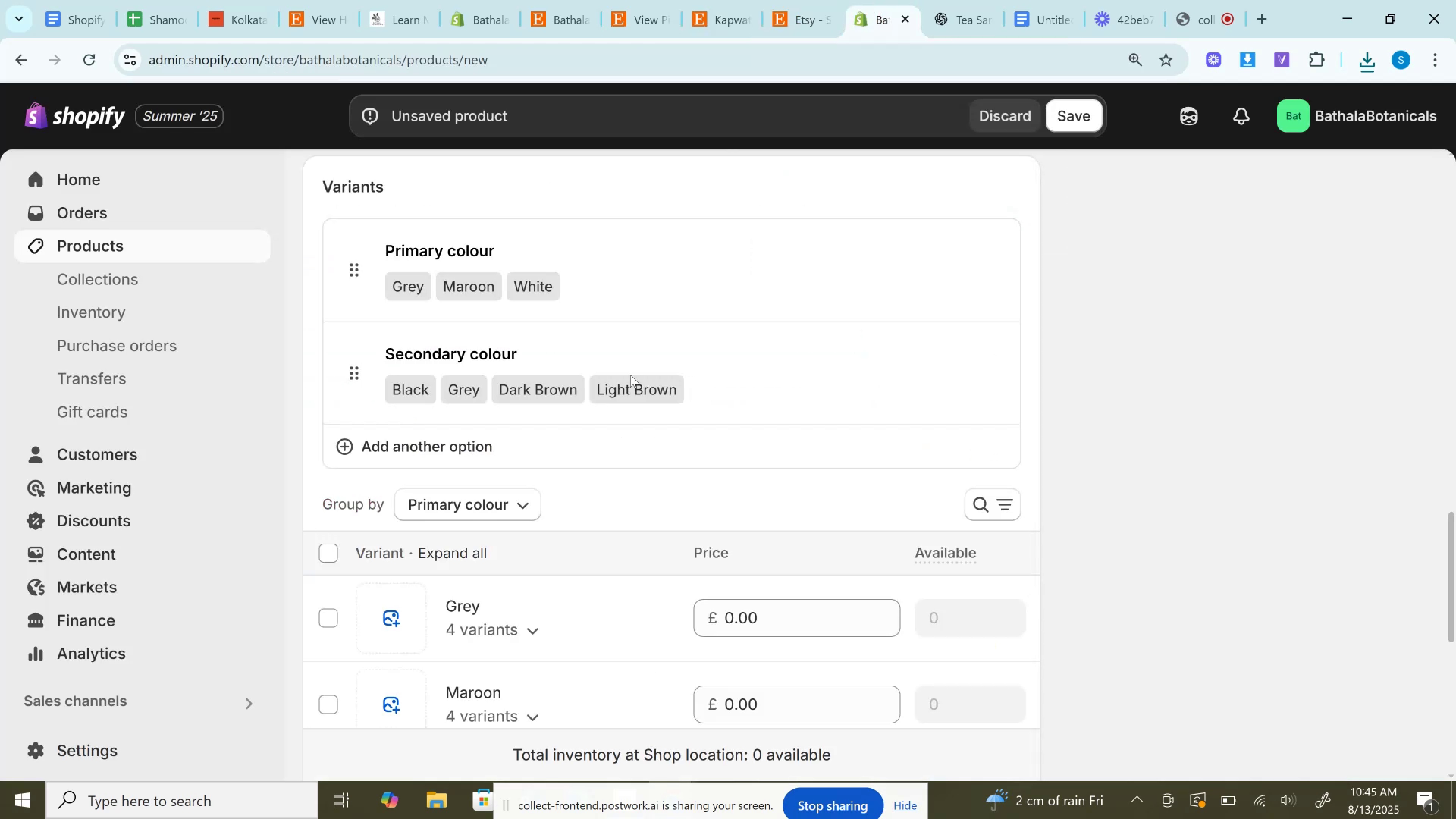 
scroll: coordinate [582, 389], scroll_direction: up, amount: 16.0
 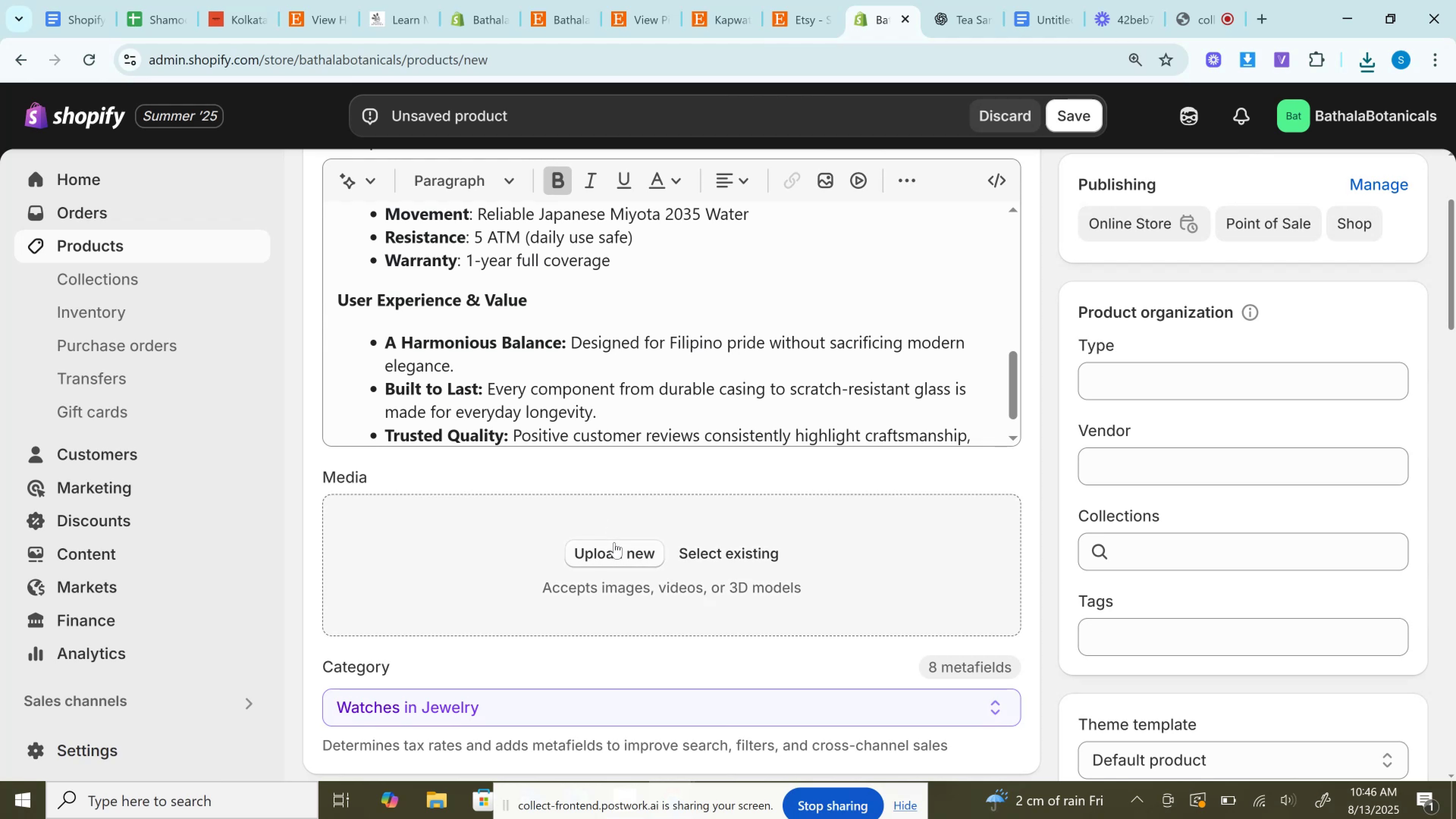 
left_click([615, 549])
 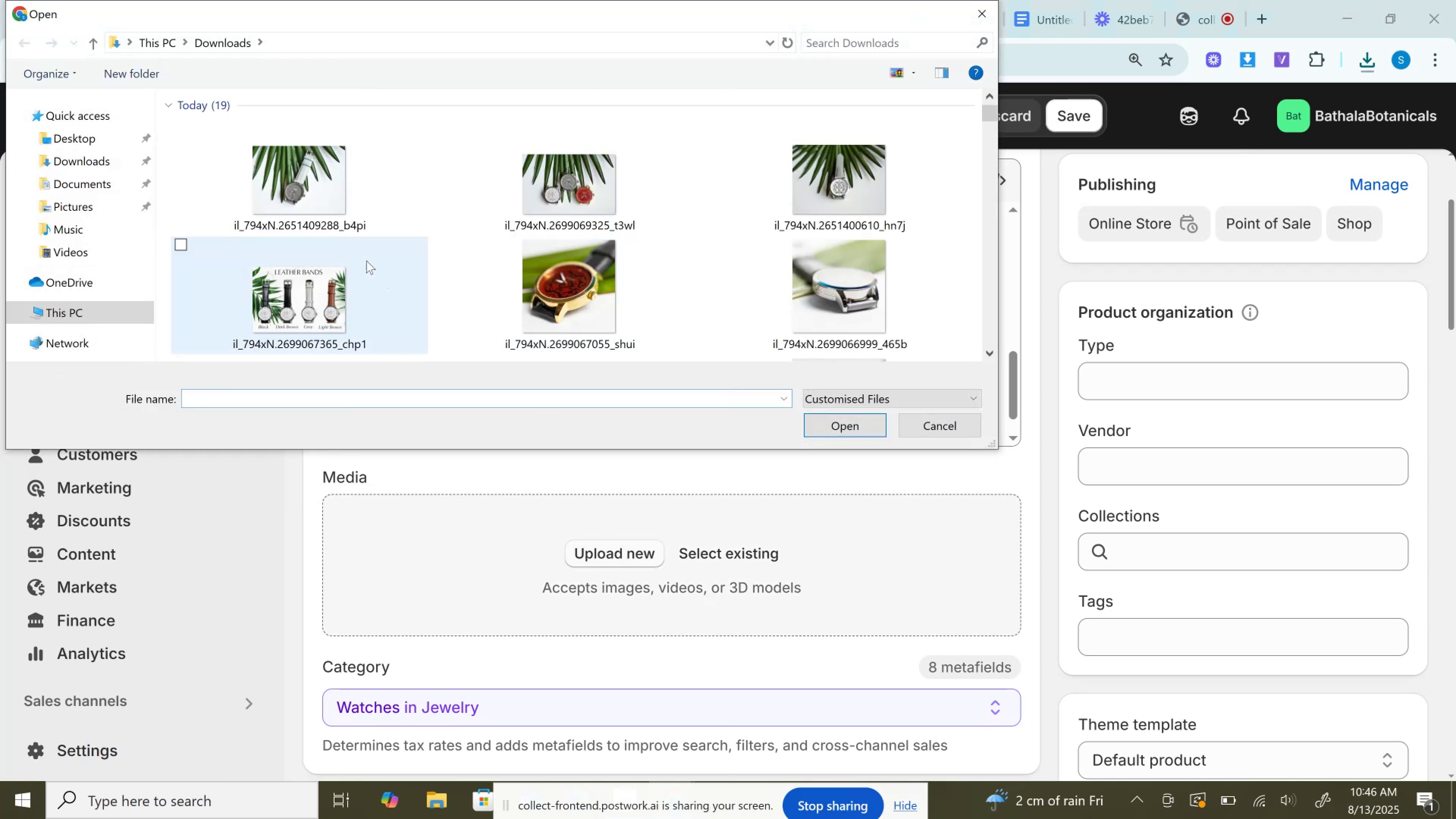 
left_click([333, 190])
 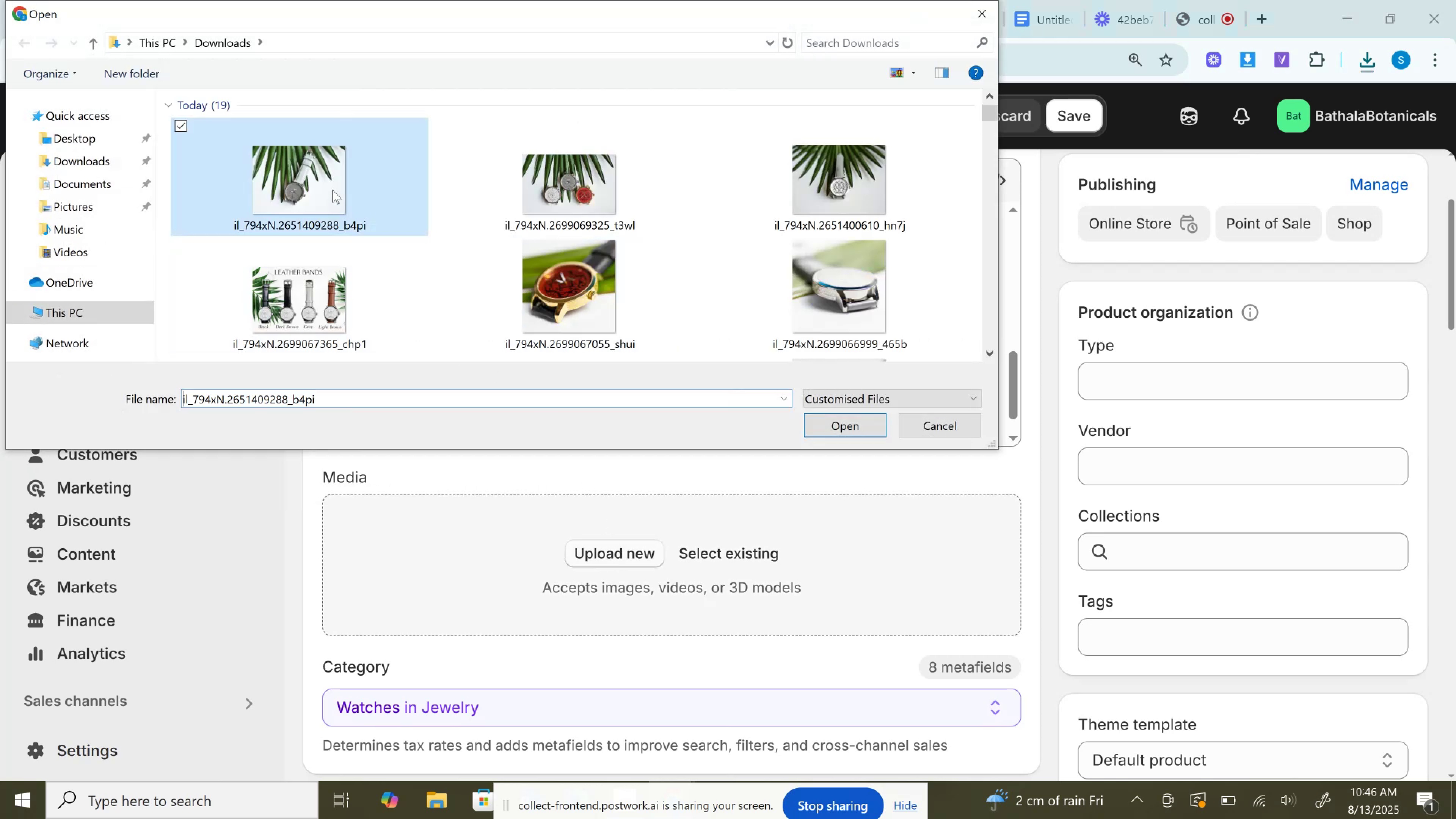 
hold_key(key=ControlLeft, duration=1.5)
double_click([335, 275])
 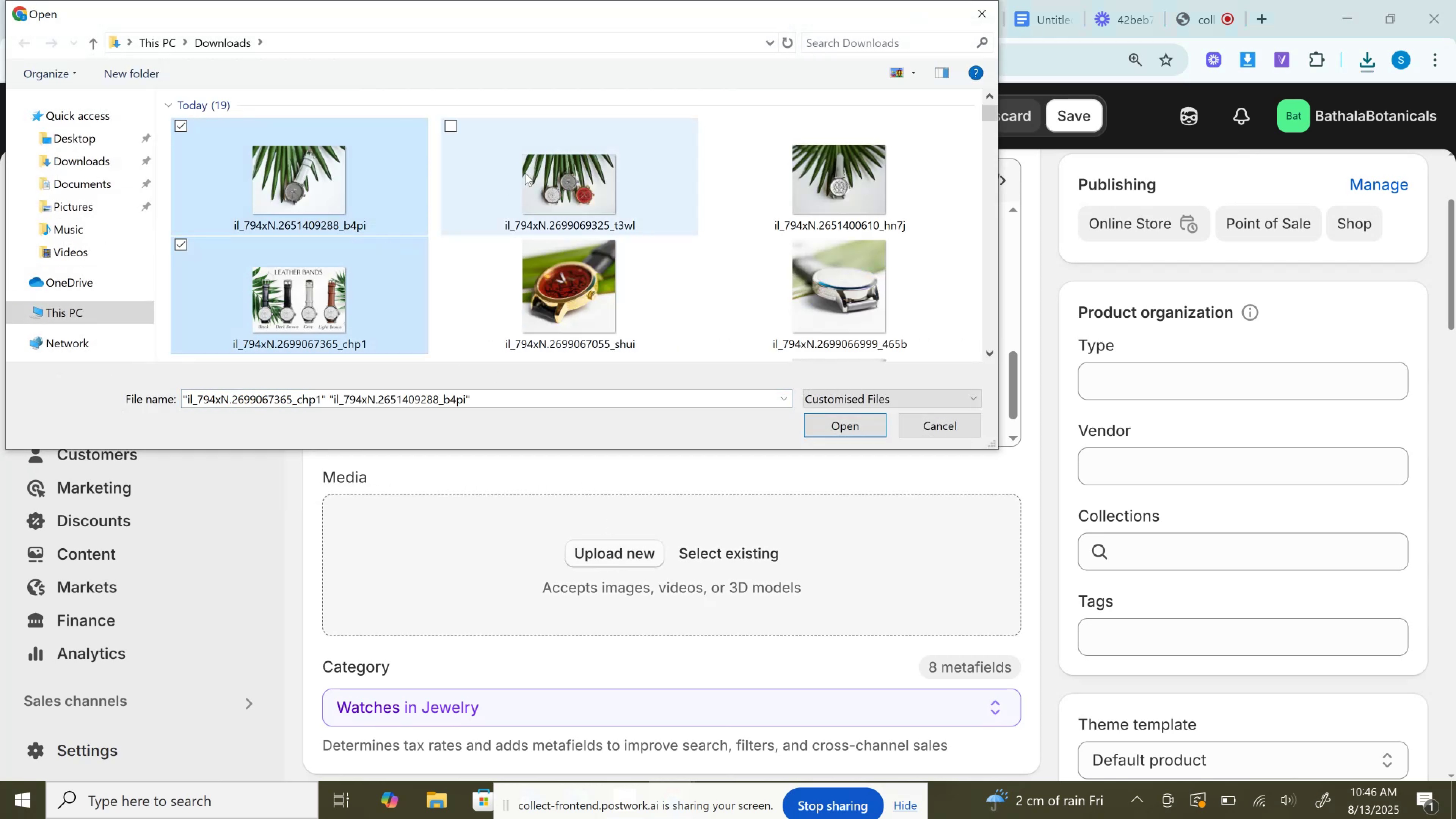 
triple_click([525, 173])
 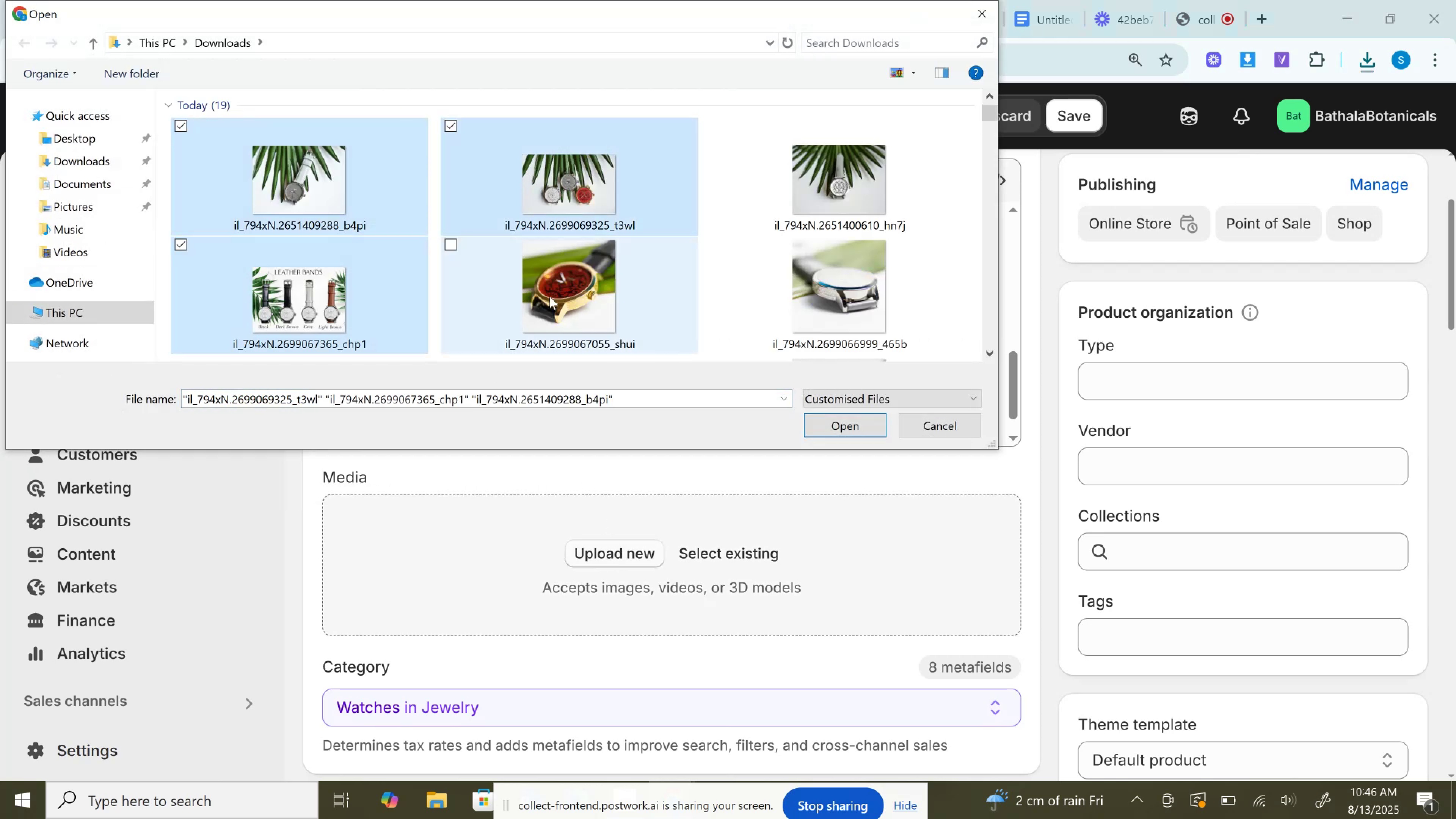 
triple_click([549, 296])
 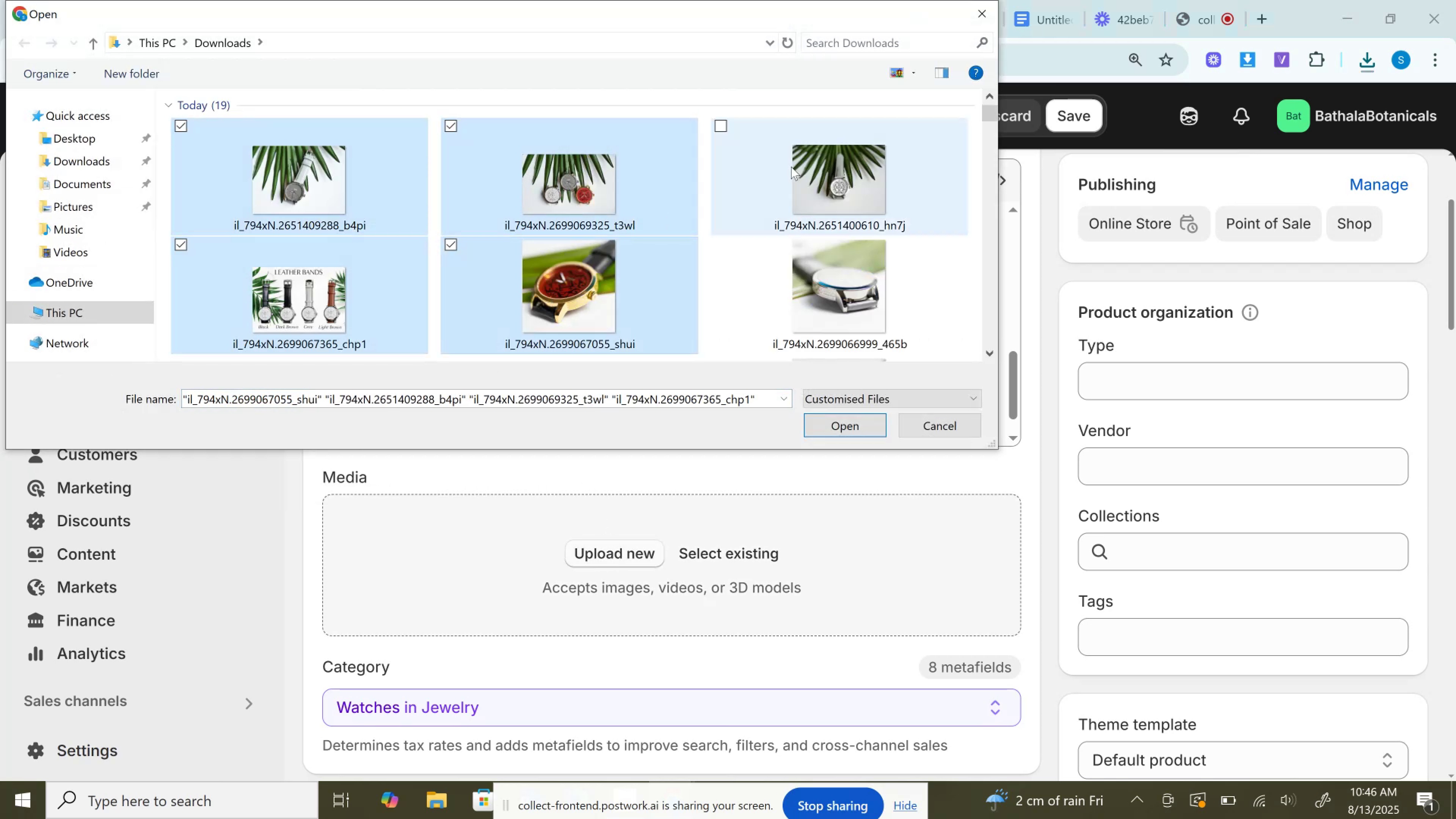 
hold_key(key=ControlLeft, duration=0.47)
triple_click([791, 166])
 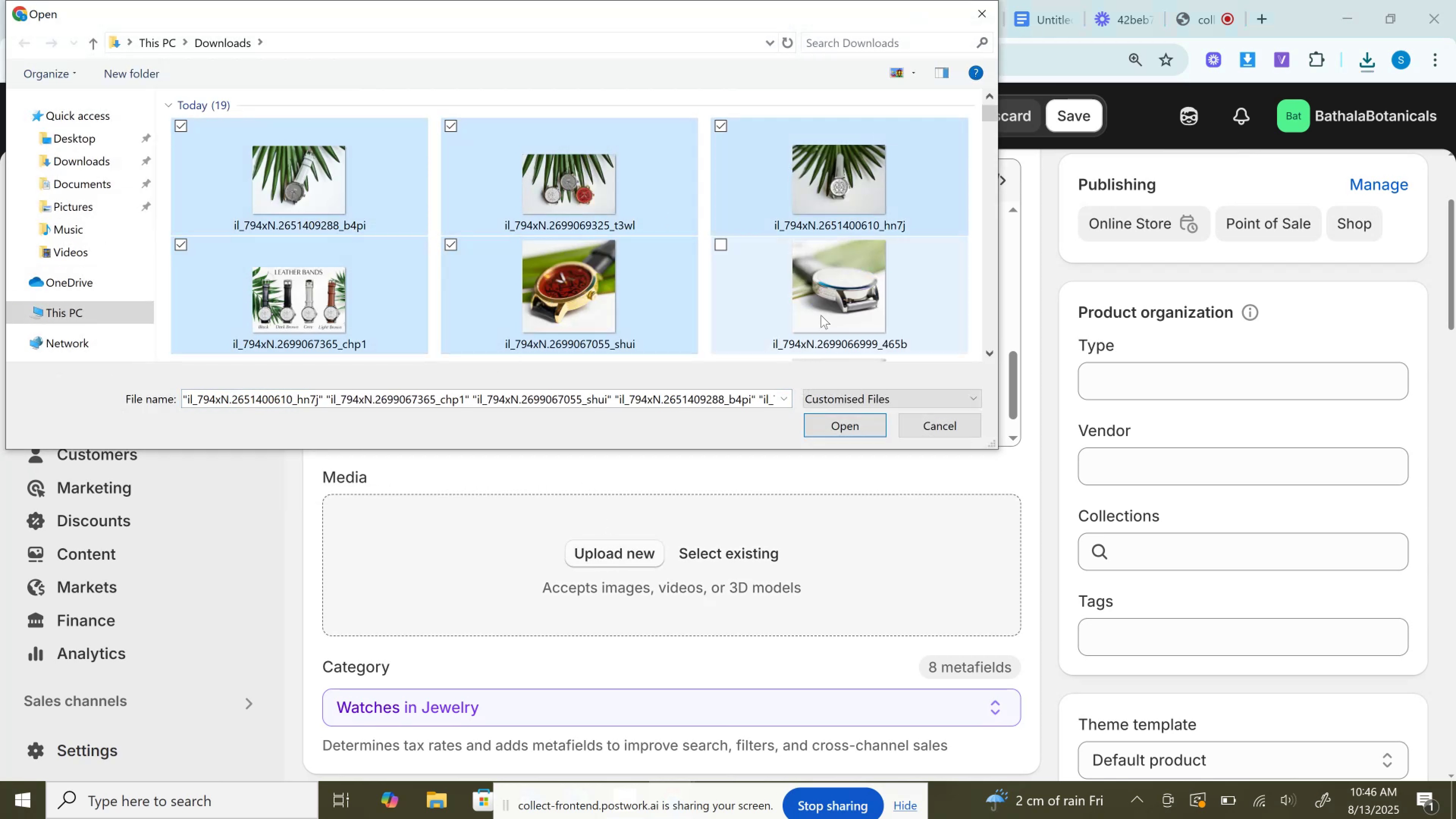 
triple_click([821, 315])
 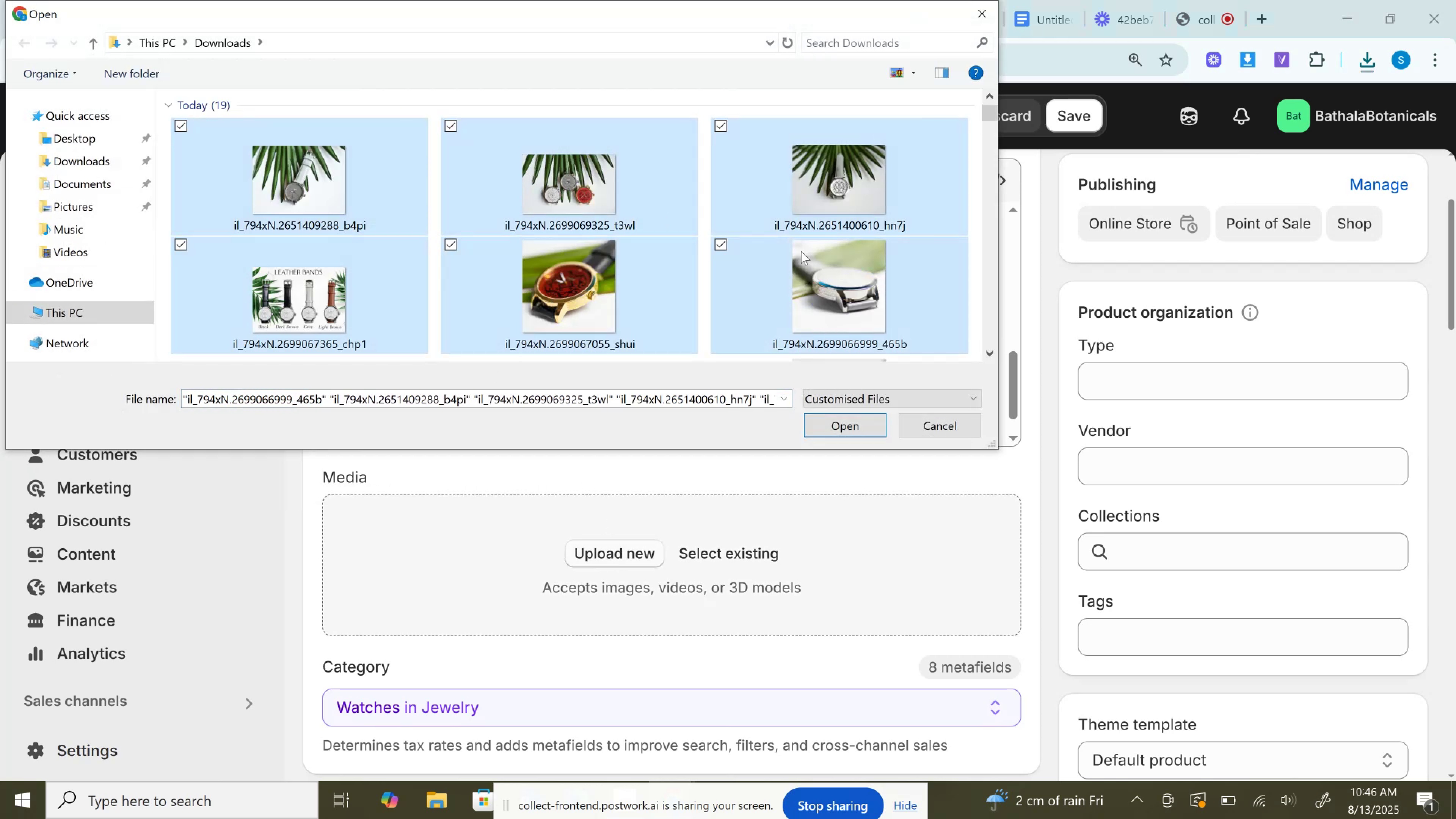 
scroll: coordinate [801, 251], scroll_direction: down, amount: 2.0
 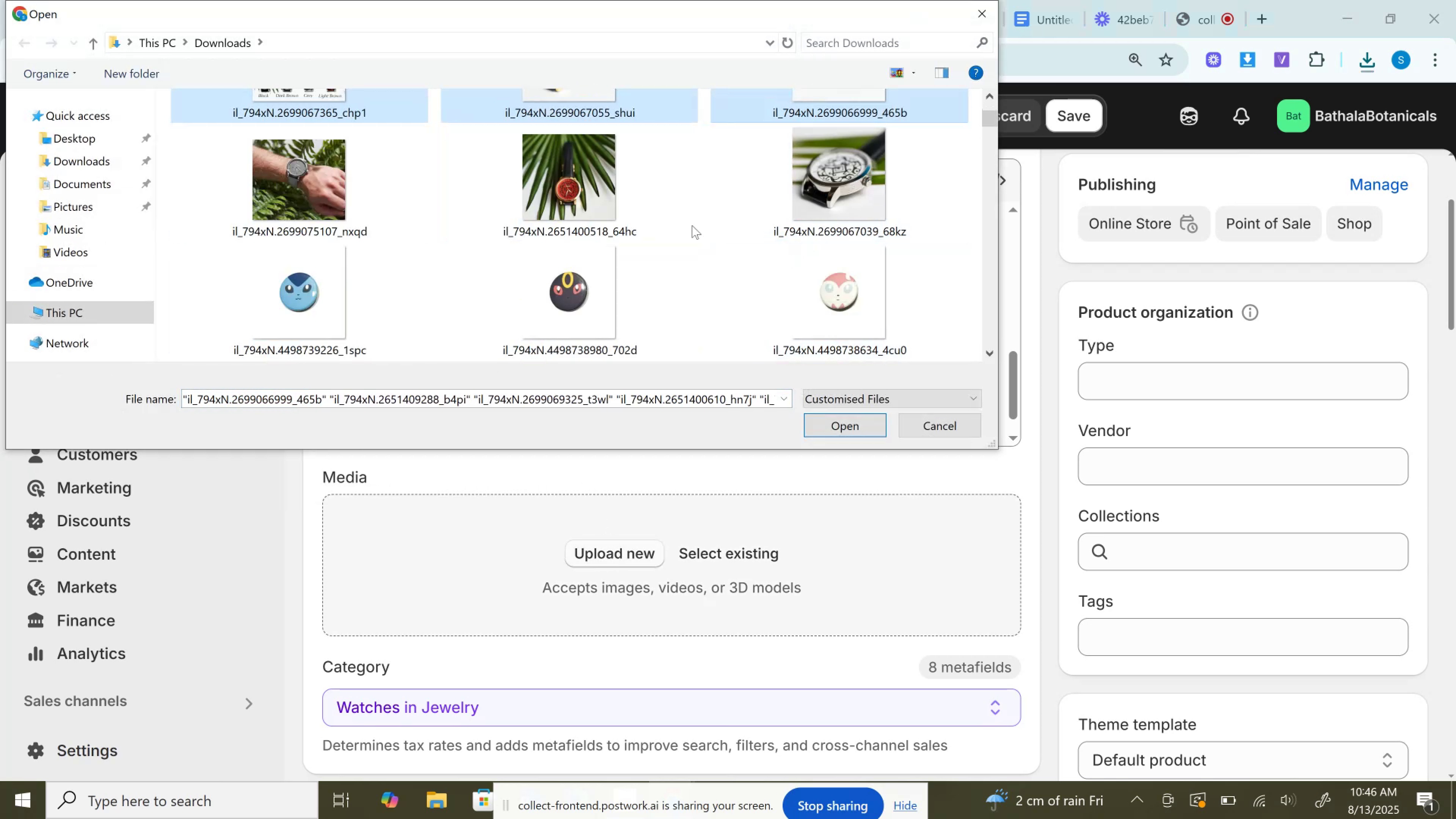 
scroll: coordinate [600, 211], scroll_direction: up, amount: 1.0
 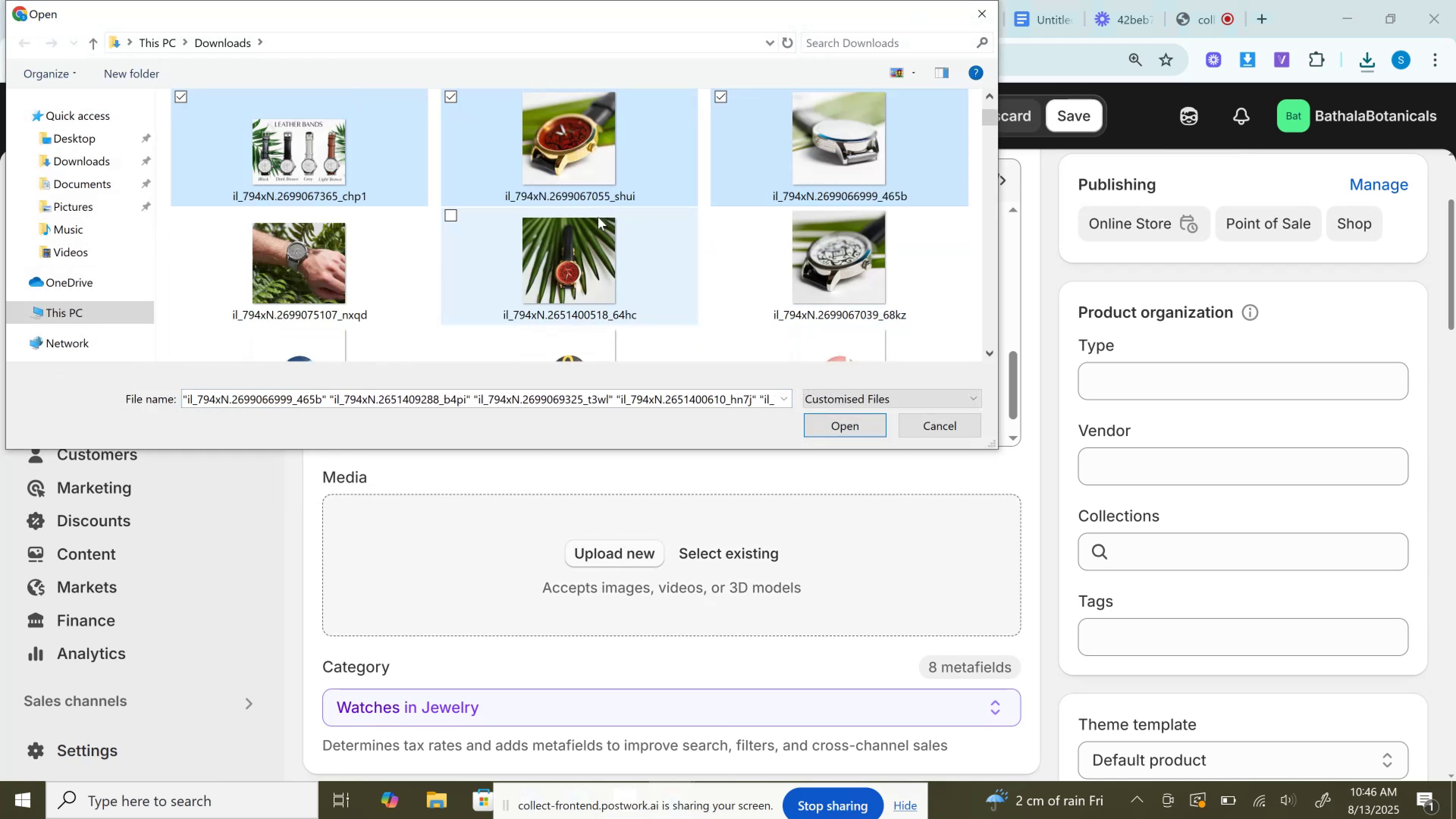 
hold_key(key=ControlLeft, duration=1.52)
left_click([388, 235])
 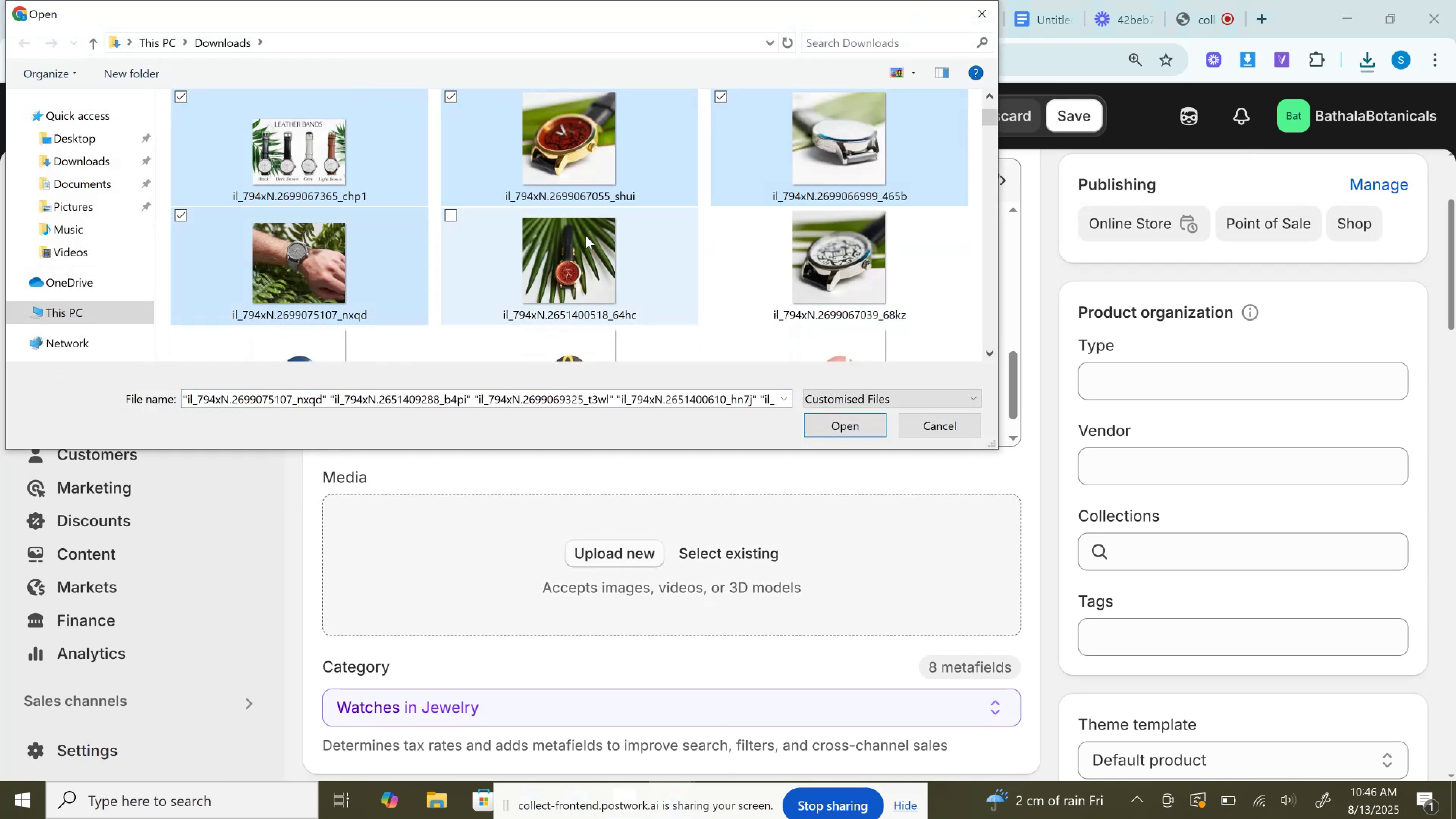 
double_click([586, 236])
 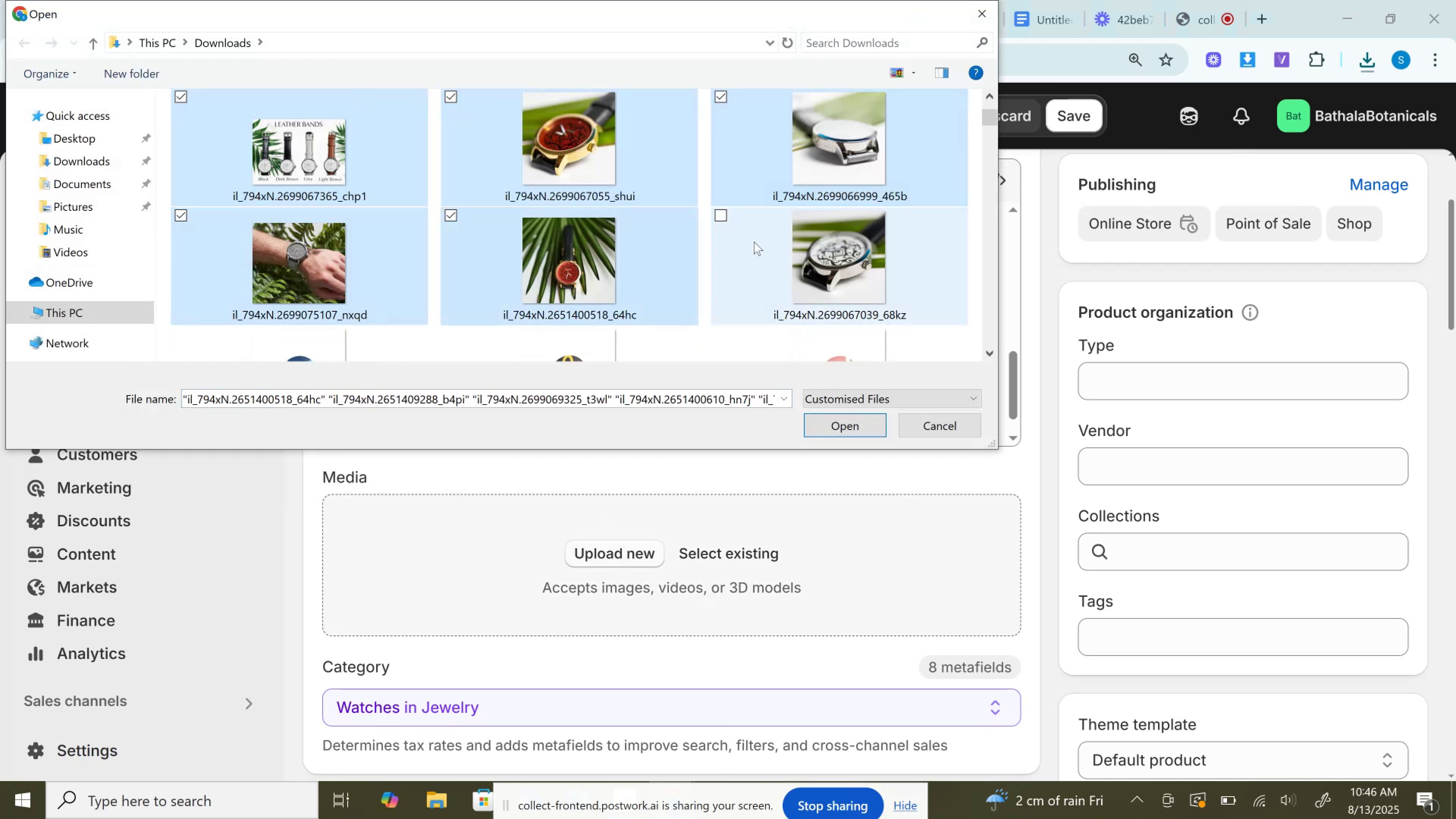 
key(Control+ControlLeft)
 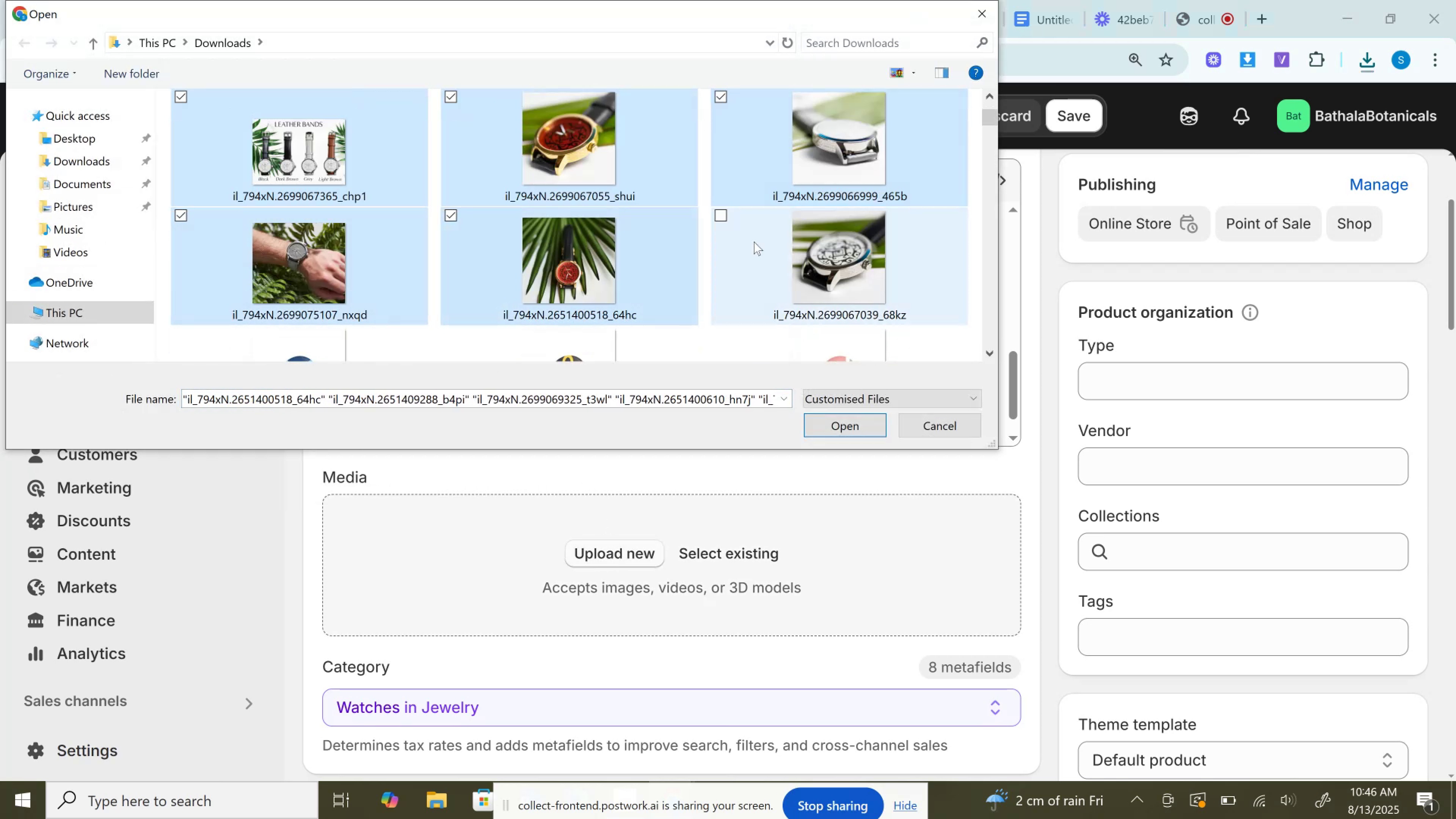 
key(Control+ControlLeft)
 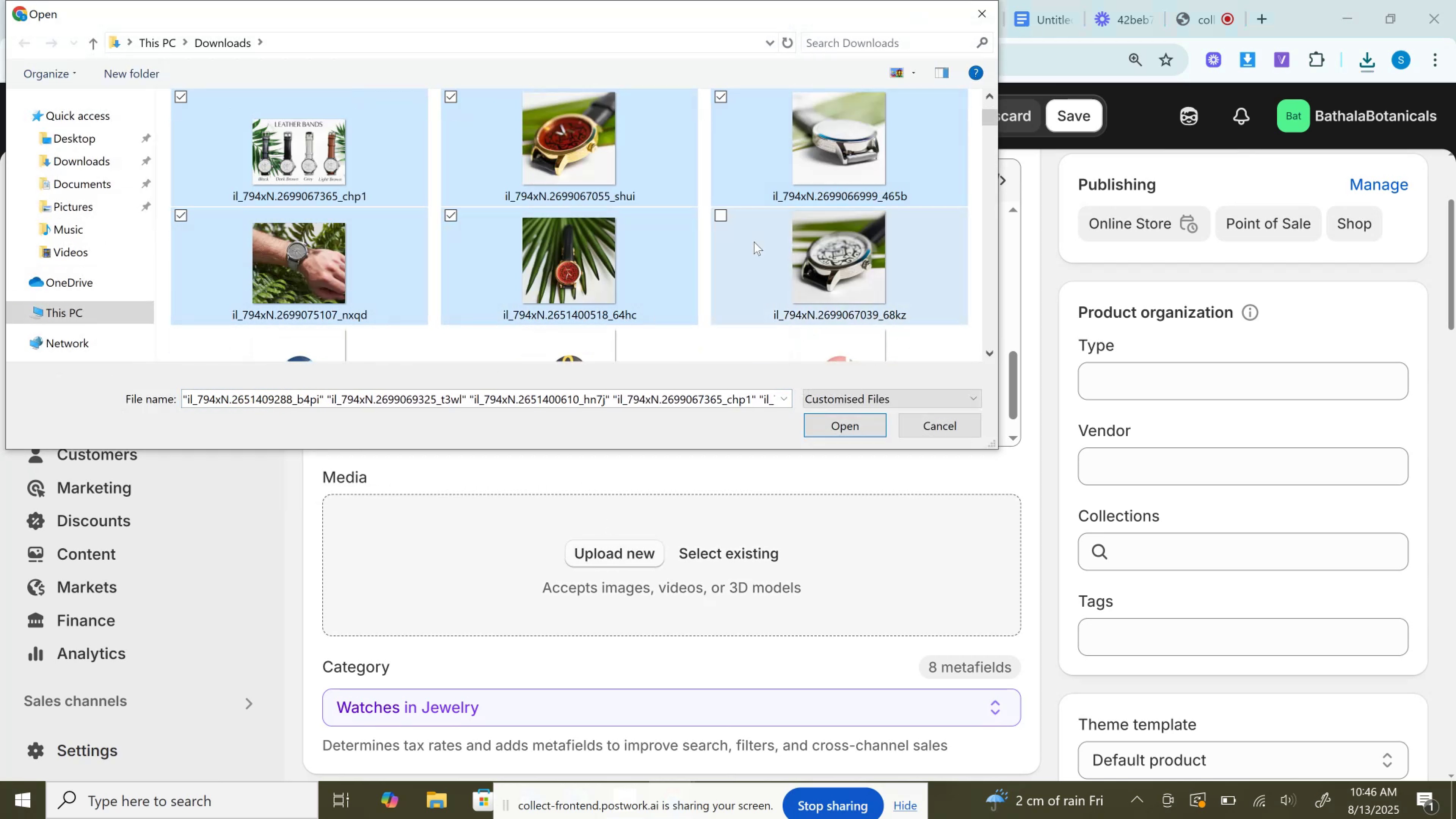 
key(Control+ControlLeft)
 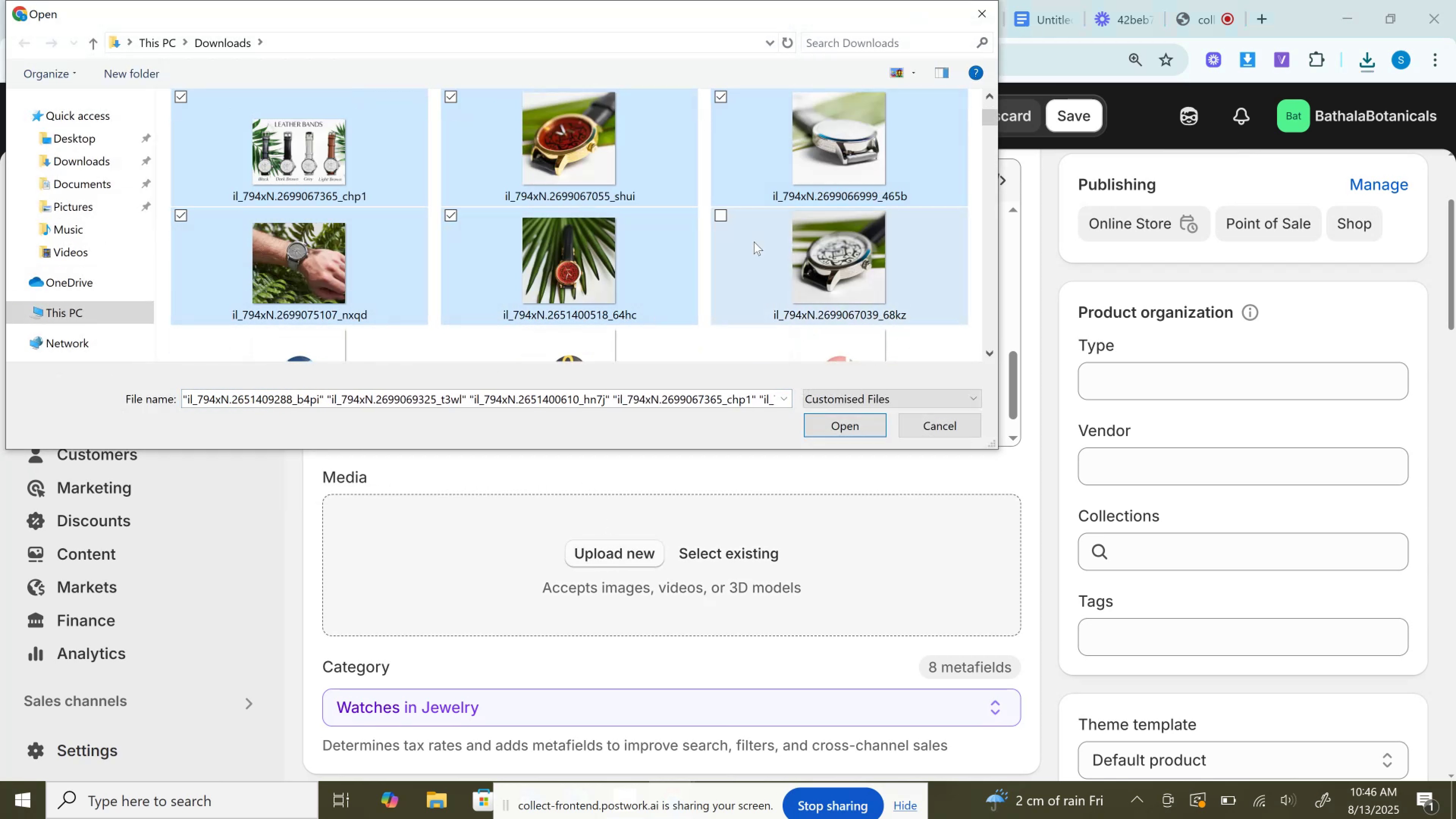 
key(Control+ControlLeft)
 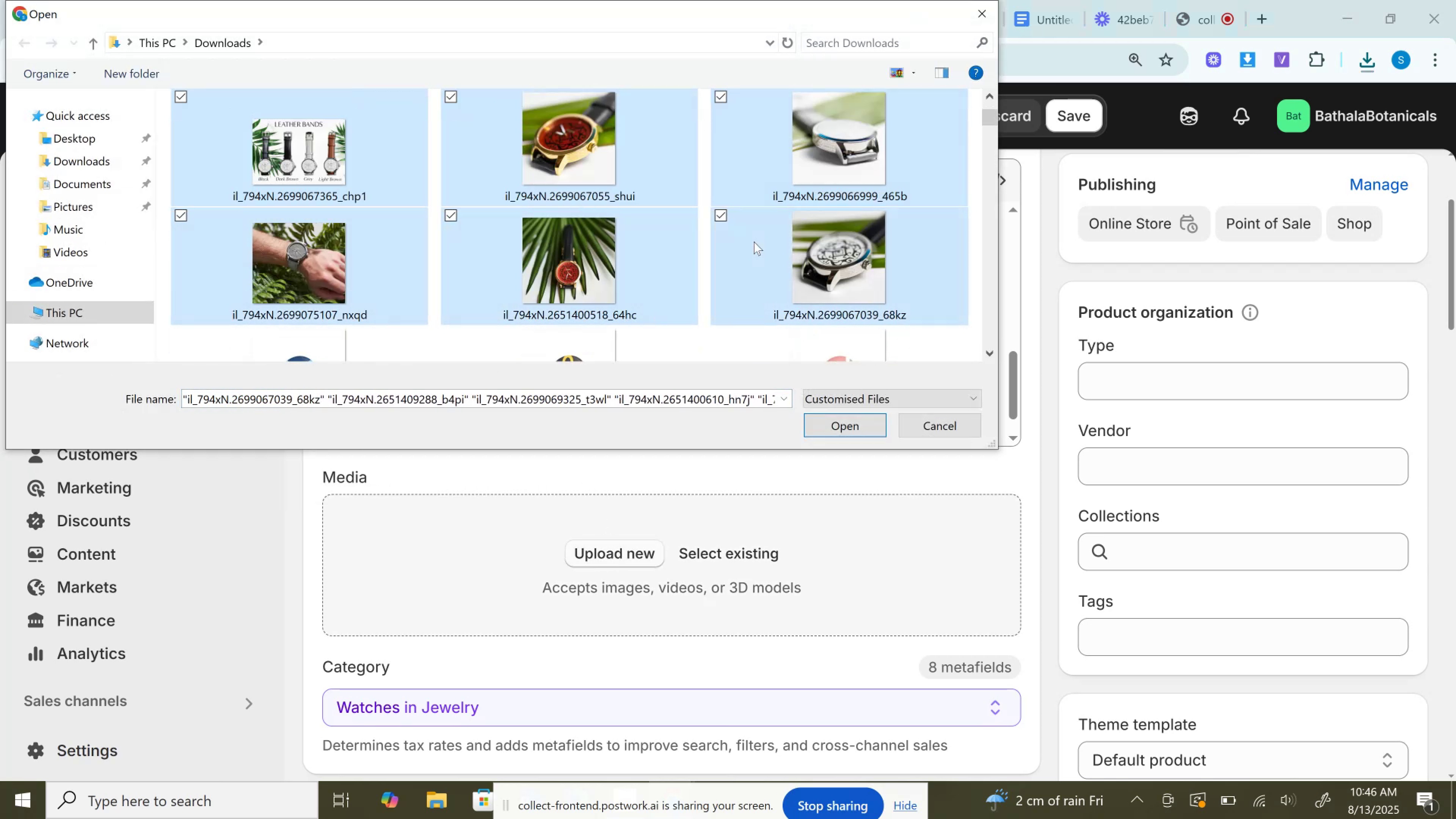 
triple_click([754, 242])
 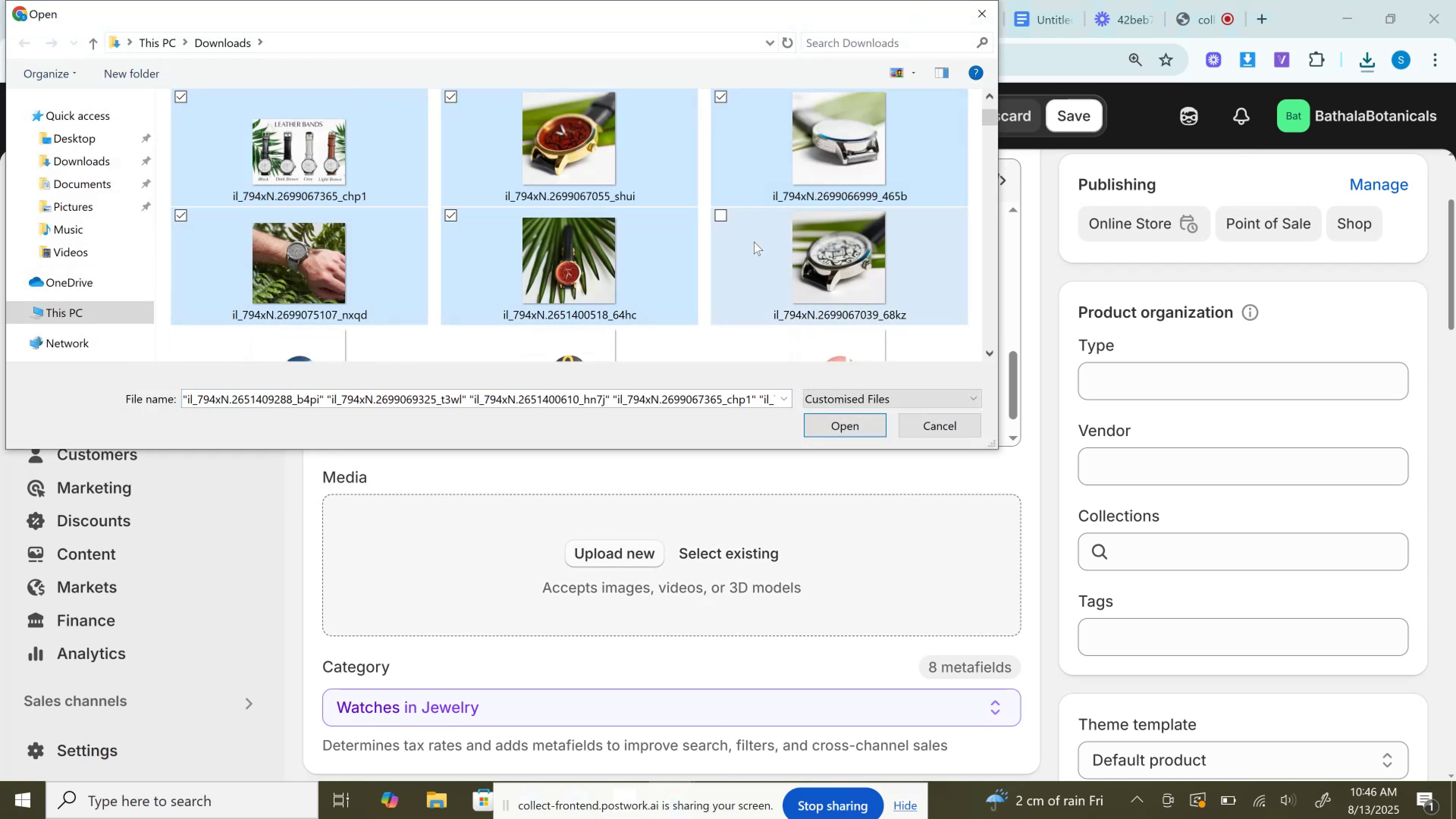 
key(Control+ControlLeft)
 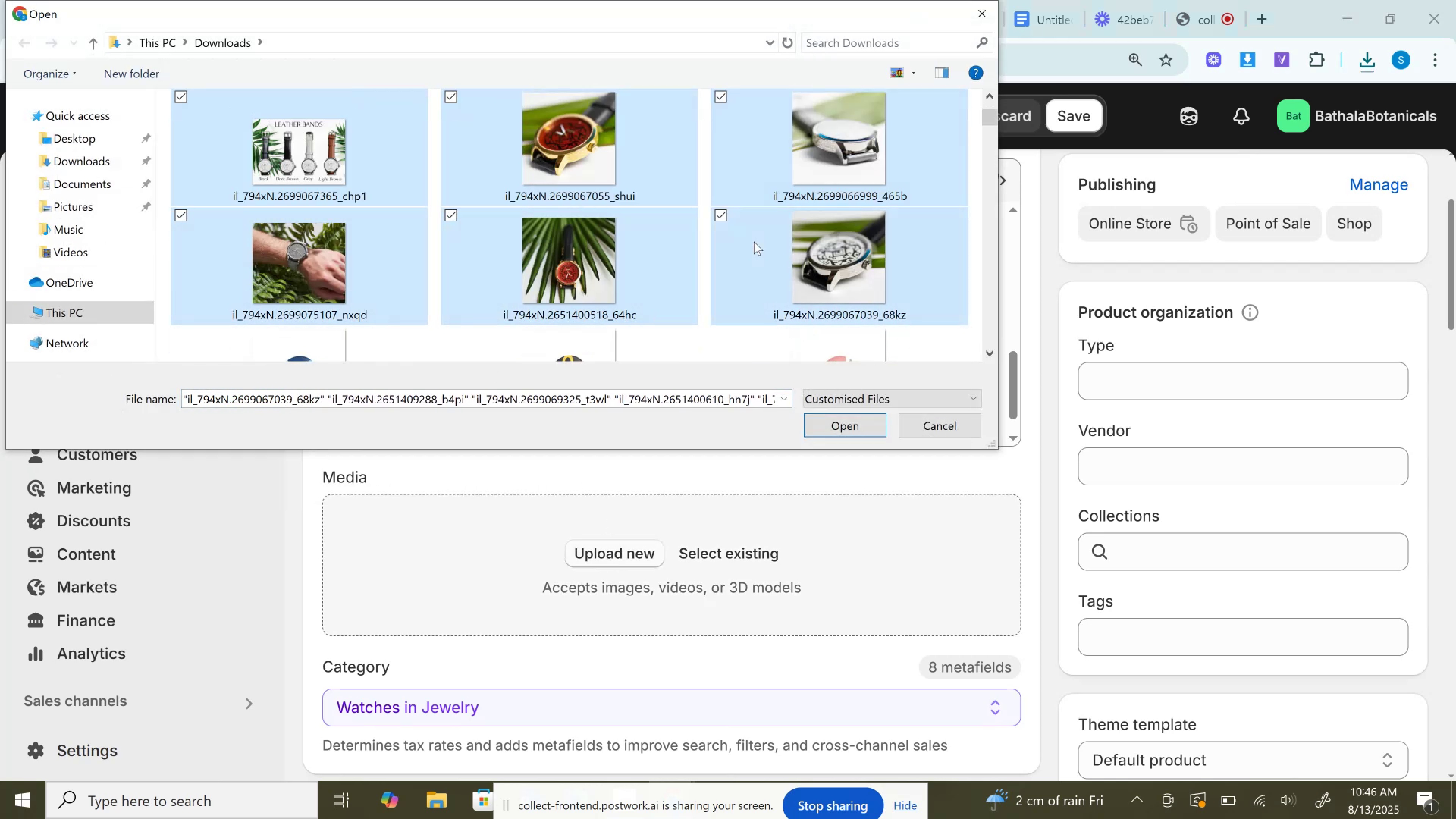 
key(Control+ControlLeft)
 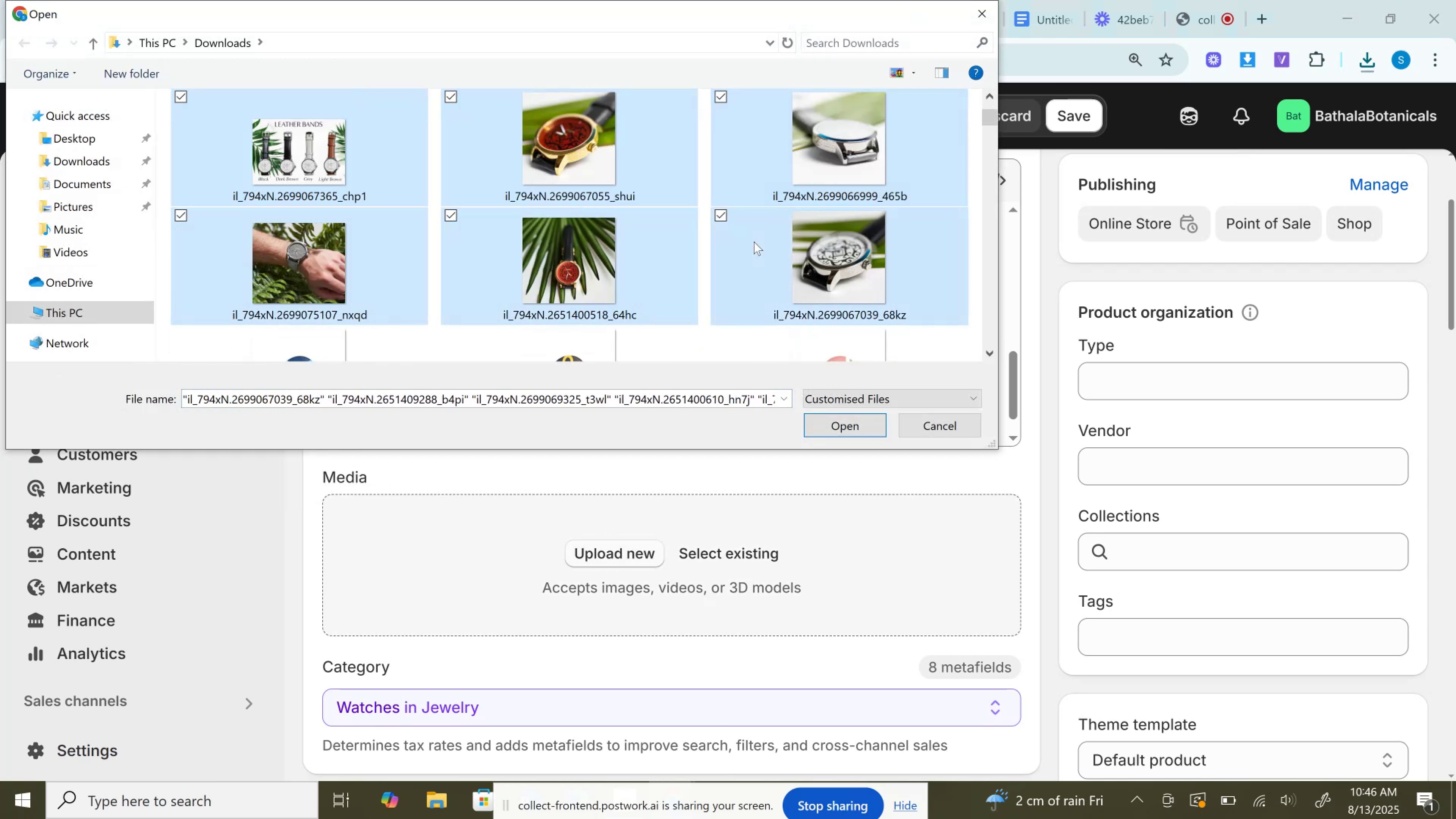 
key(Control+ControlLeft)
 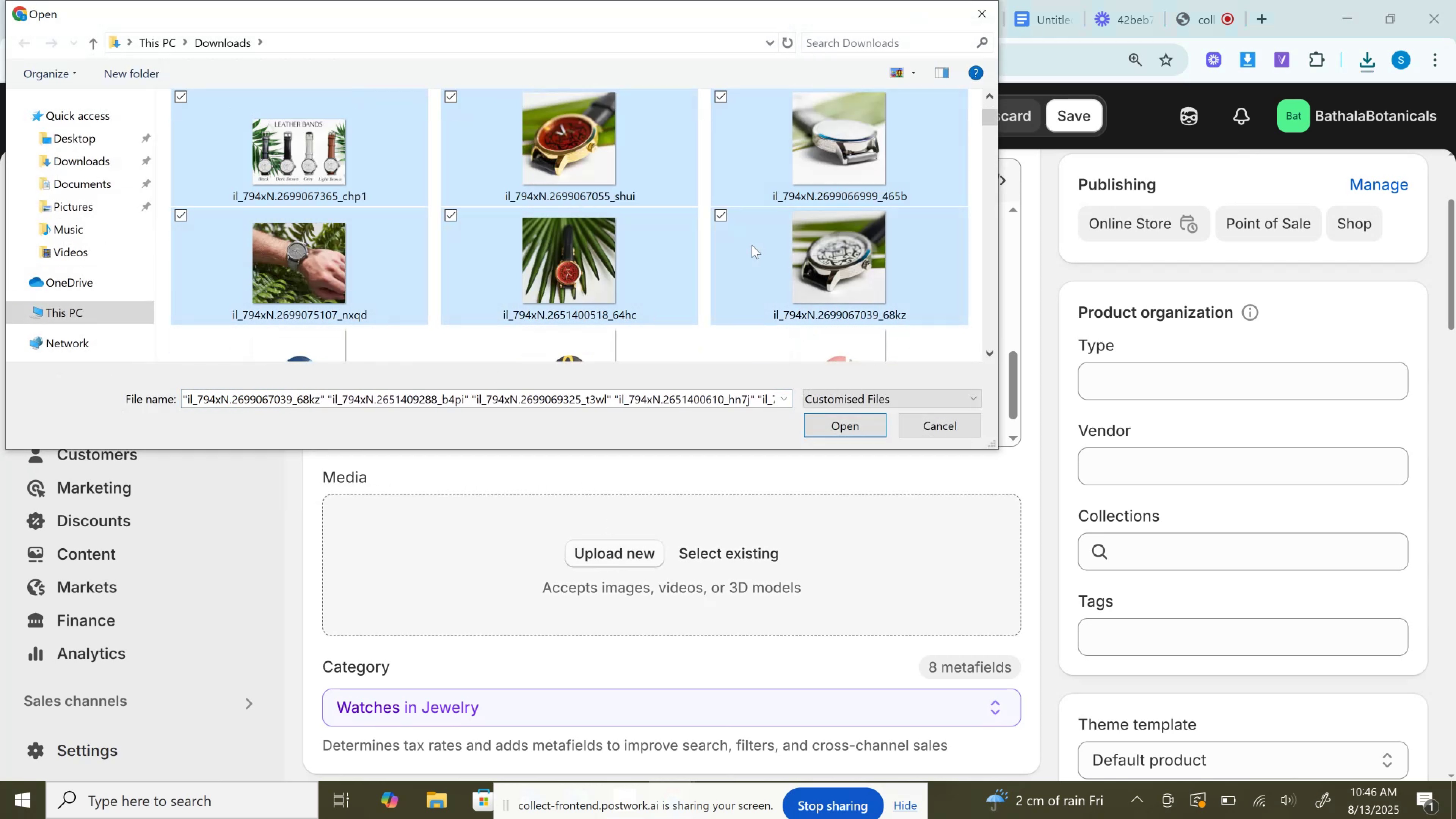 
key(Control+ControlLeft)
 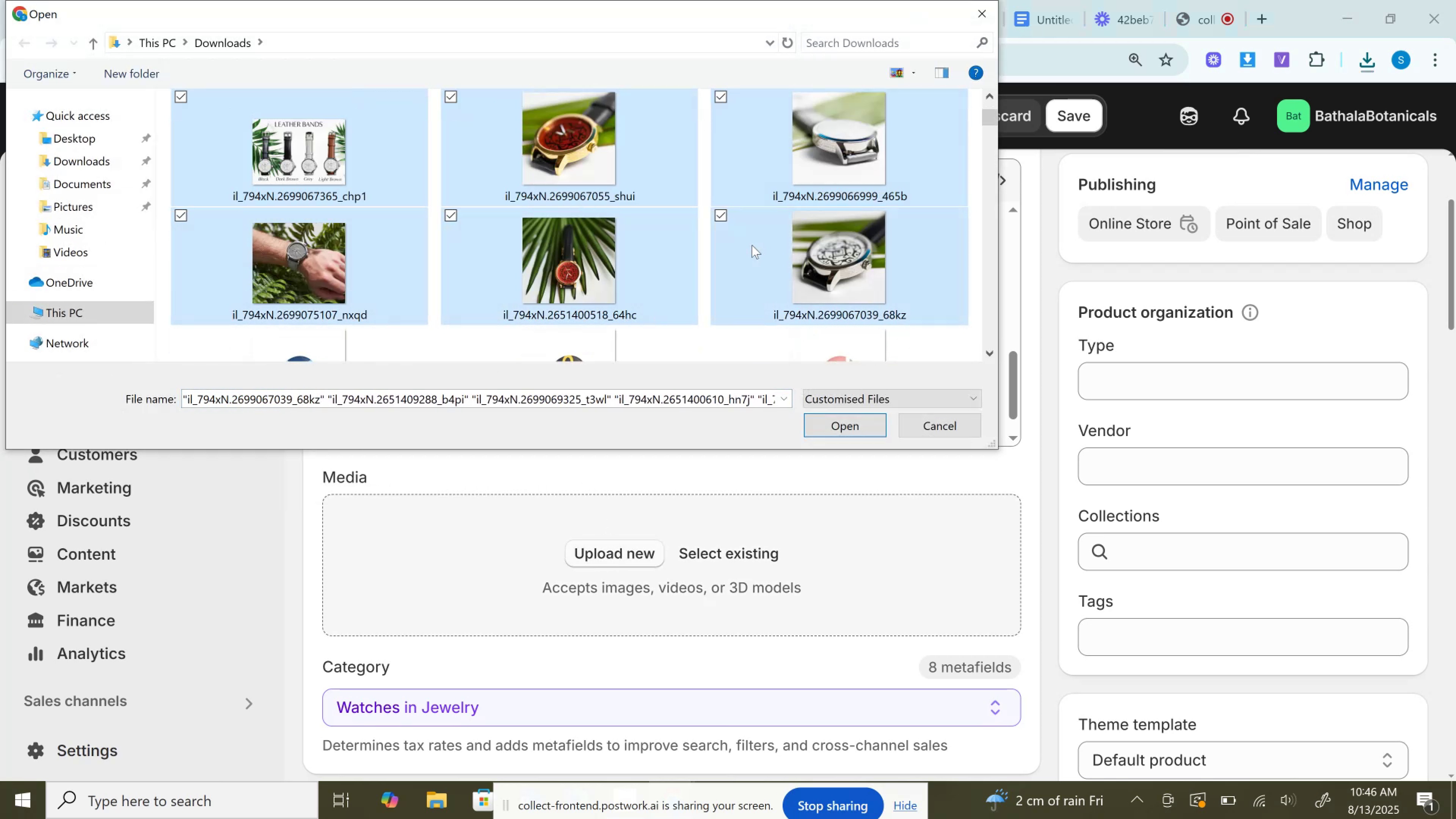 
scroll: coordinate [752, 245], scroll_direction: down, amount: 1.0
 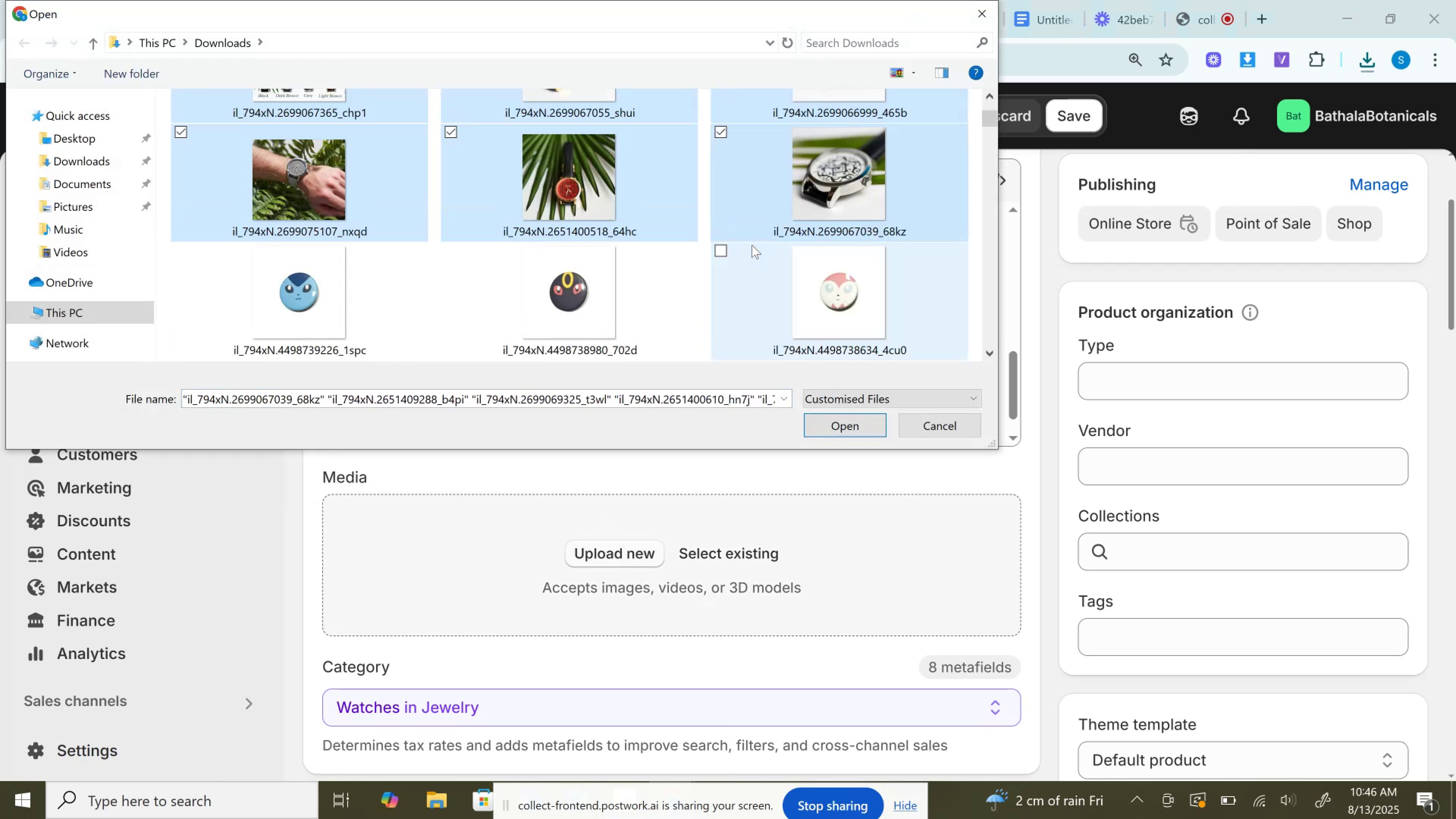 
scroll: coordinate [752, 245], scroll_direction: up, amount: 3.0
 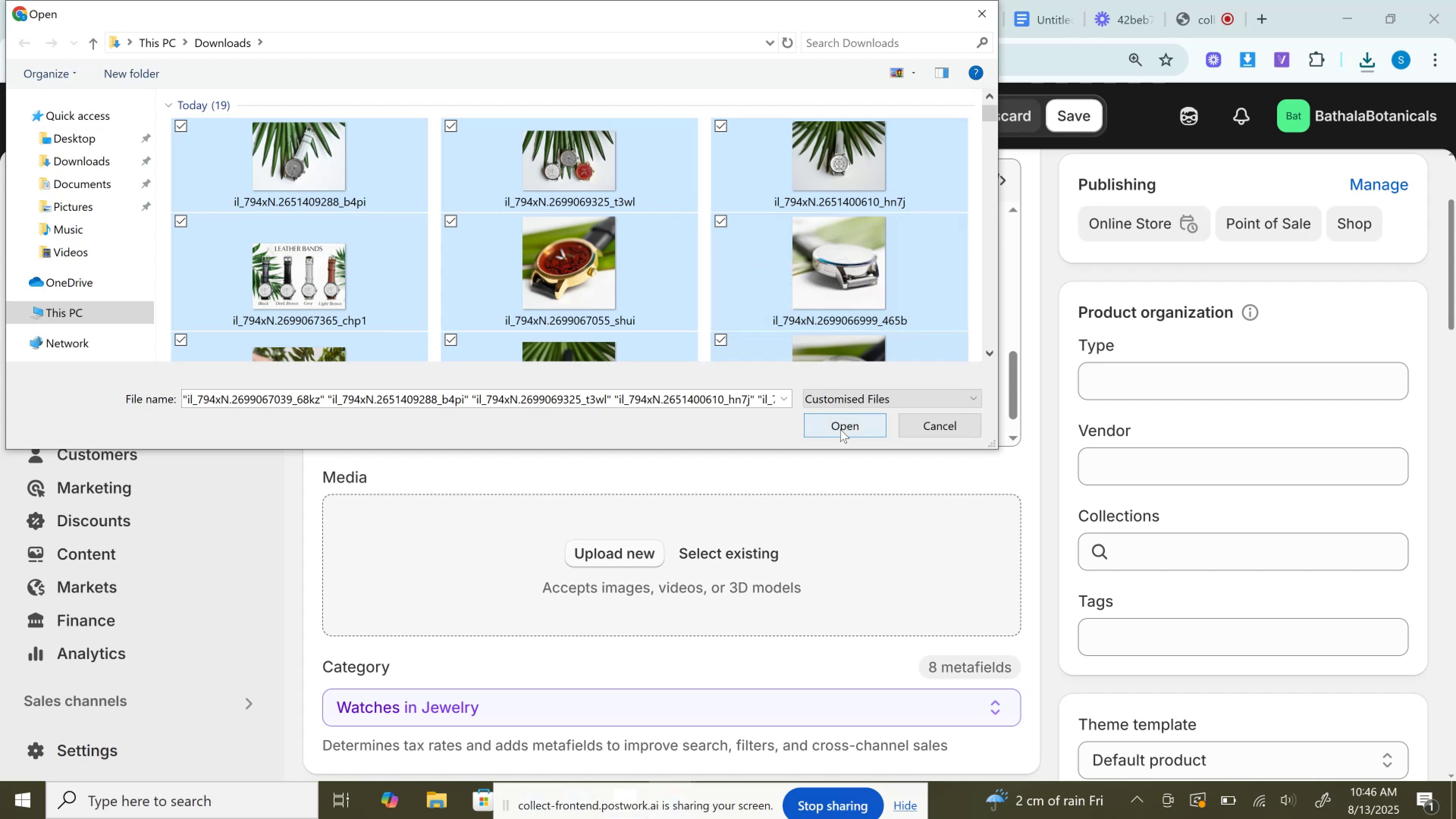 
left_click([840, 429])
 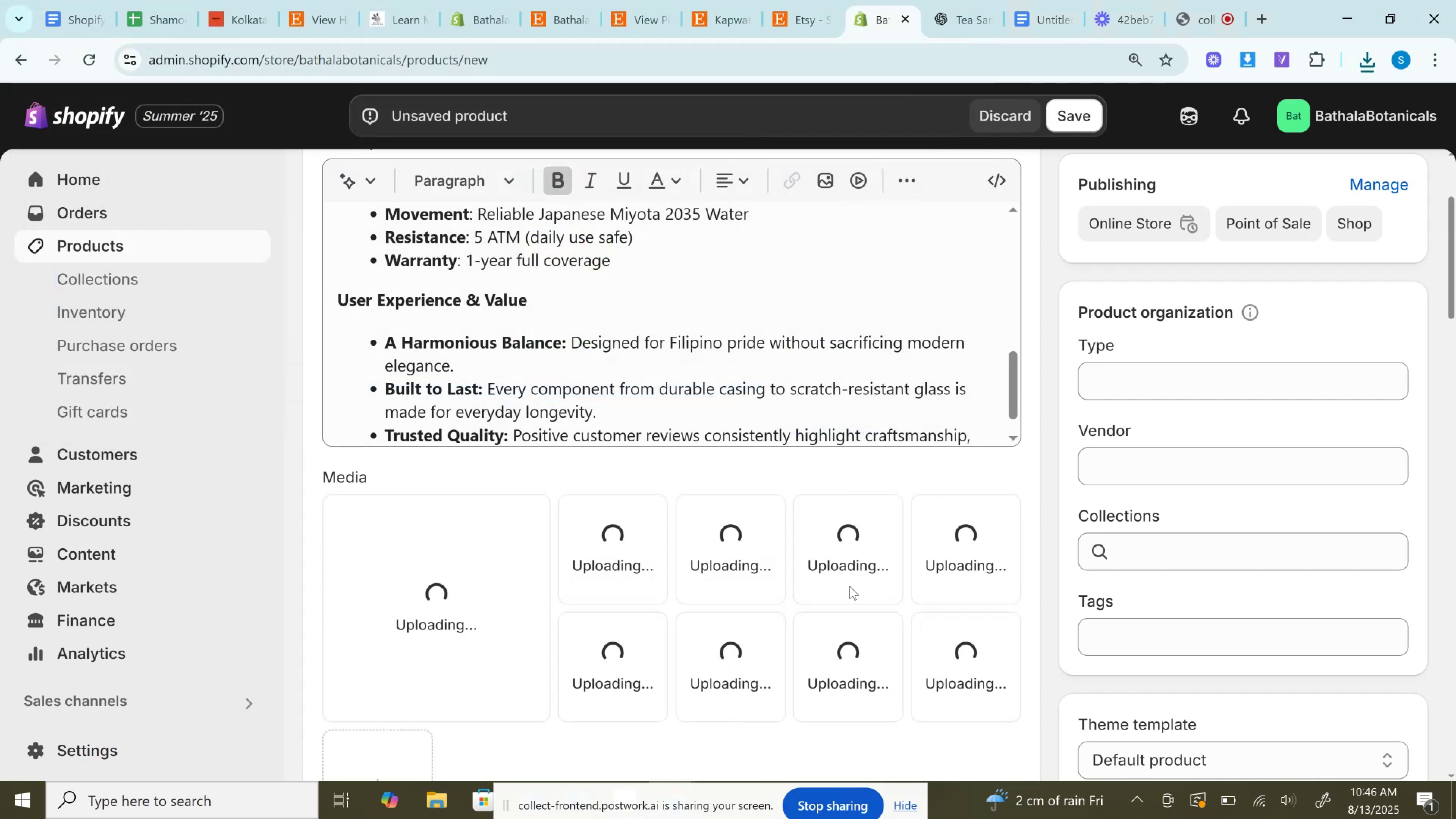 
scroll: coordinate [605, 579], scroll_direction: down, amount: 2.0
 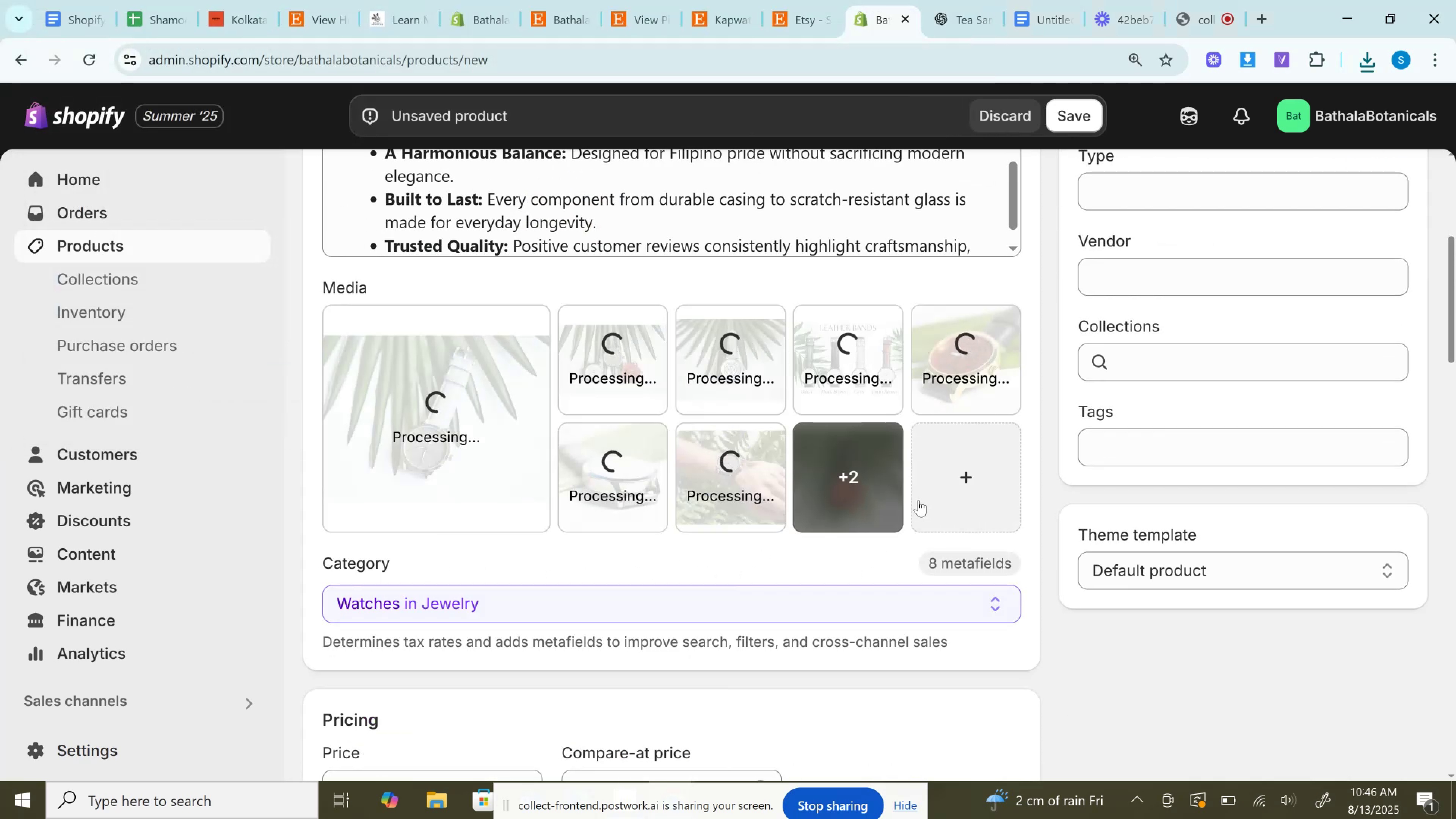 
left_click([918, 500])
 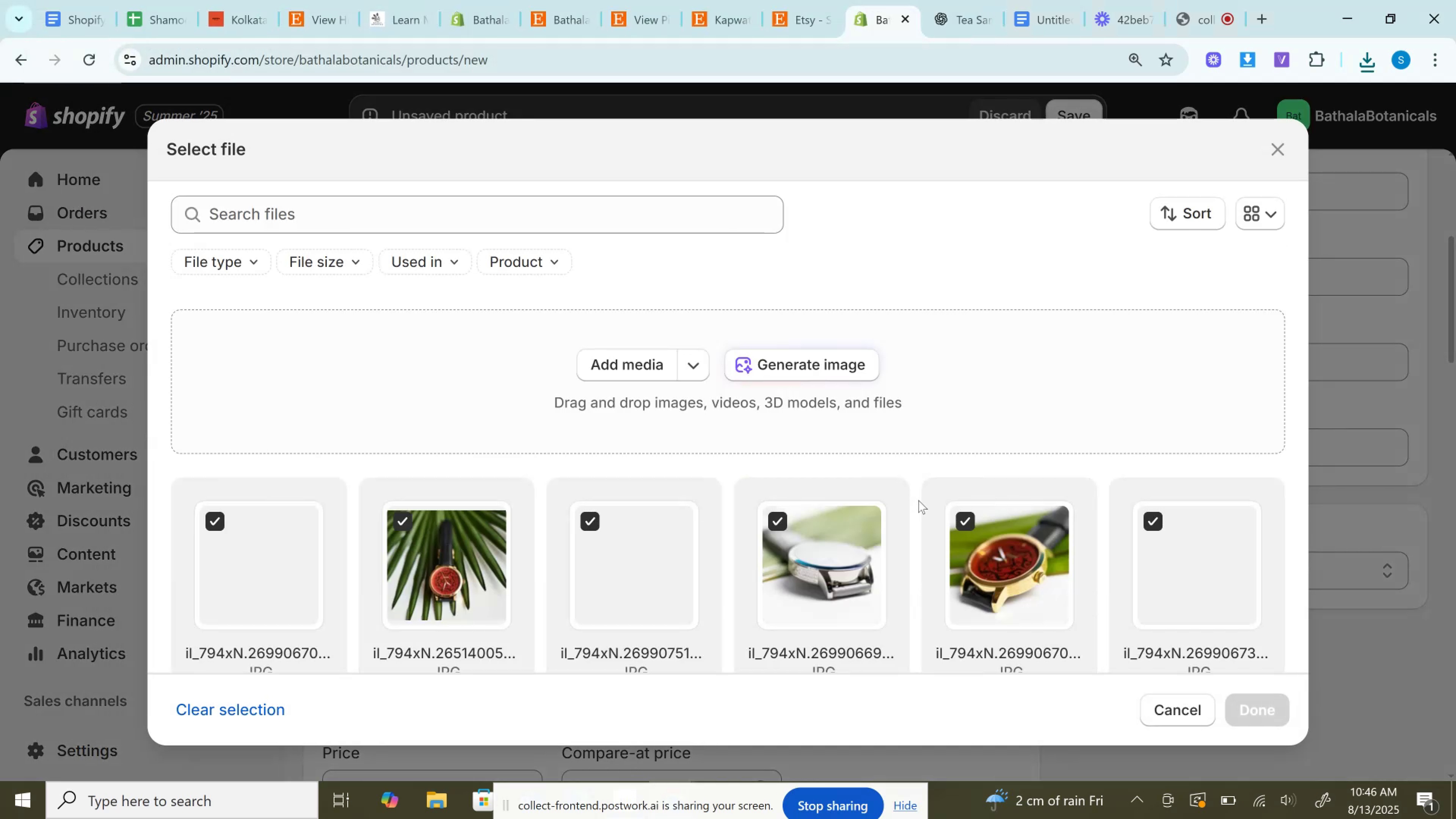 
scroll: coordinate [918, 500], scroll_direction: down, amount: 9.0
 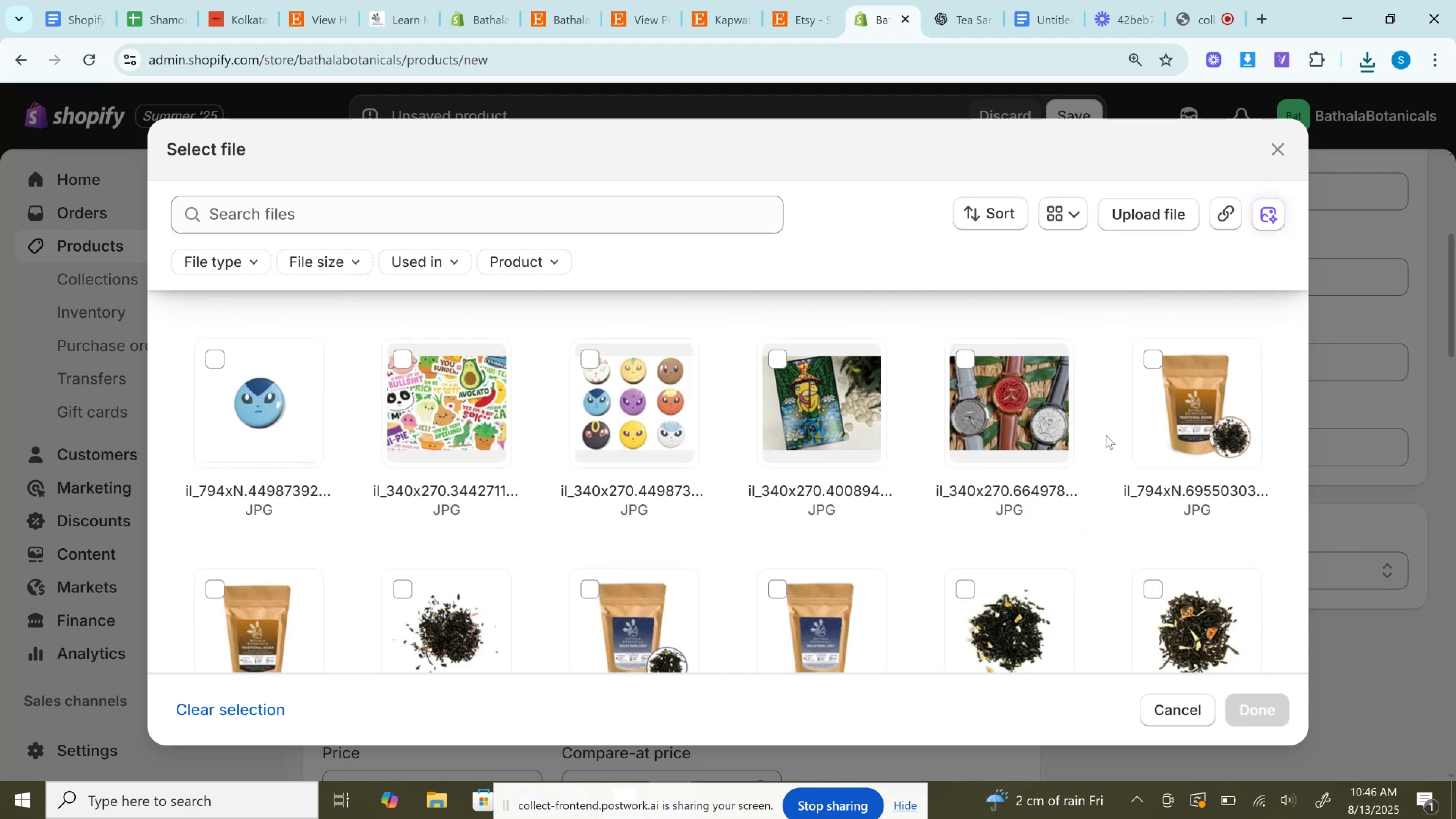 
double_click([1020, 420])
 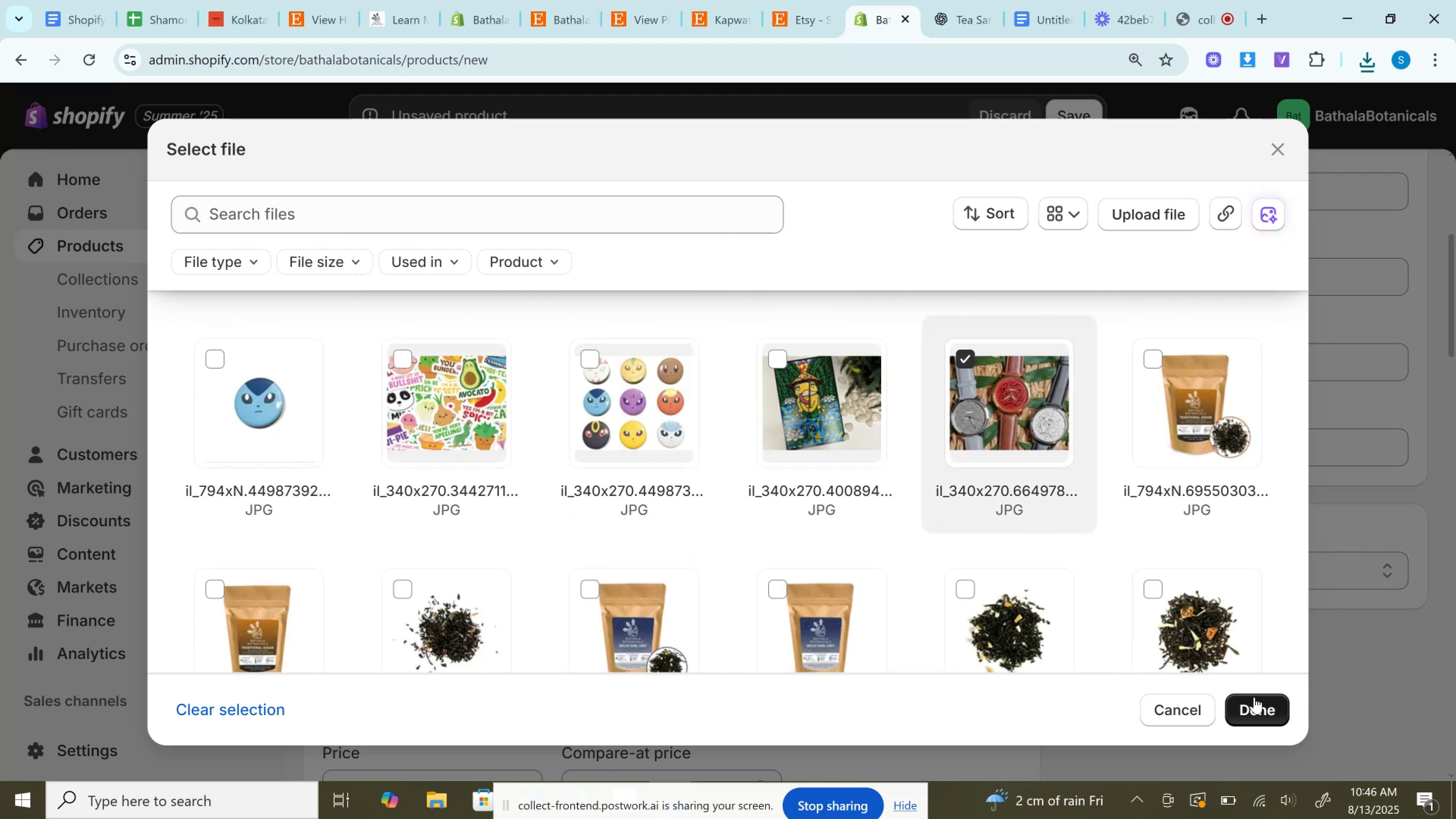 
left_click([1256, 715])
 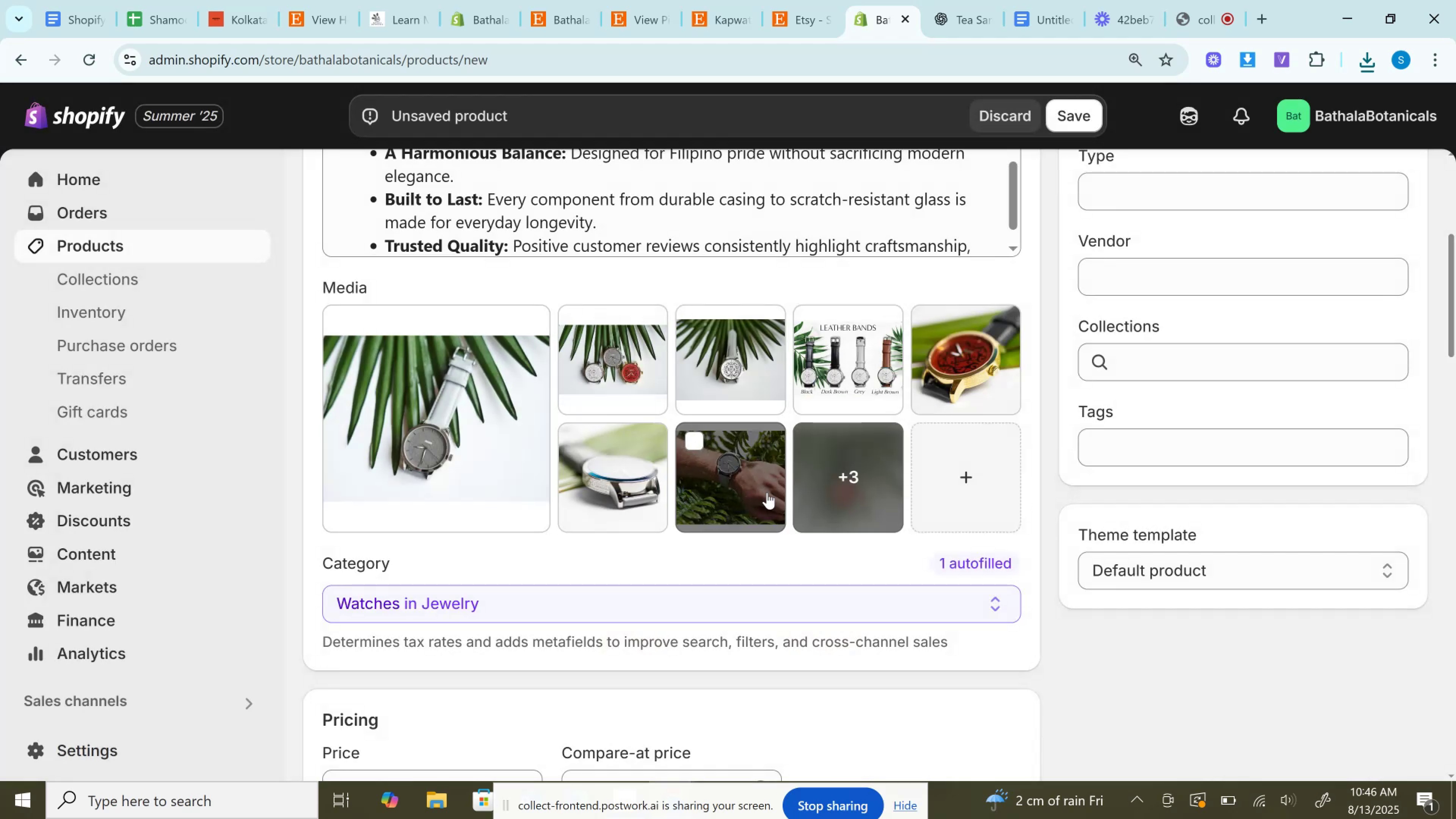 
left_click([846, 493])
 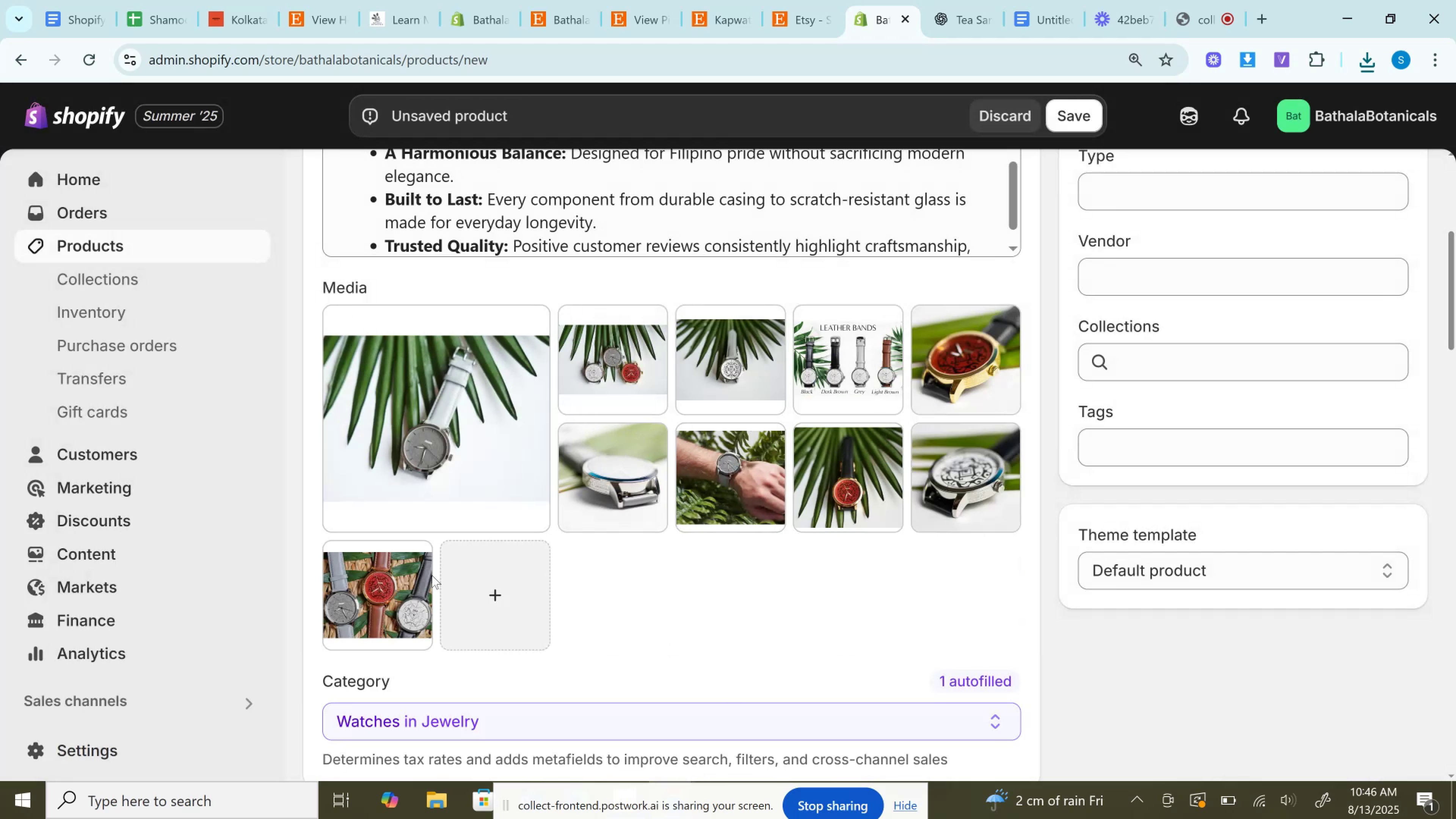 
left_click_drag(start_coordinate=[403, 610], to_coordinate=[420, 414])
 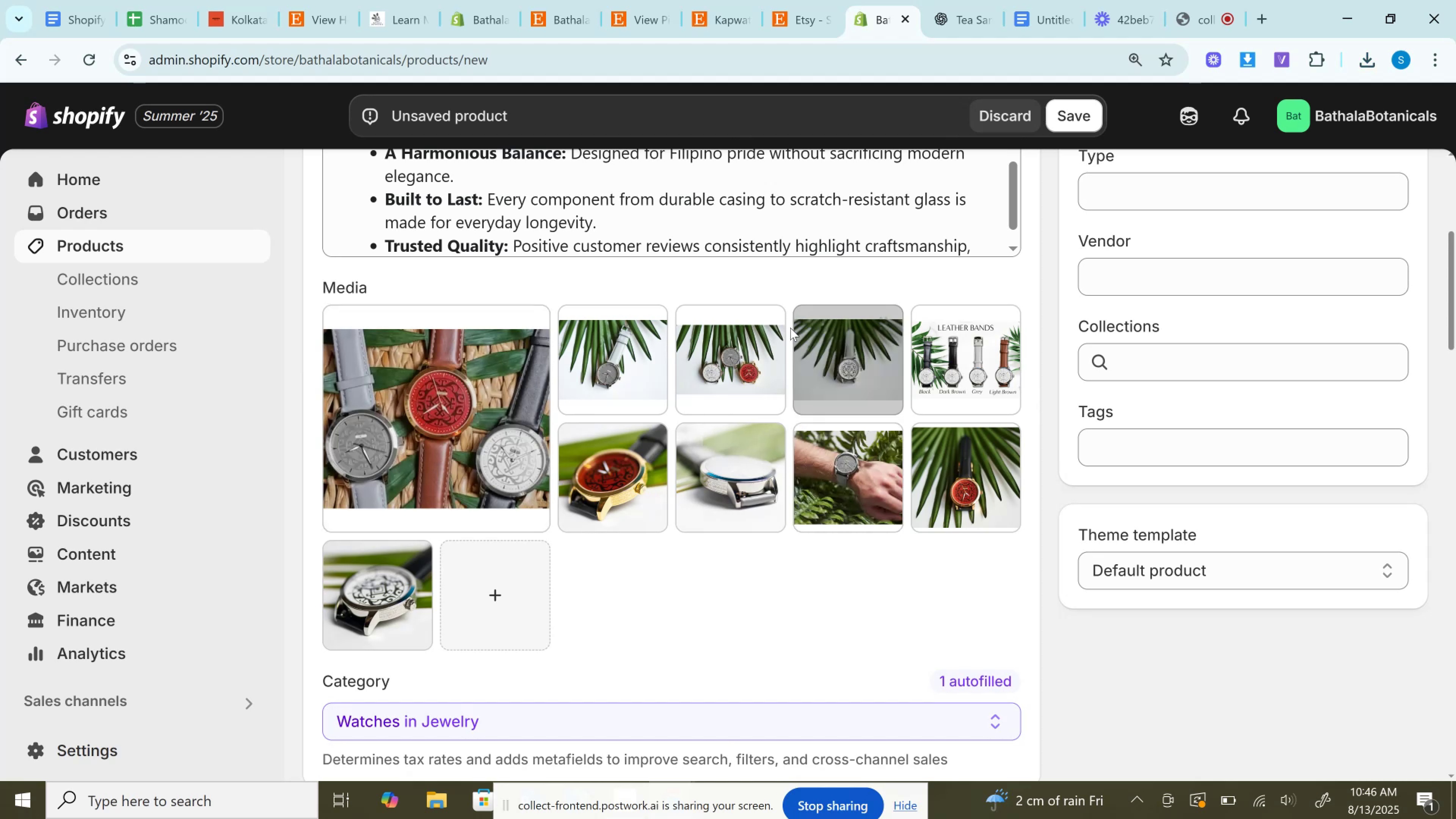 
wait(7.01)
 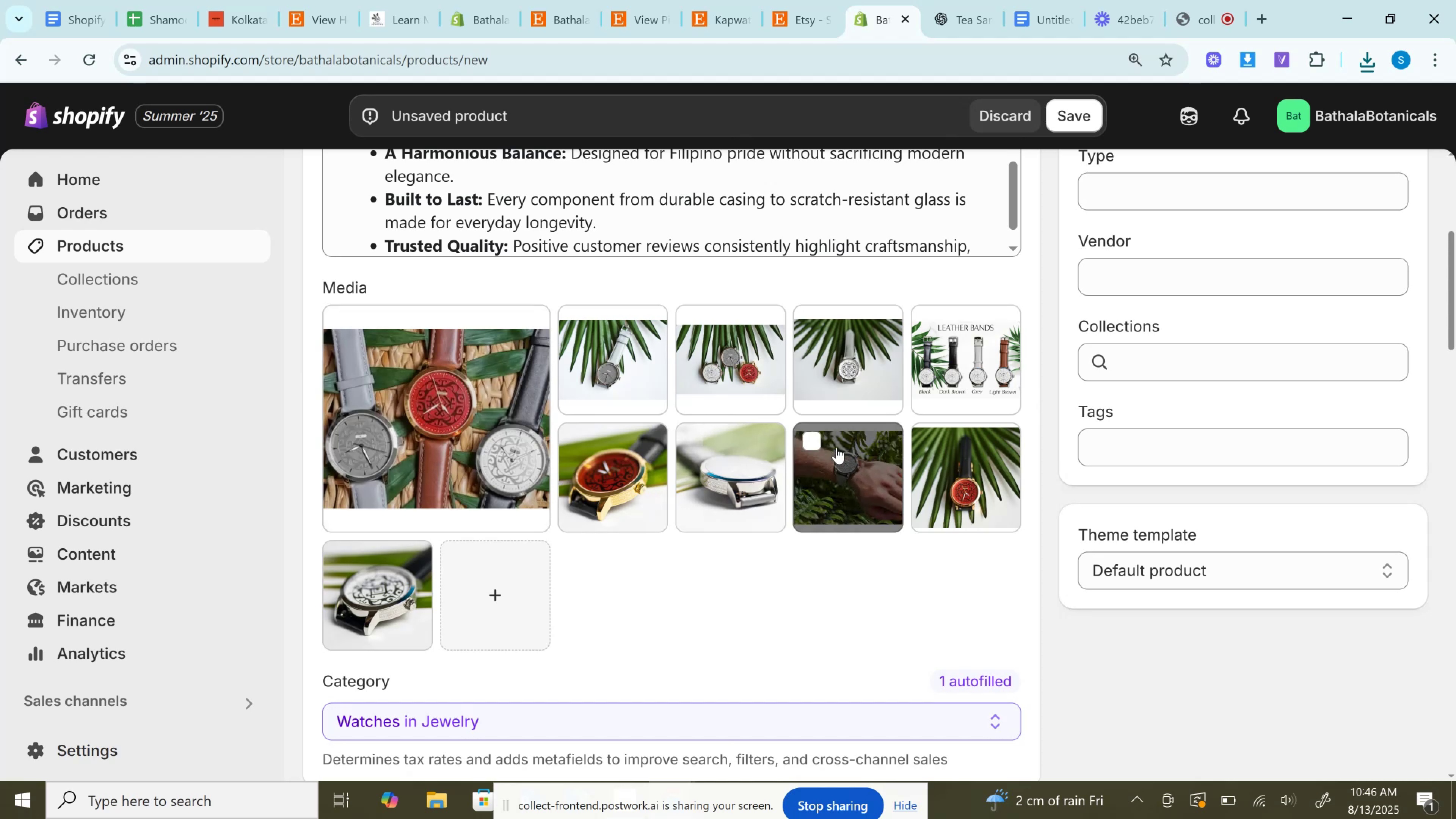 
scroll: coordinate [719, 553], scroll_direction: down, amount: 18.0
 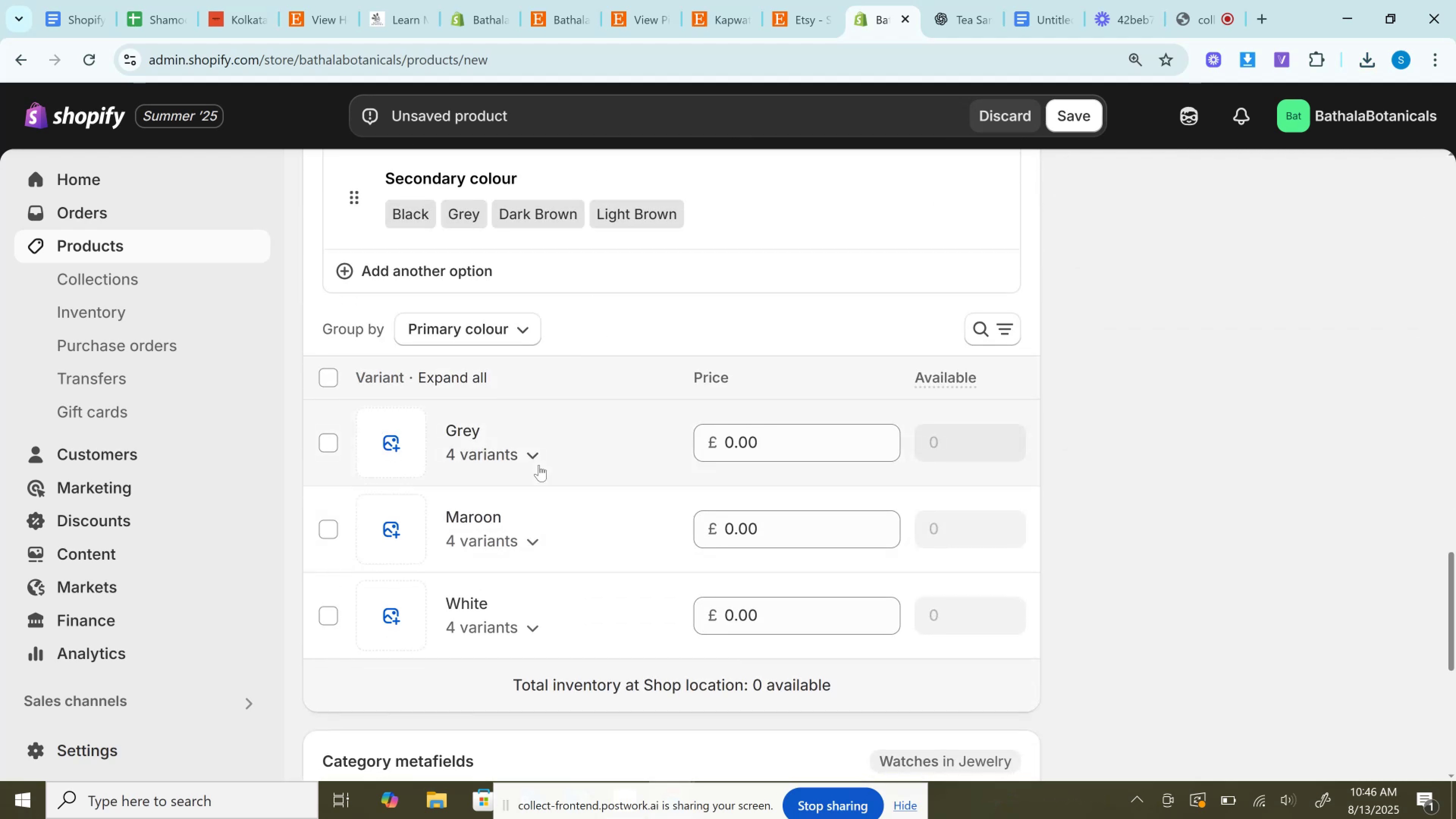 
left_click([539, 465])
 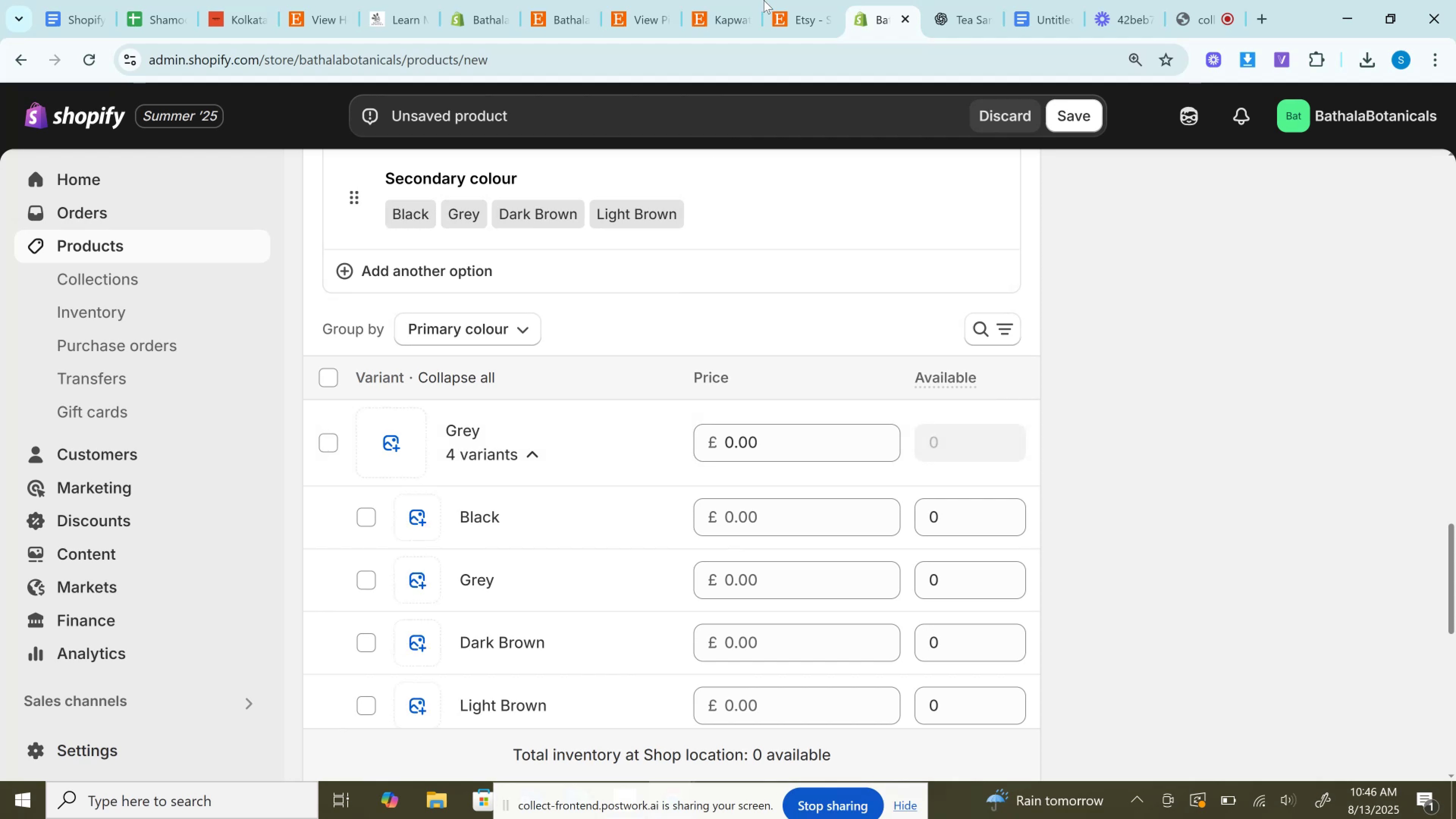 
left_click([784, 0])
 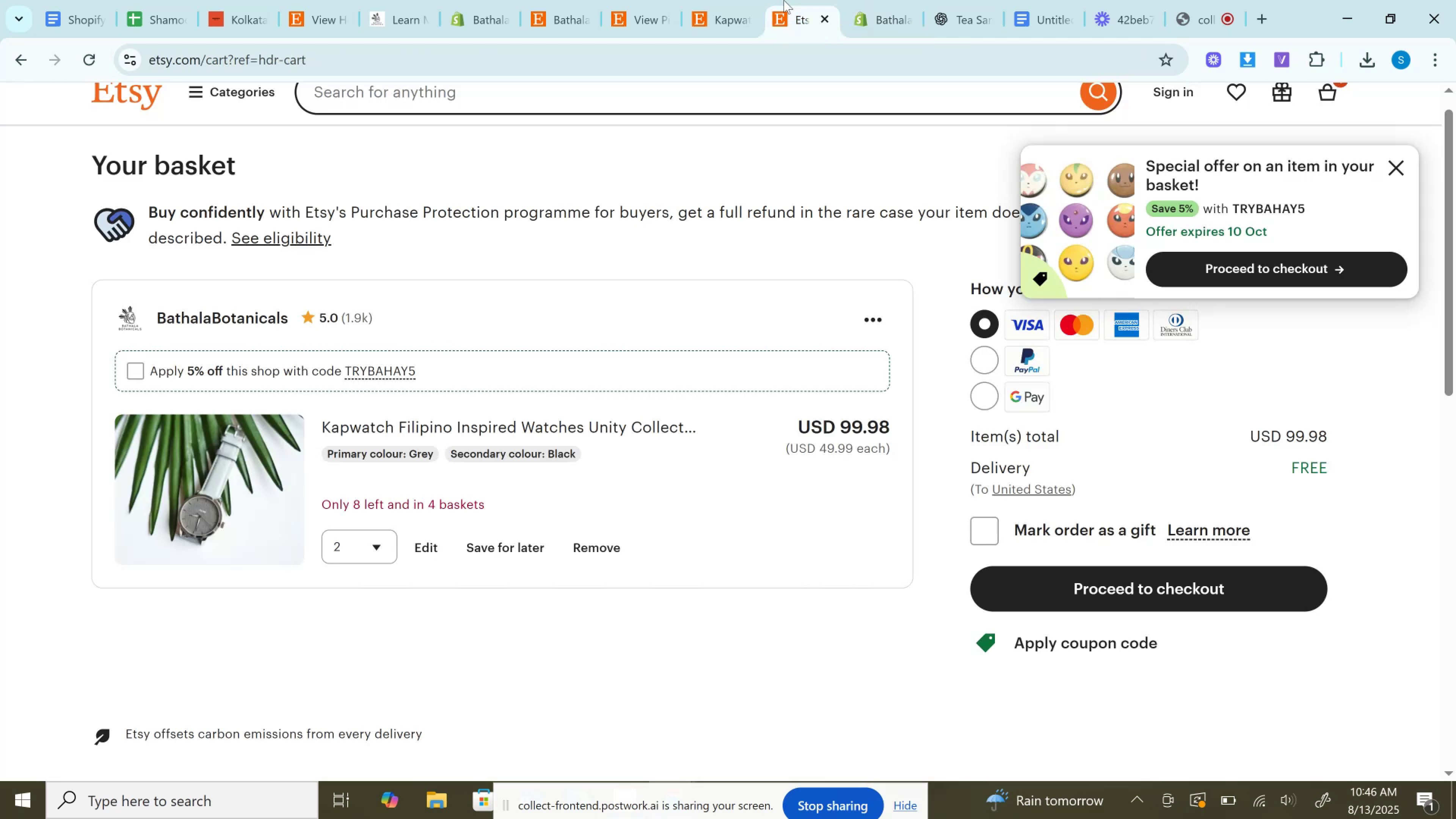 
mouse_move([863, 19])
 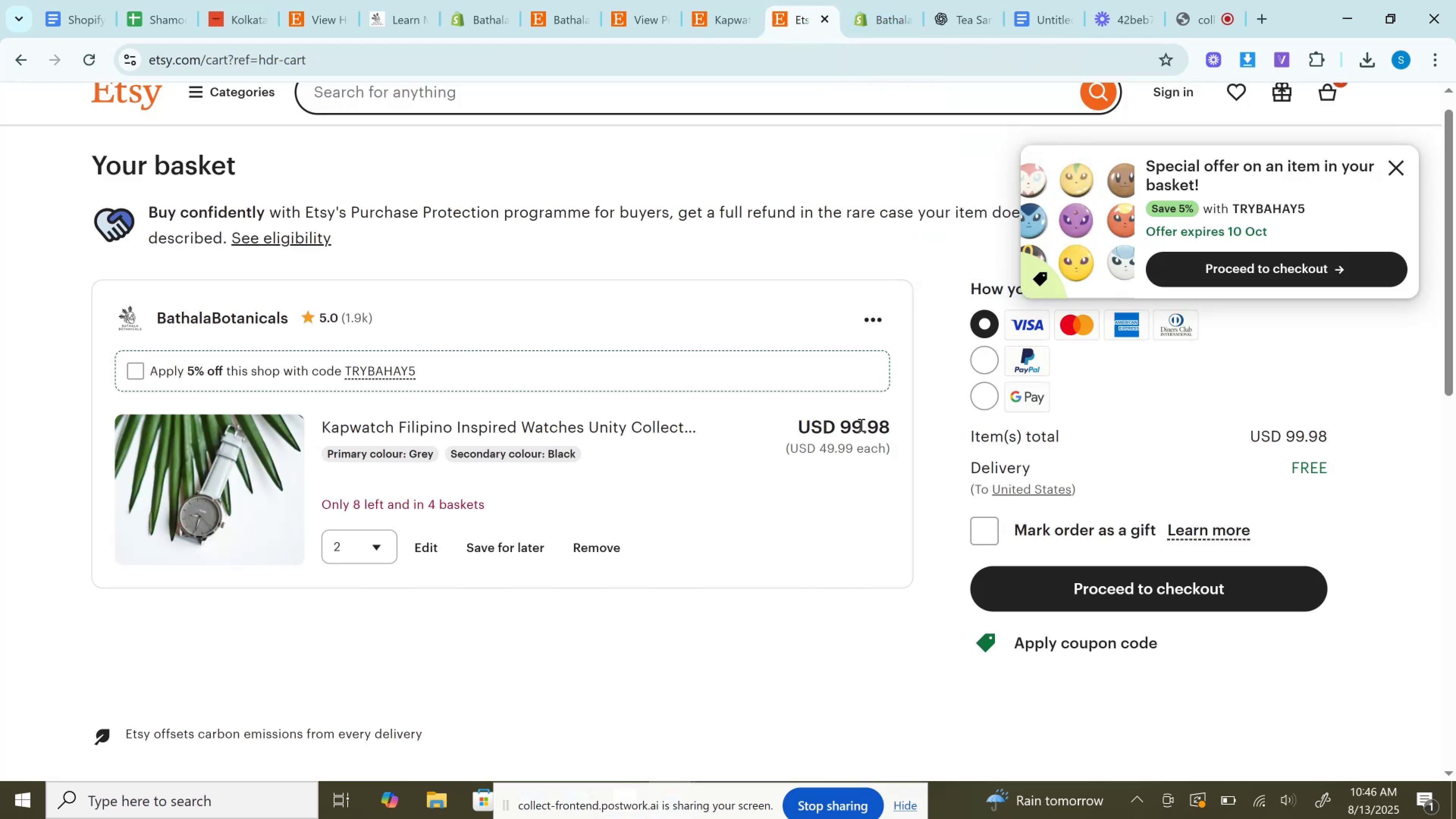 
double_click([860, 425])
 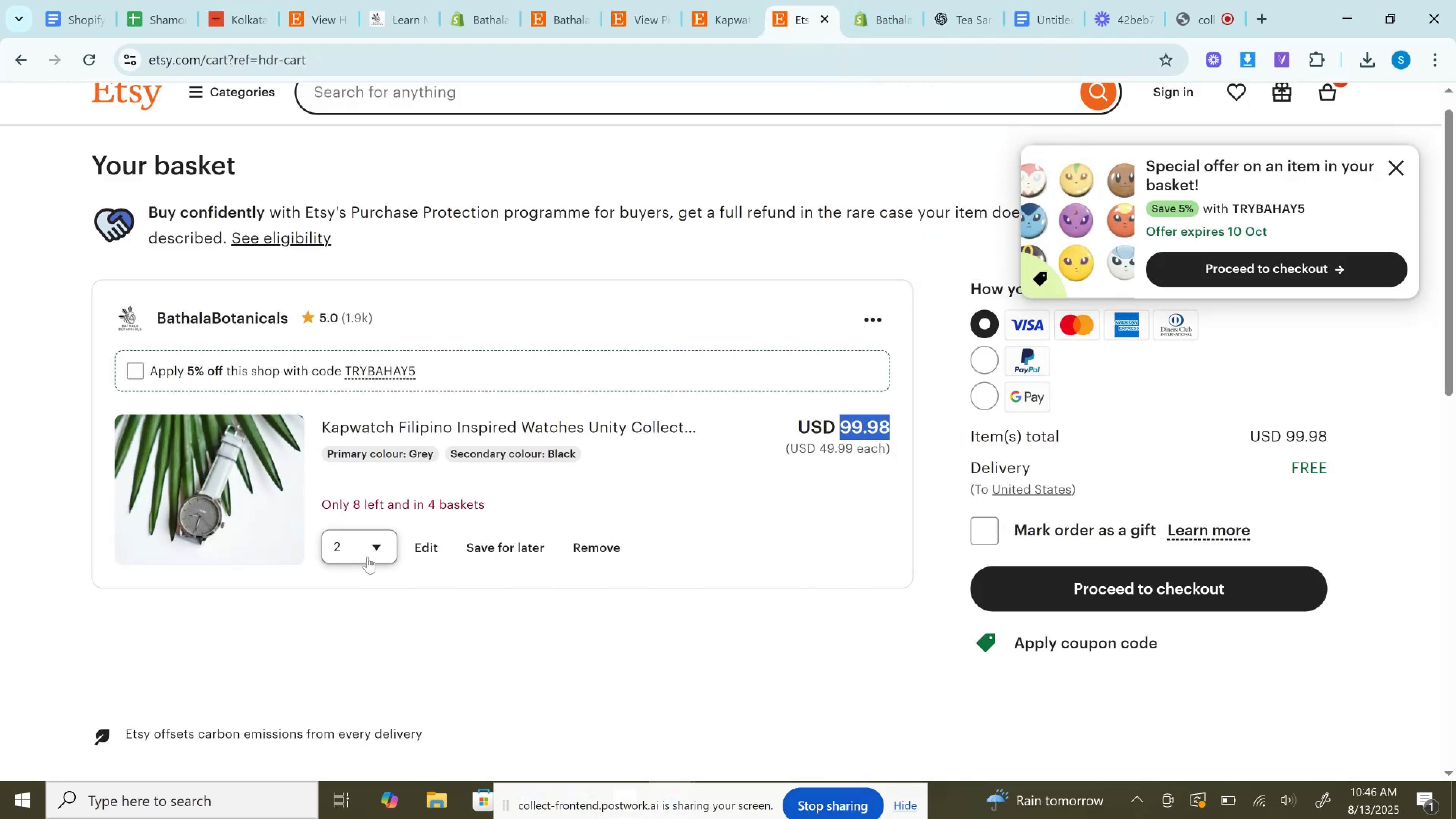 
left_click([367, 557])
 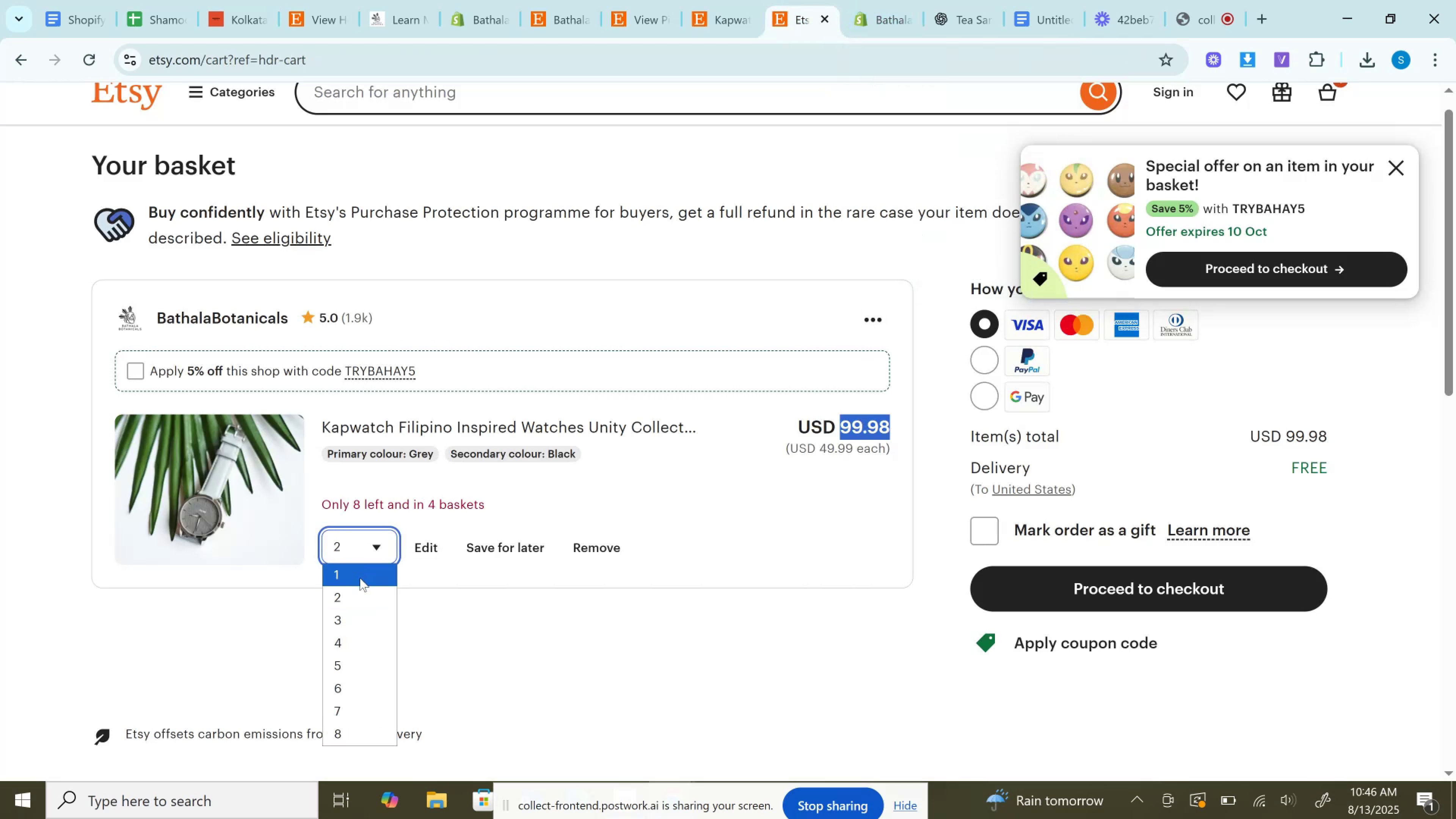 
left_click([360, 578])
 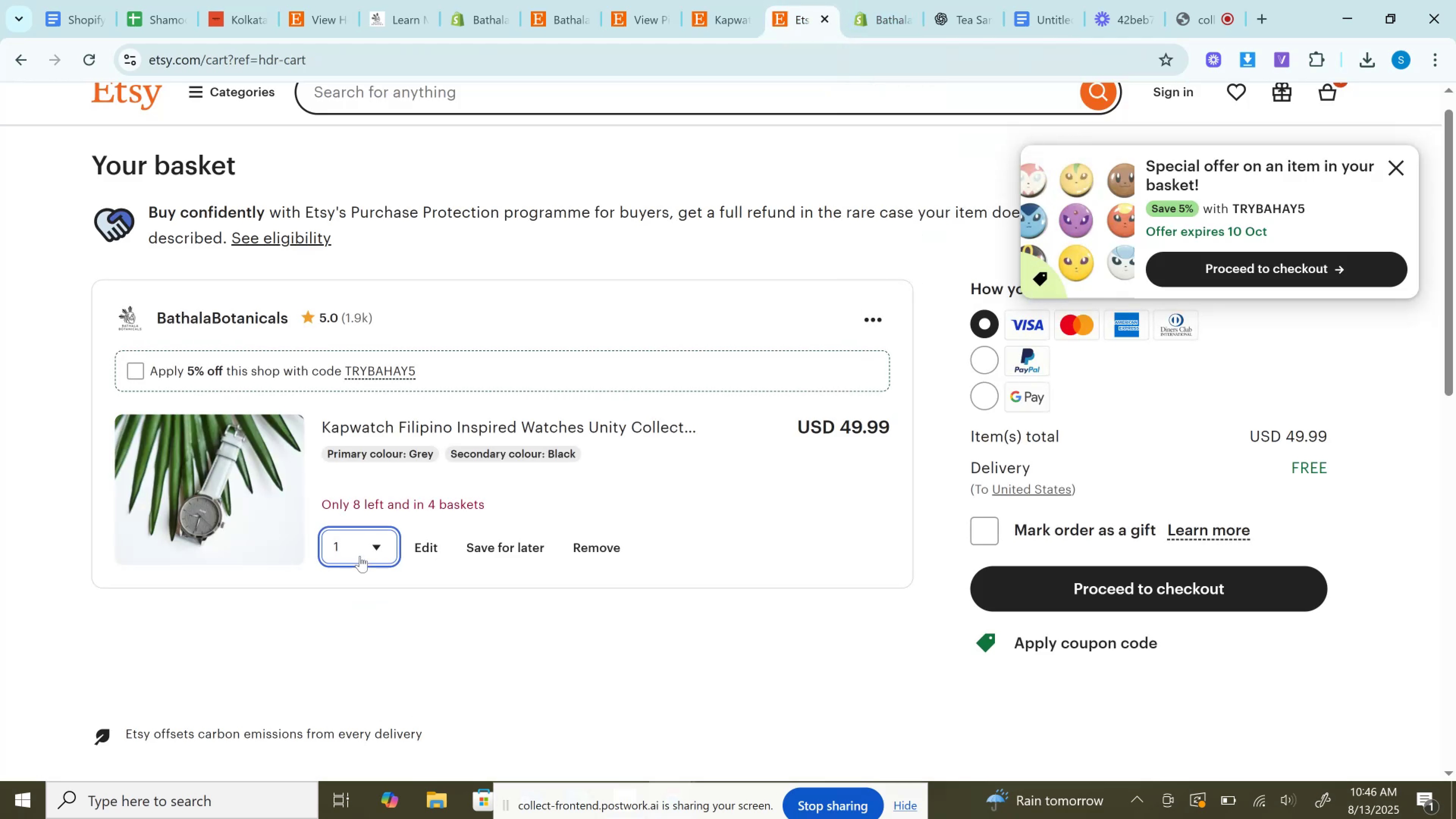 
left_click([360, 556])
 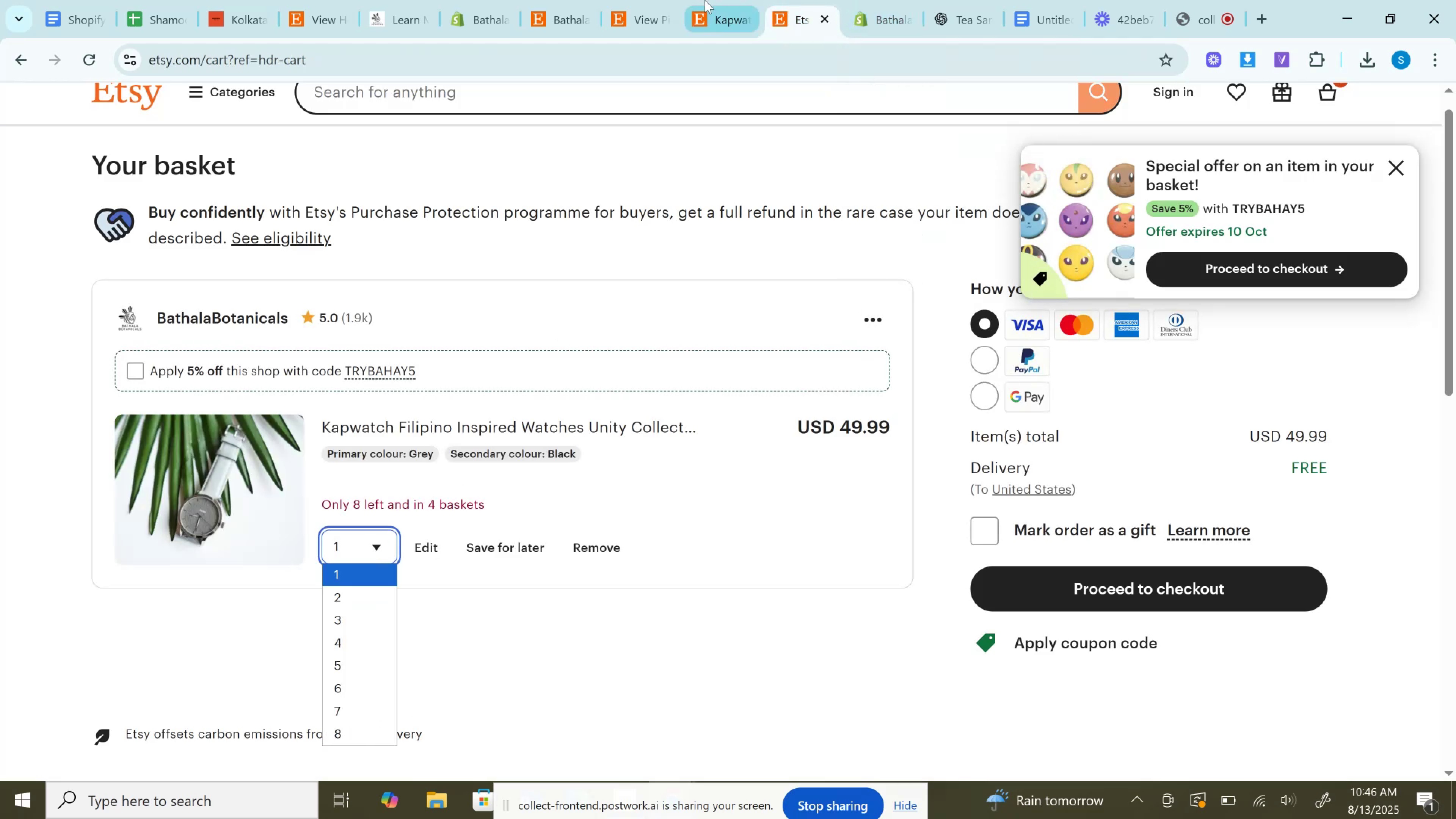 
left_click([704, 0])
 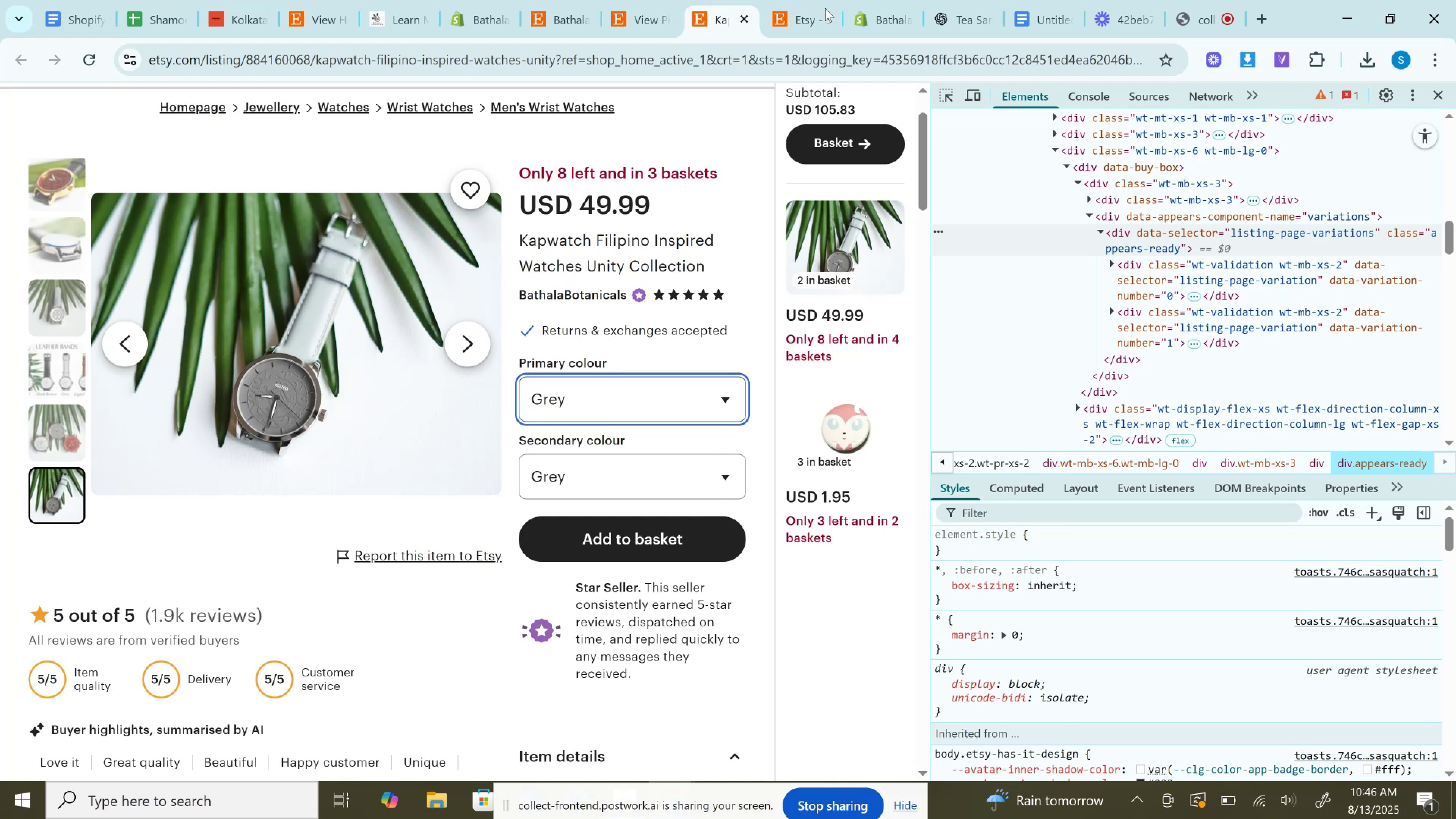 
mouse_move([775, 17])
 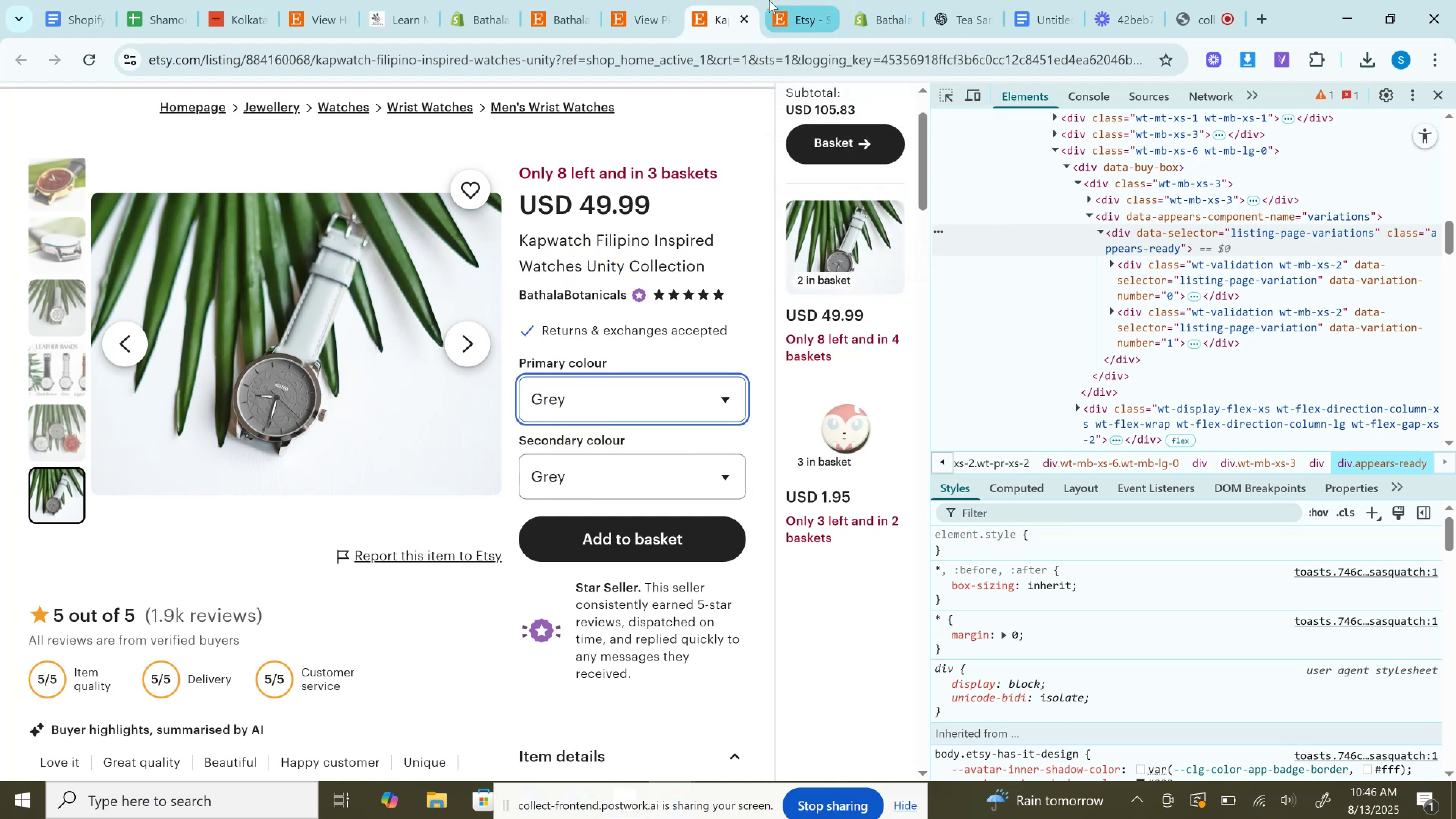 
left_click([782, 0])
 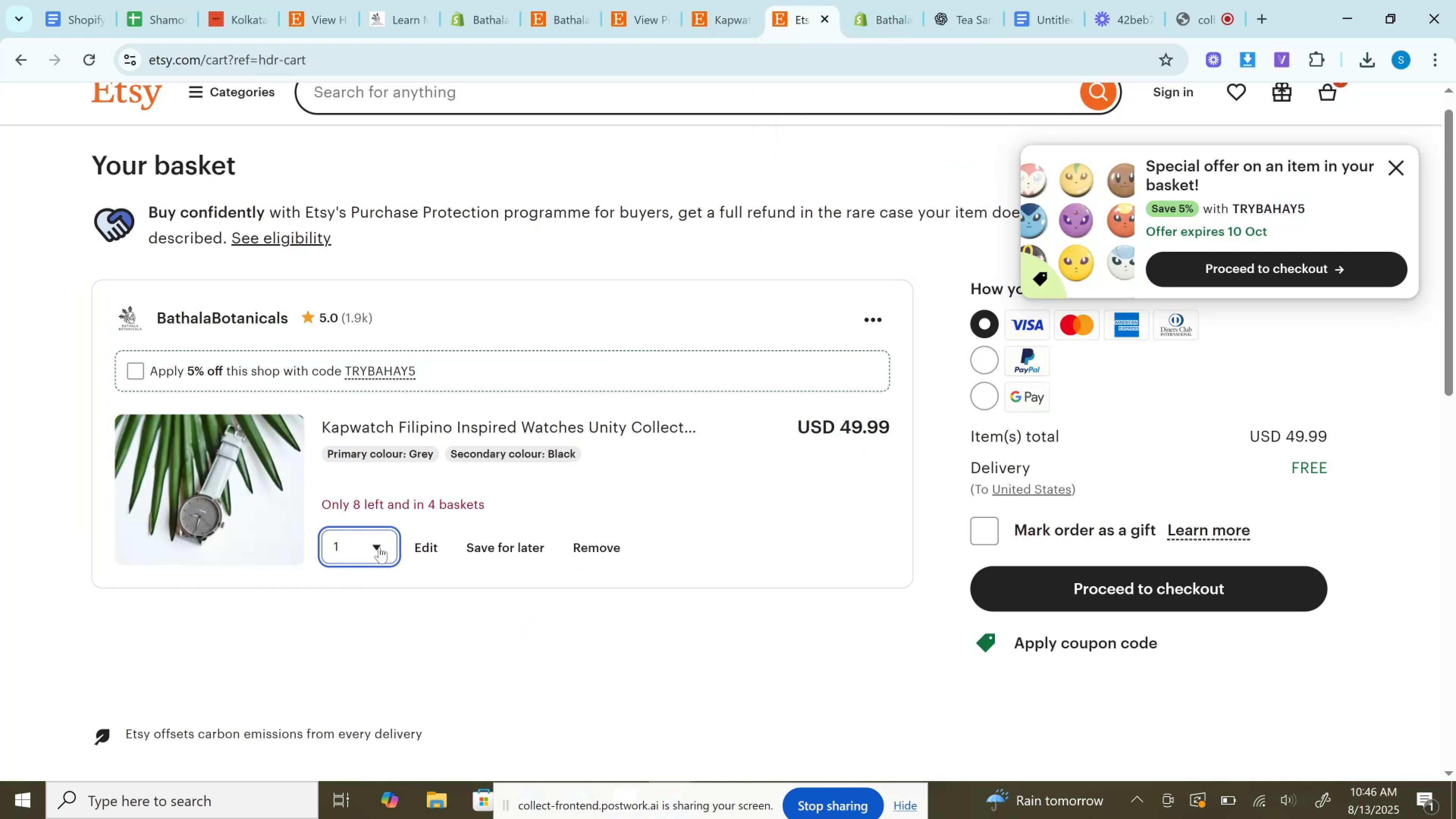 
left_click([369, 546])
 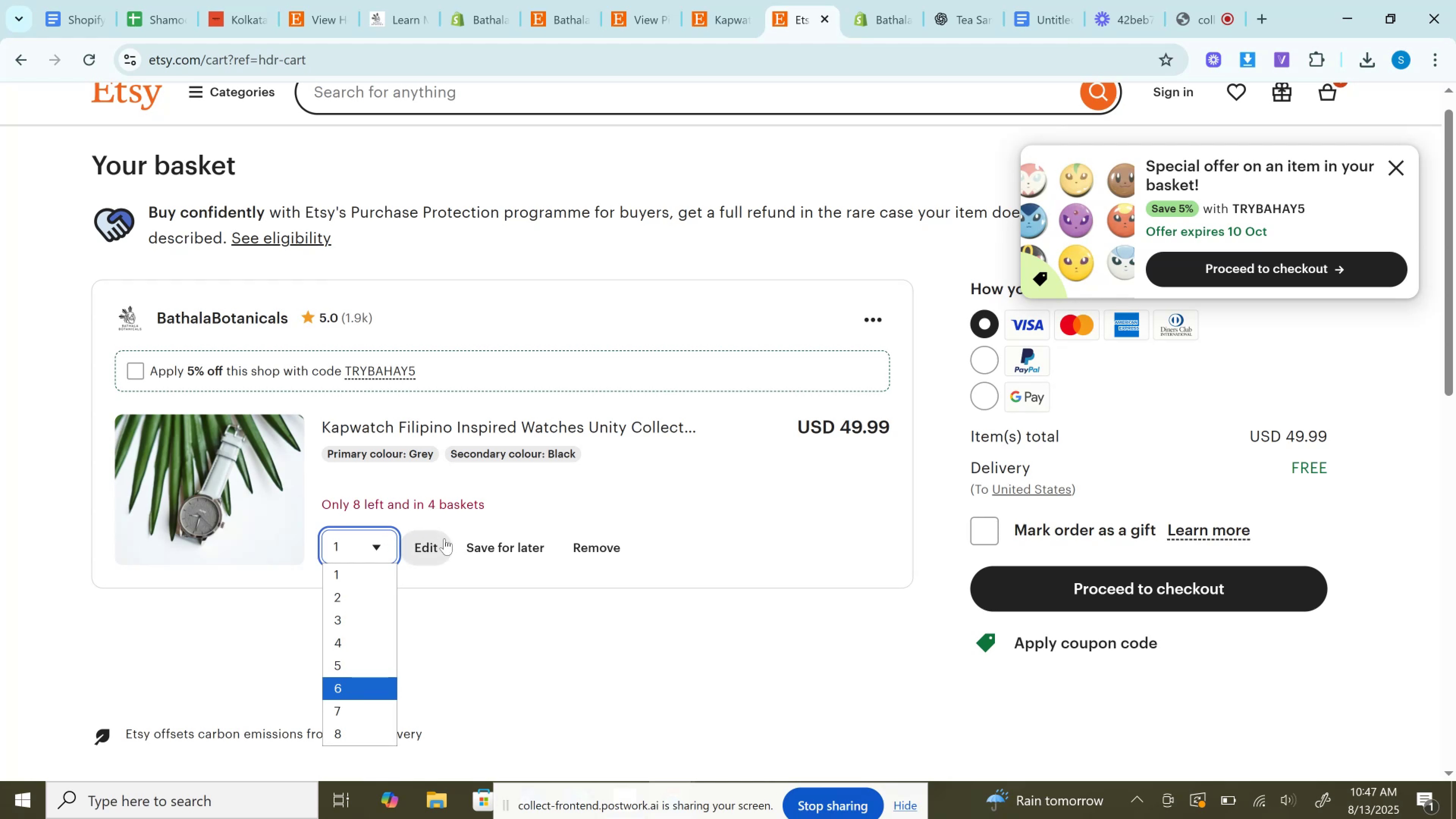 
mouse_move([853, 0])
 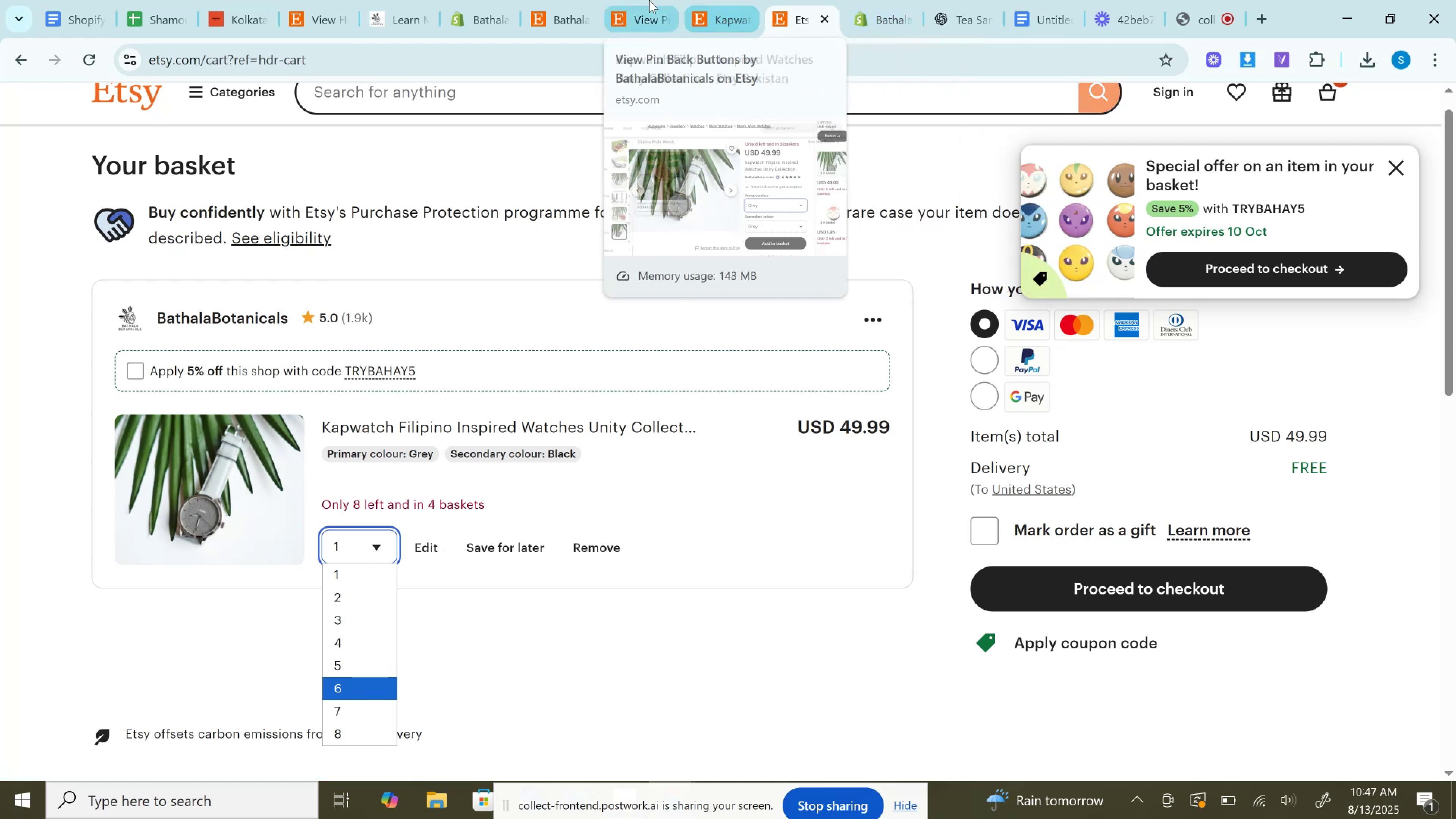 
left_click([649, 0])
 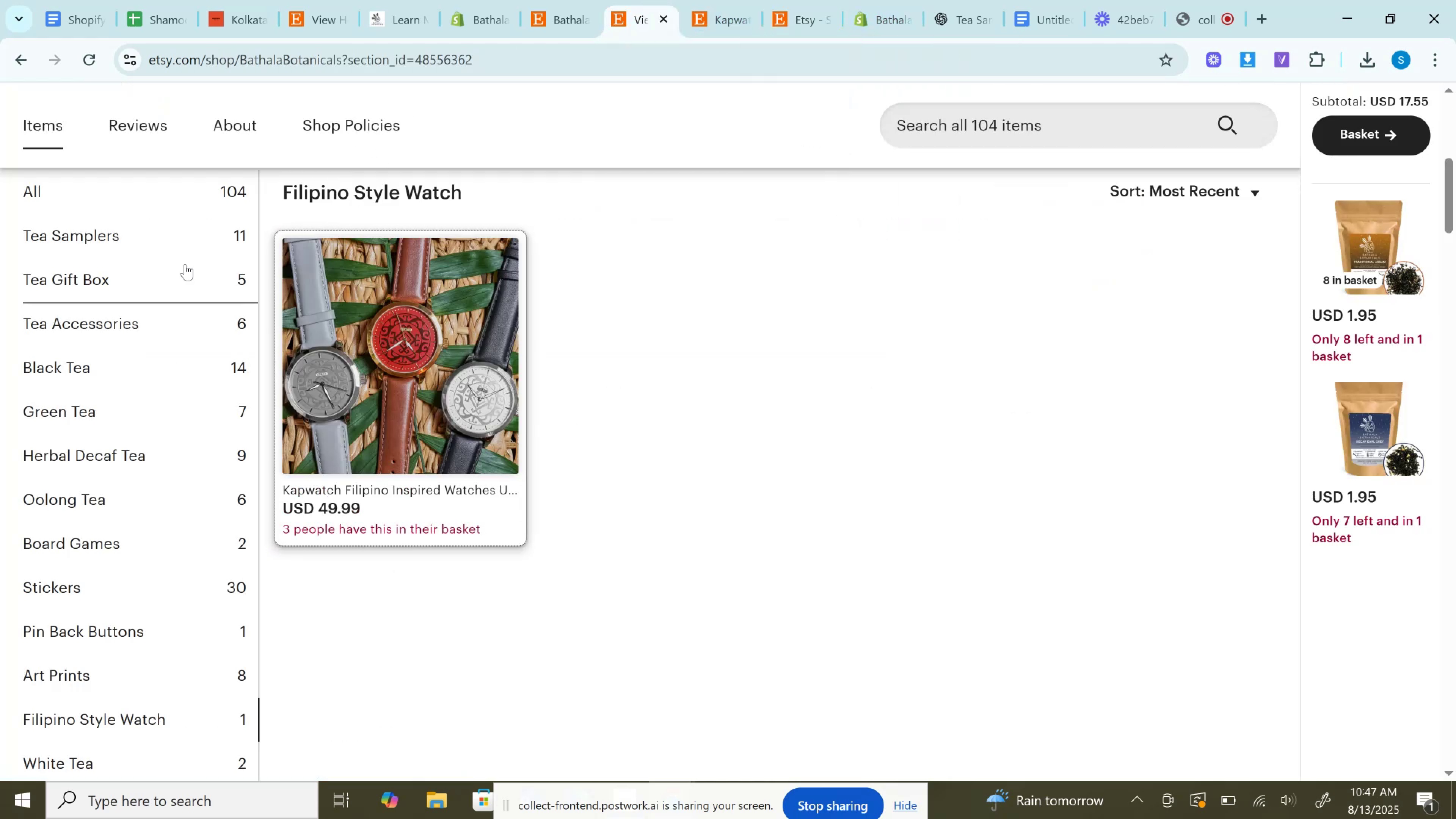 
right_click([185, 260])
 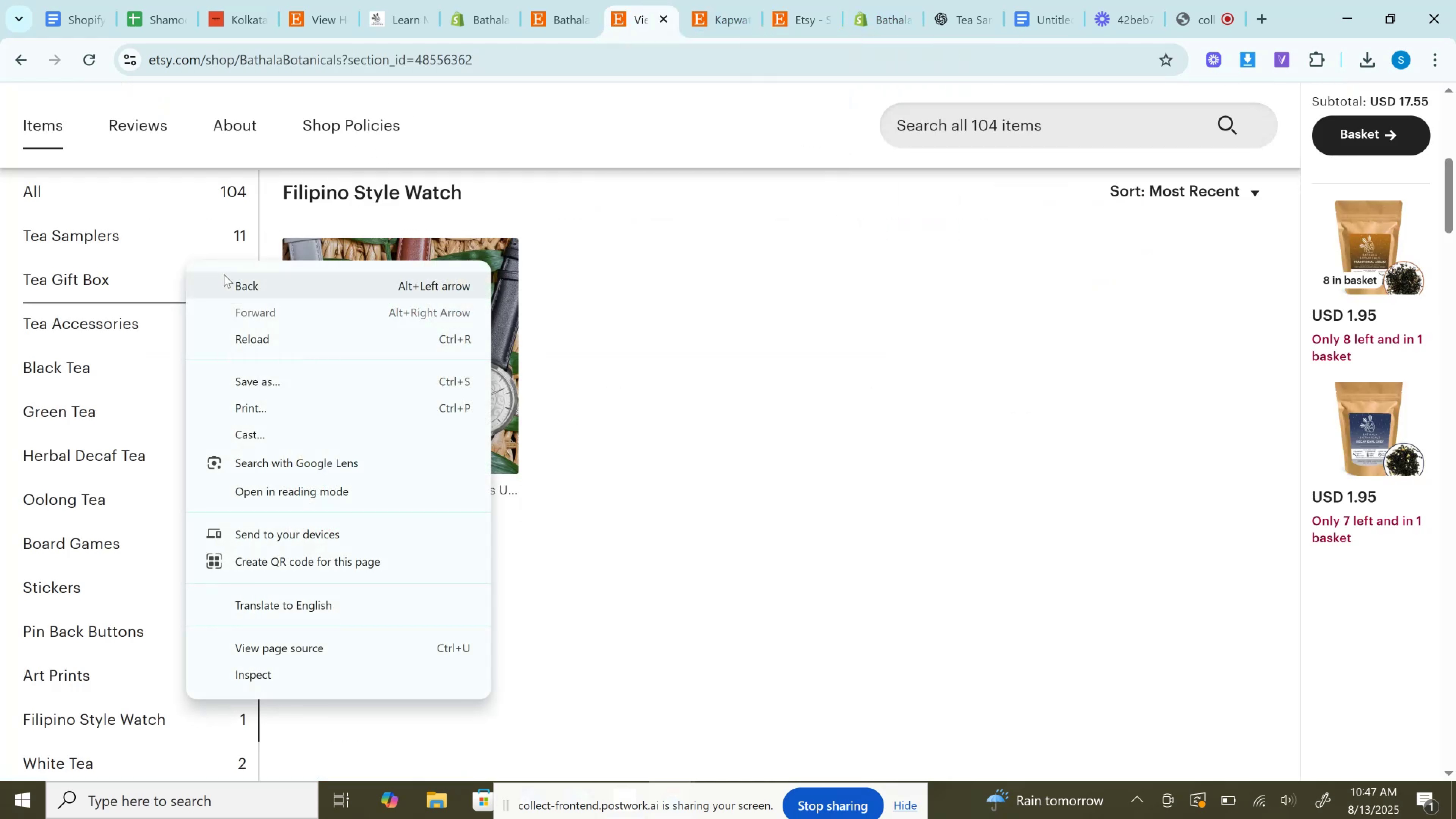 
left_click_drag(start_coordinate=[226, 275], to_coordinate=[72, 298])
 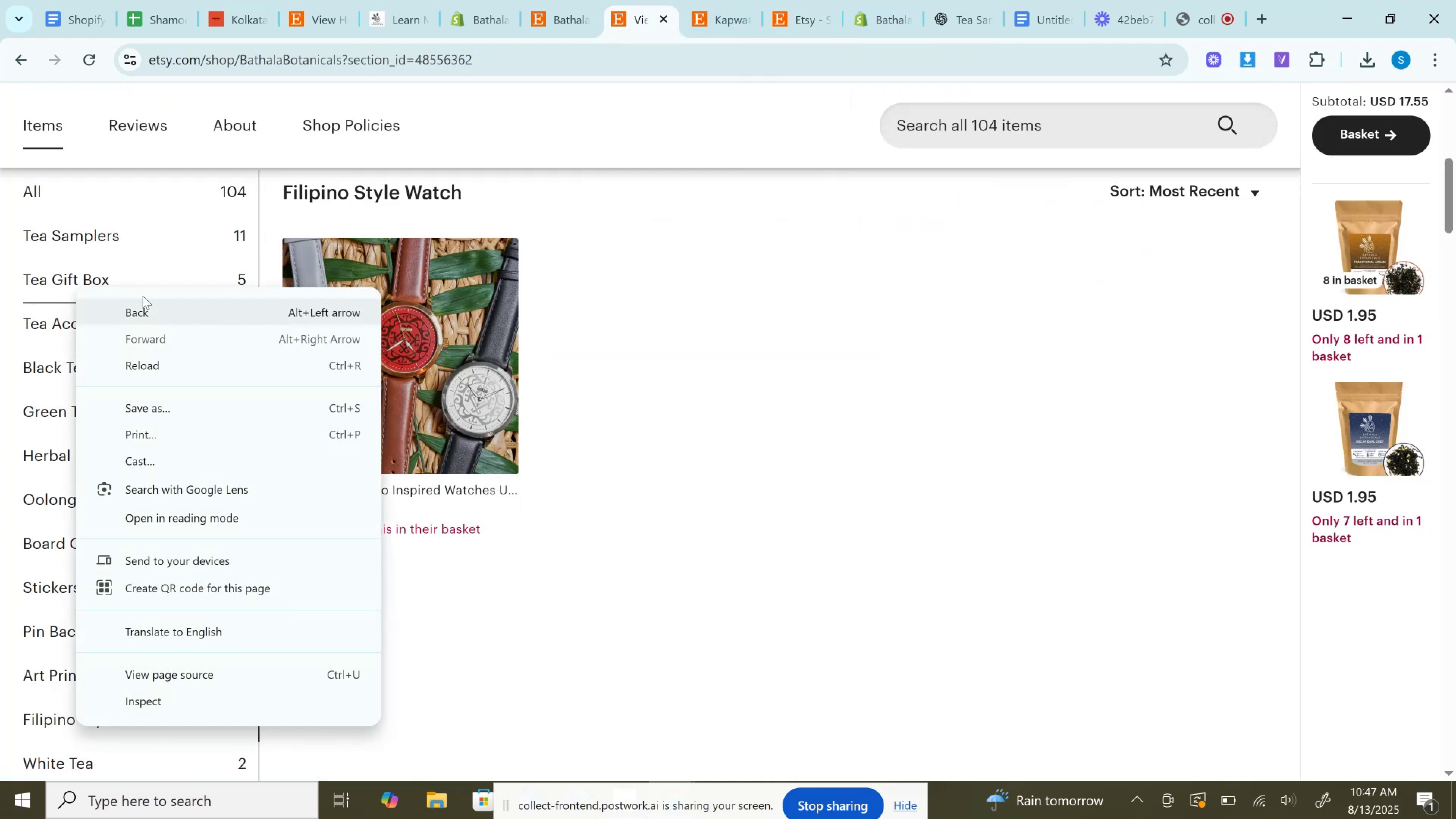 
left_click([782, 350])
 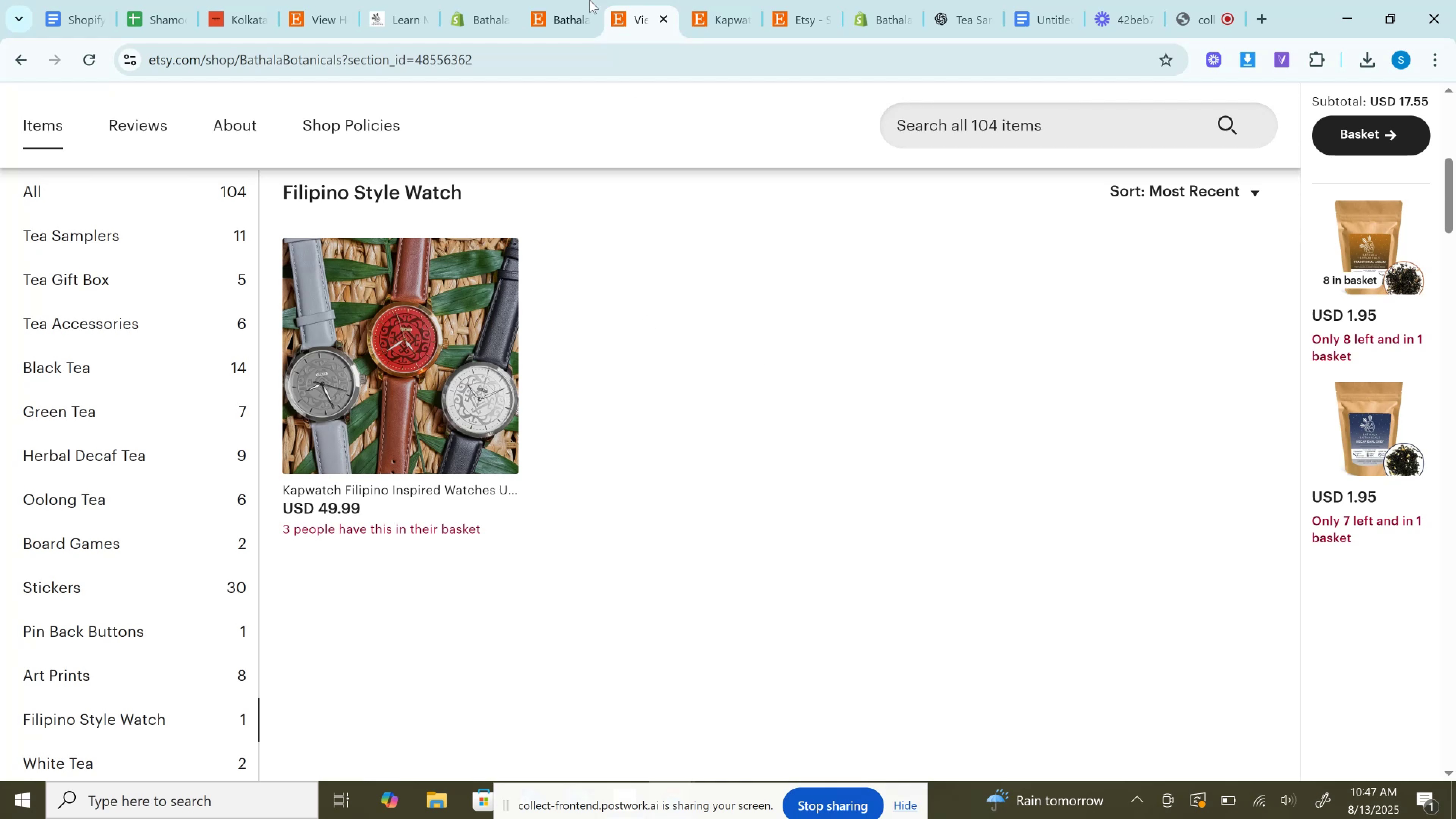 
left_click([588, 0])
 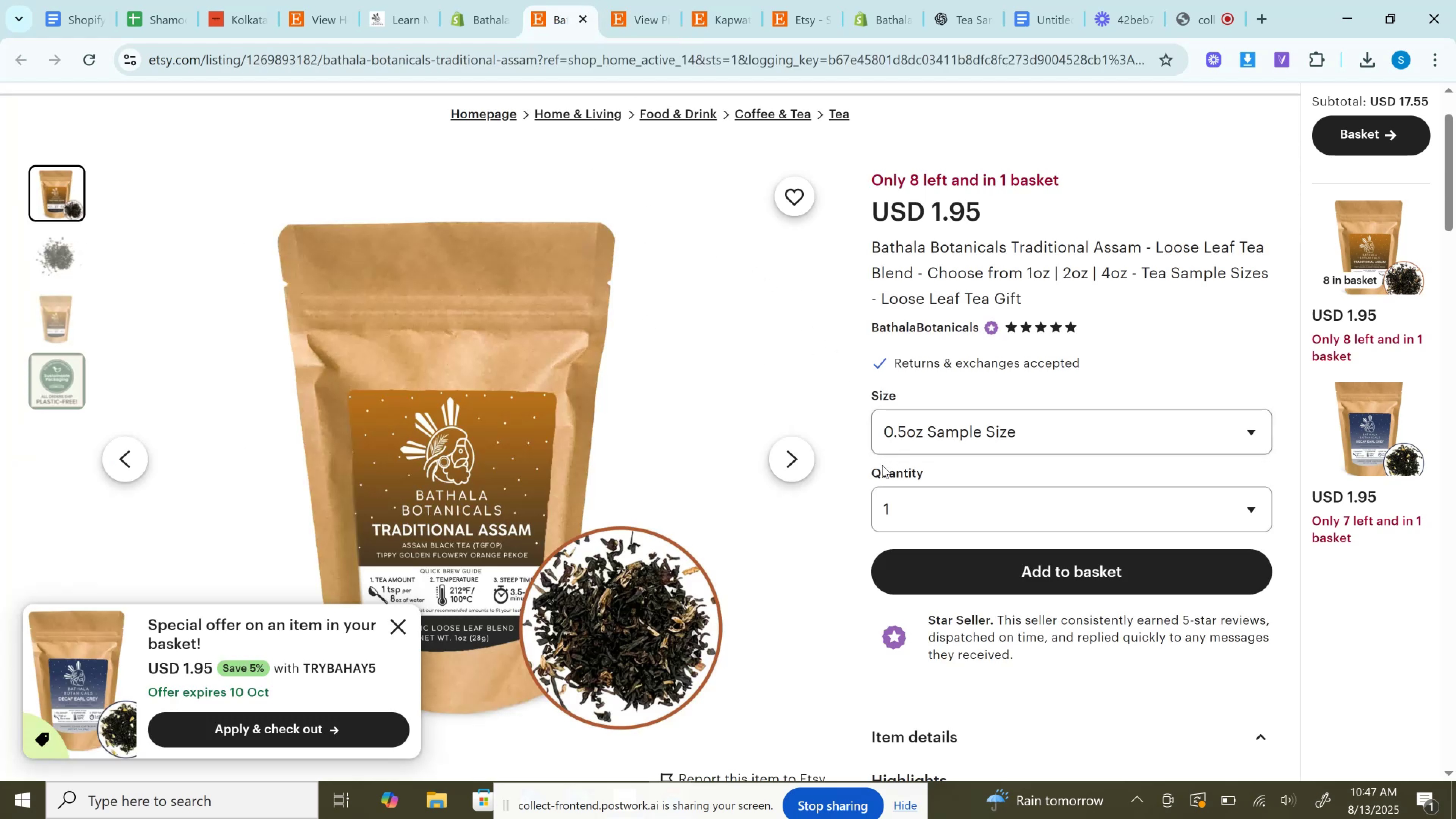 
double_click([883, 465])
 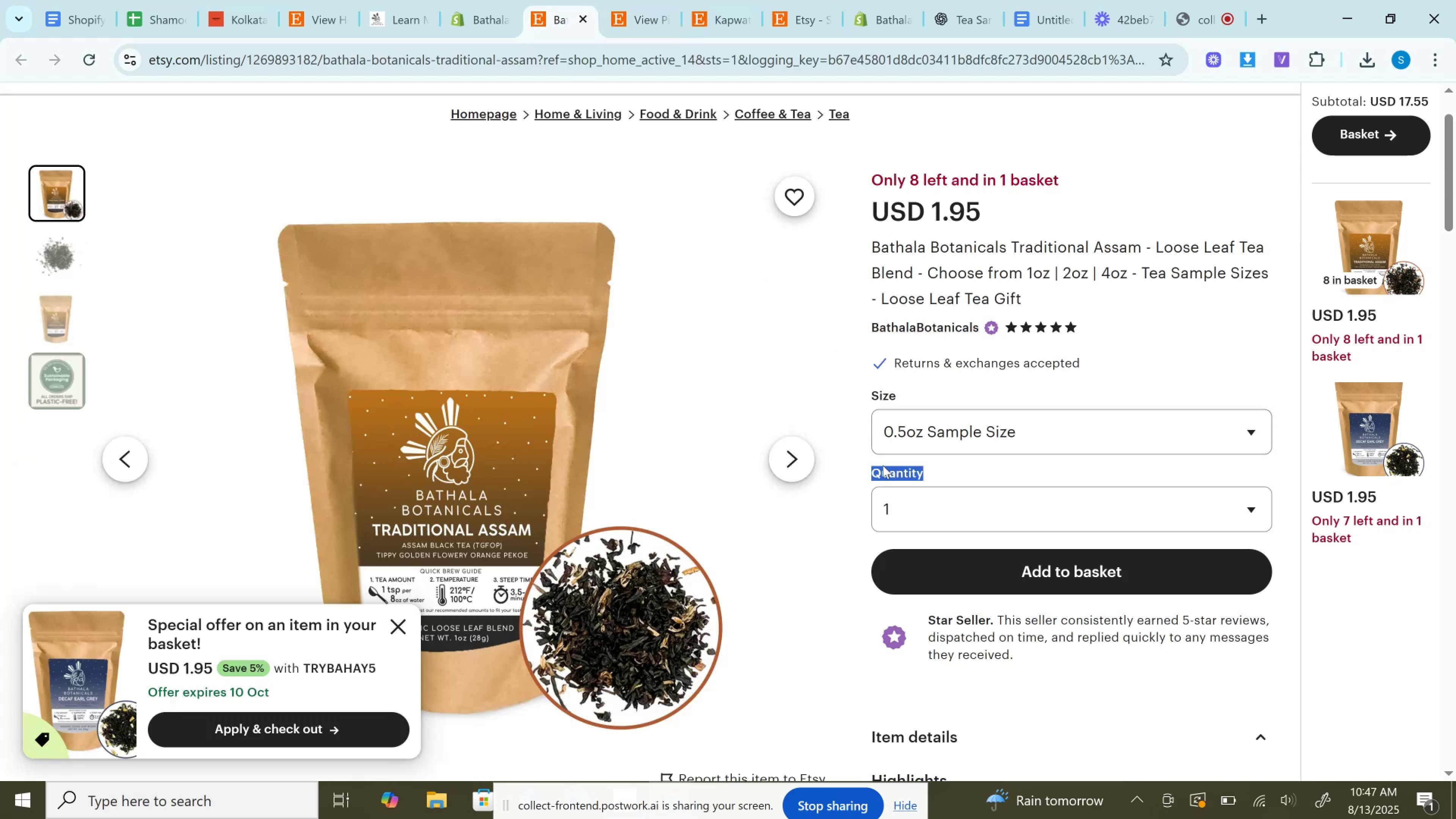 
key(Control+ControlLeft)
 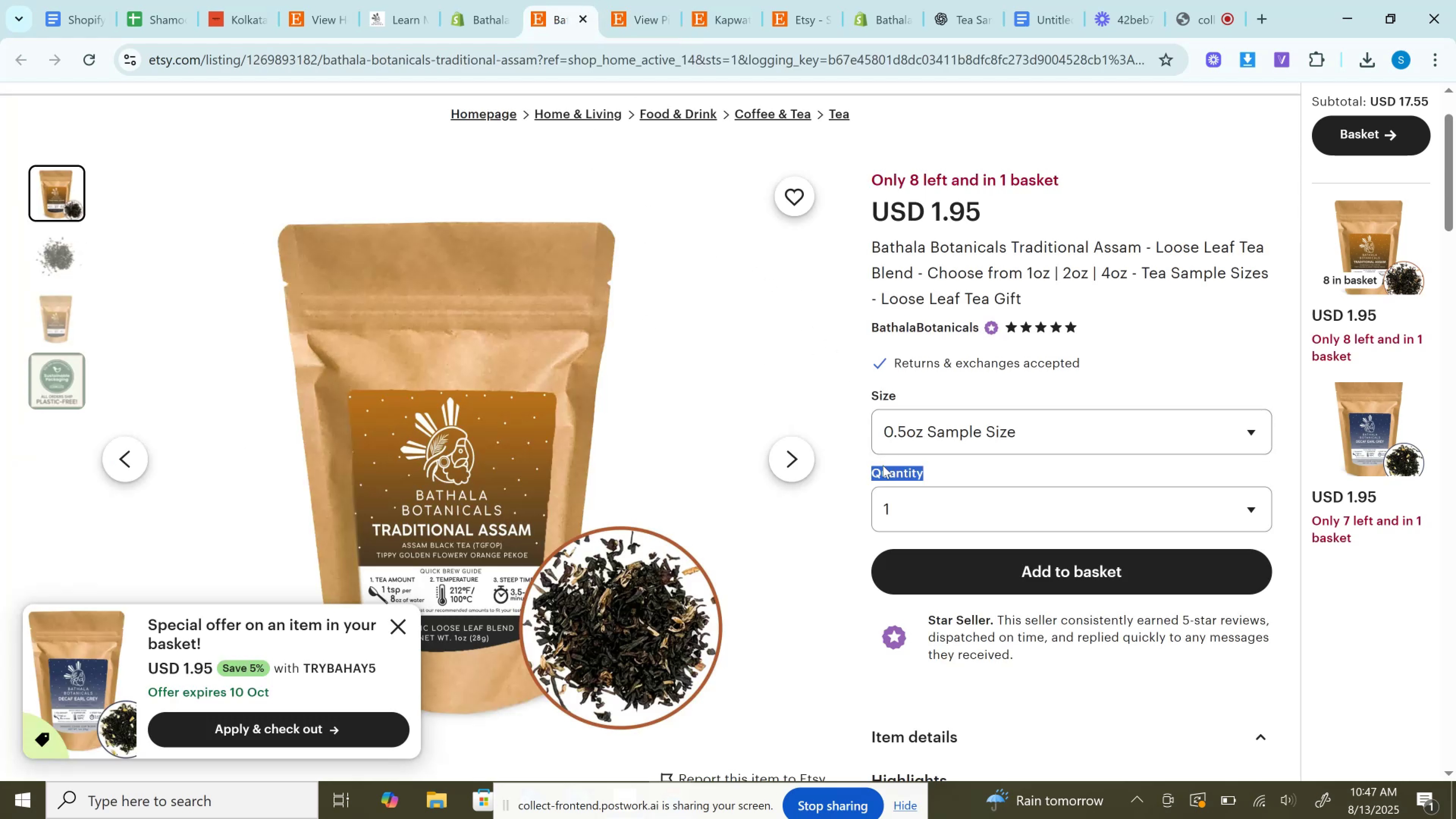 
key(Control+C)
 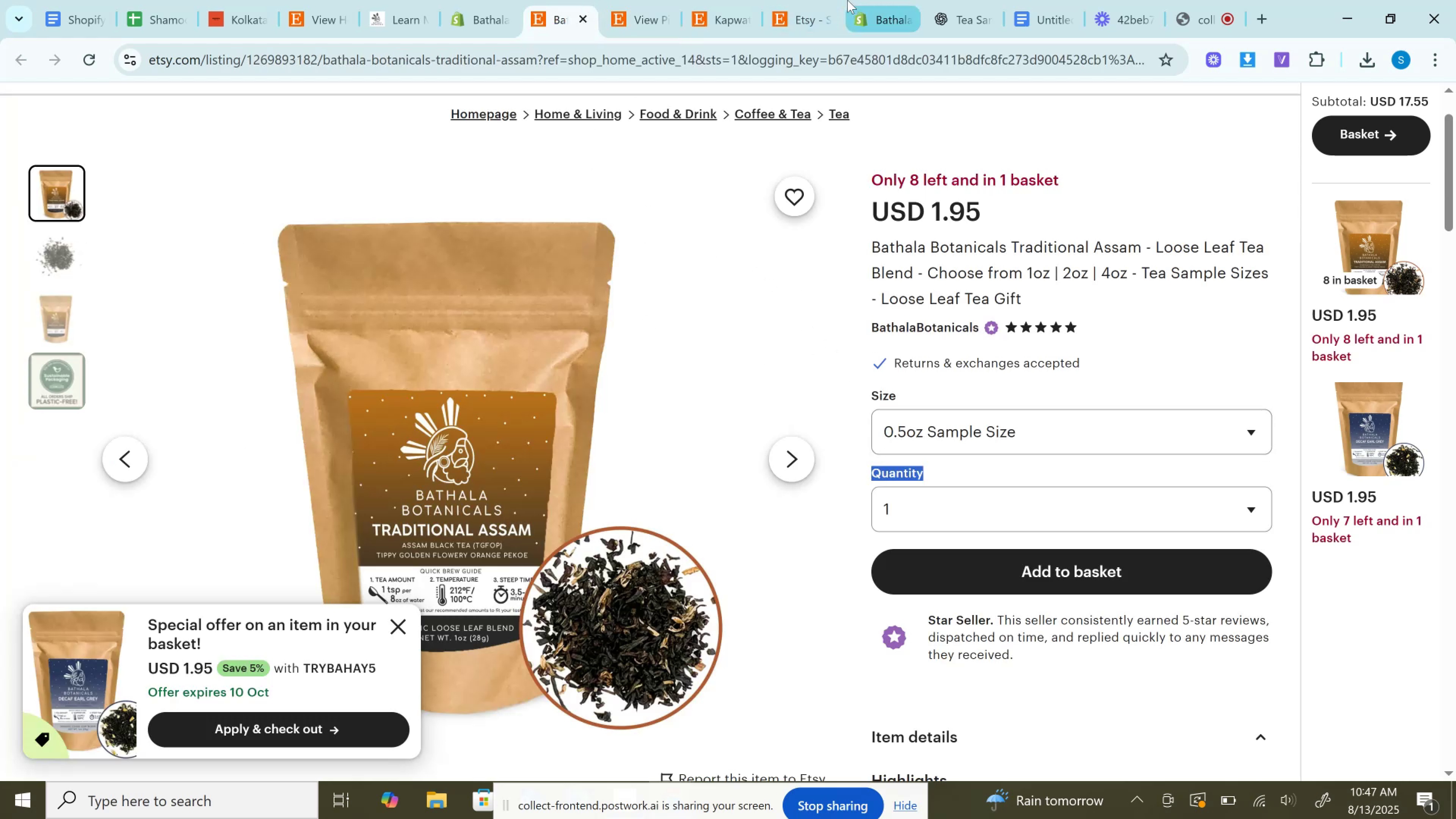 
left_click([847, 0])
 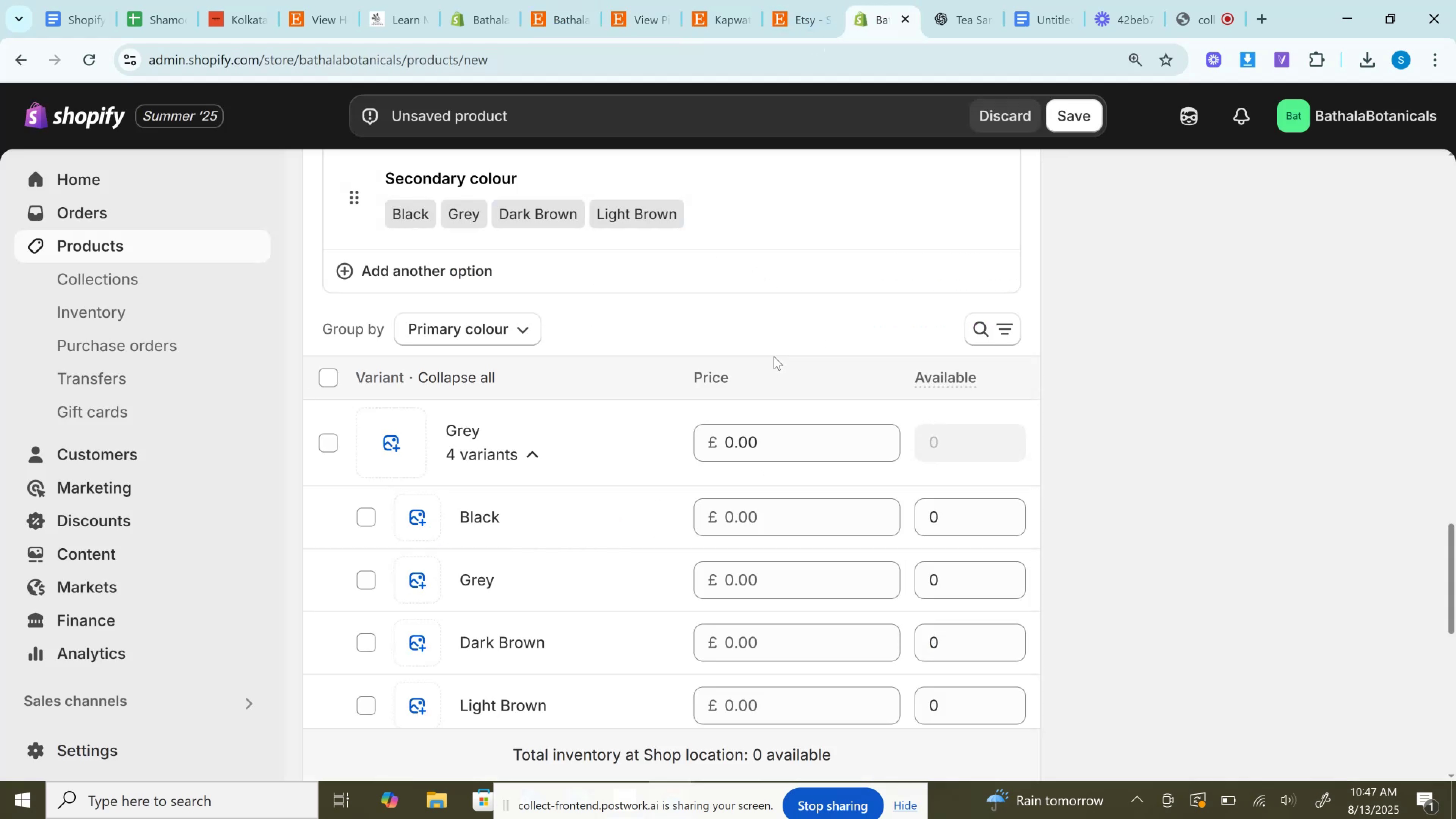 
scroll: coordinate [775, 356], scroll_direction: down, amount: 4.0
 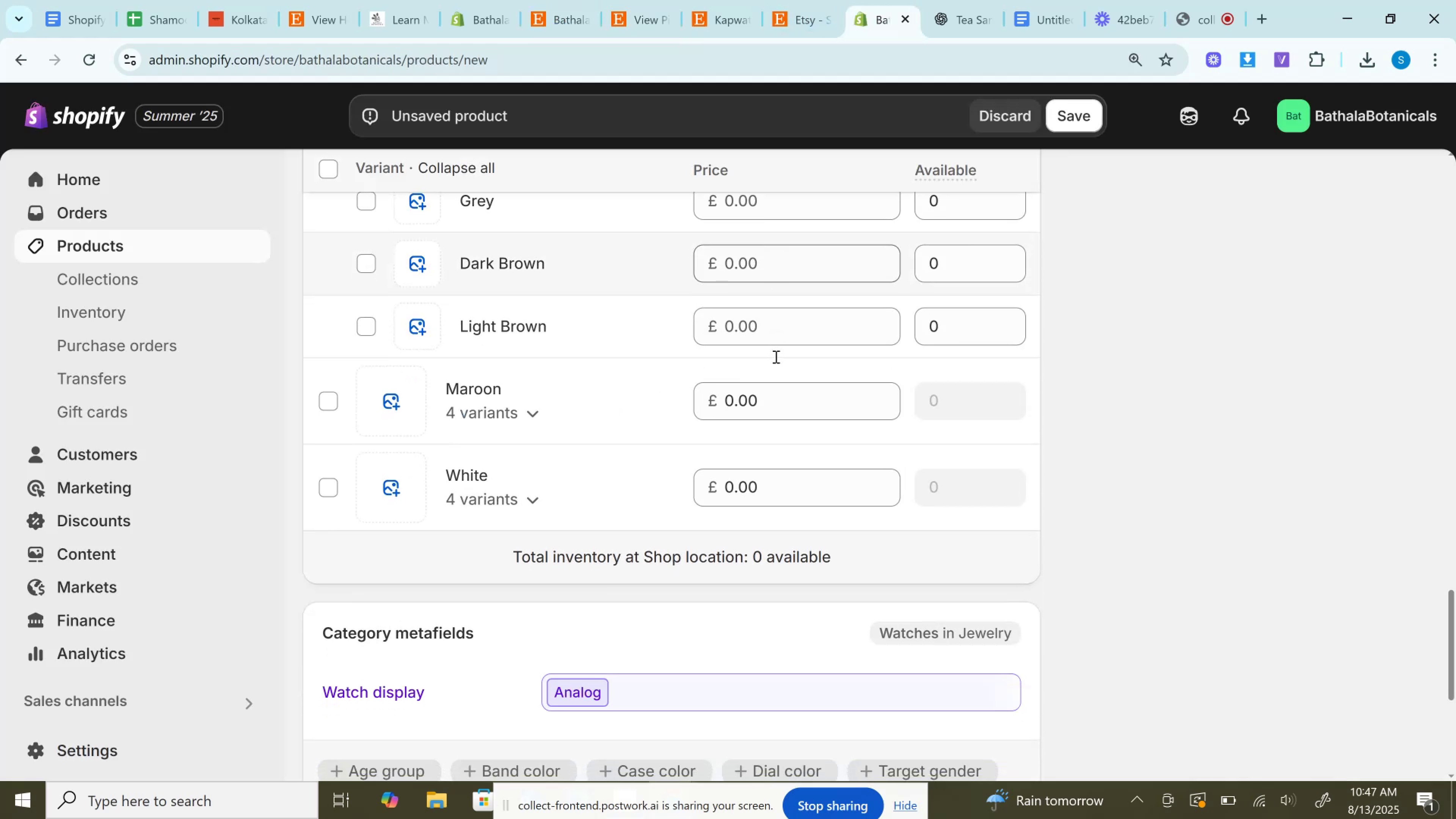 
scroll: coordinate [473, 312], scroll_direction: up, amount: 5.0
 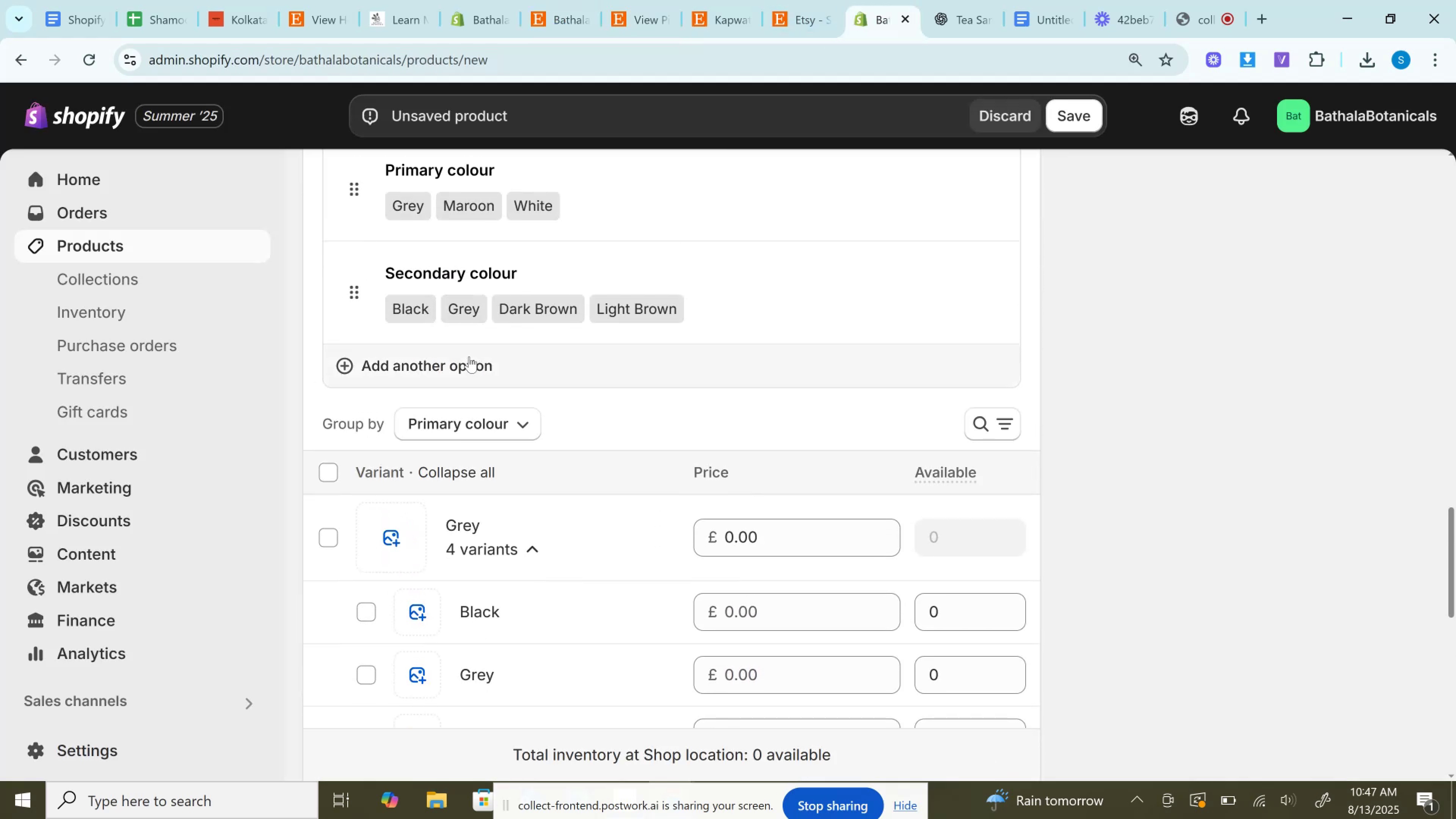 
left_click([469, 356])
 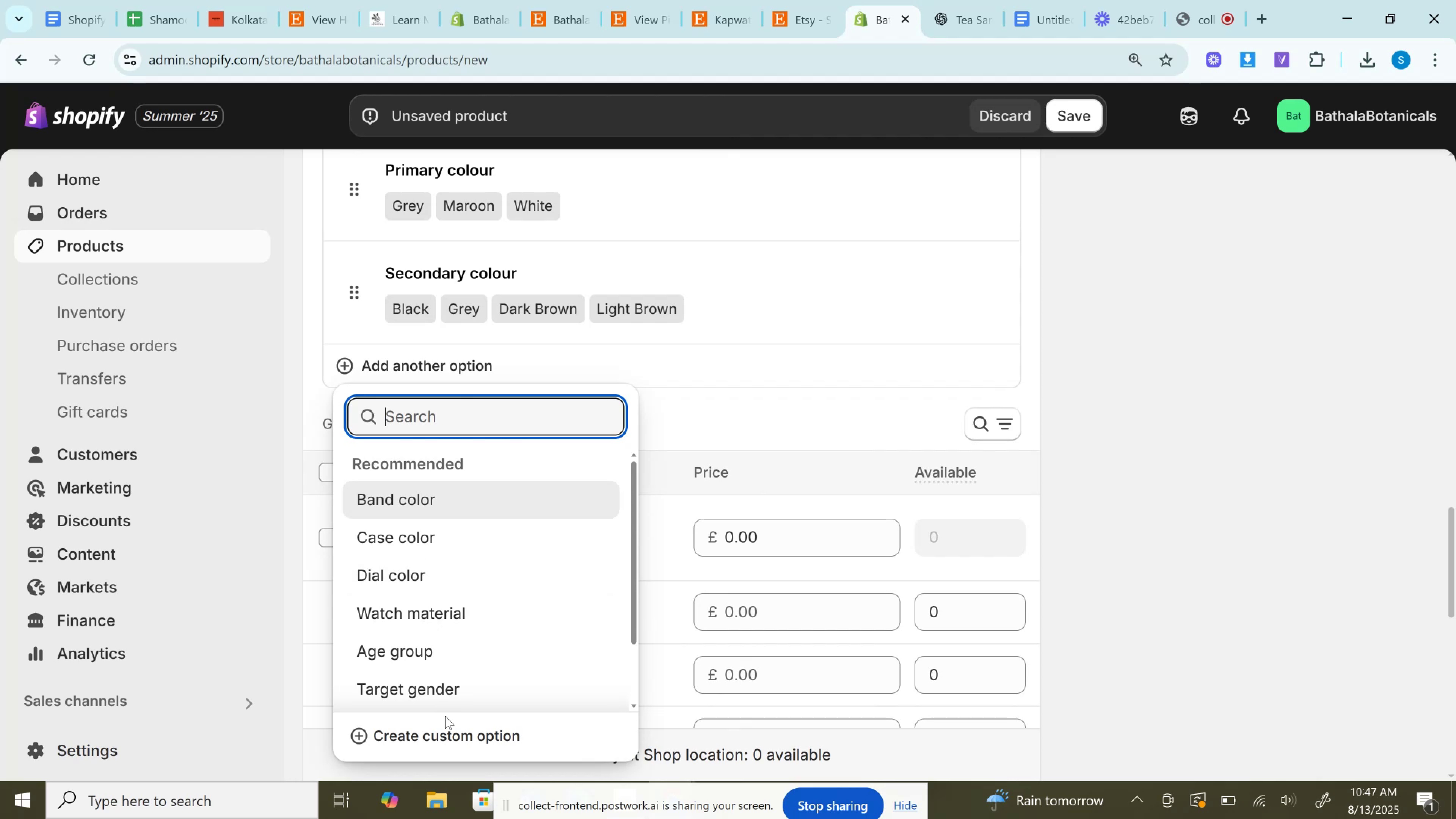 
left_click([450, 732])
 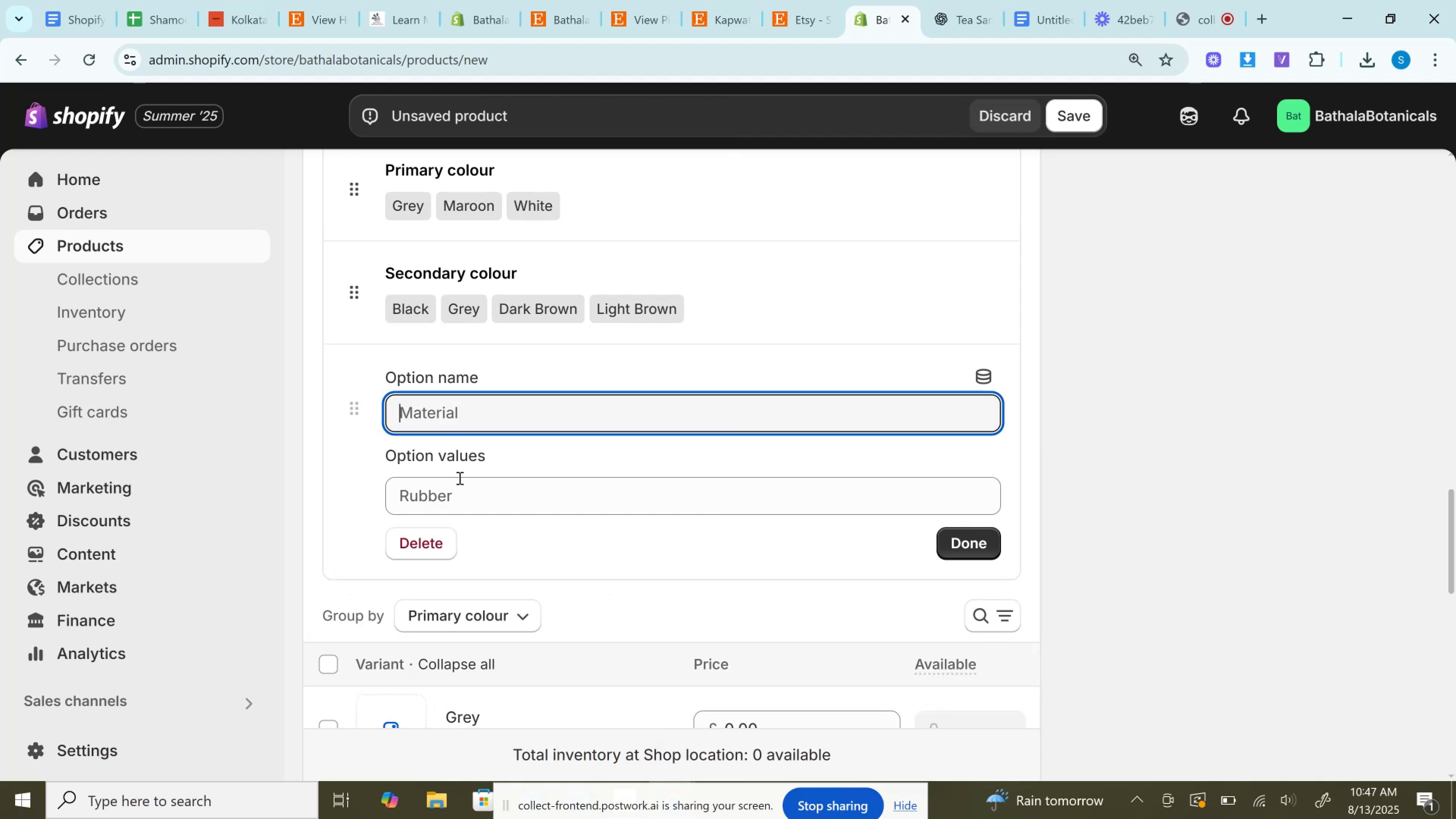 
key(Control+V)
 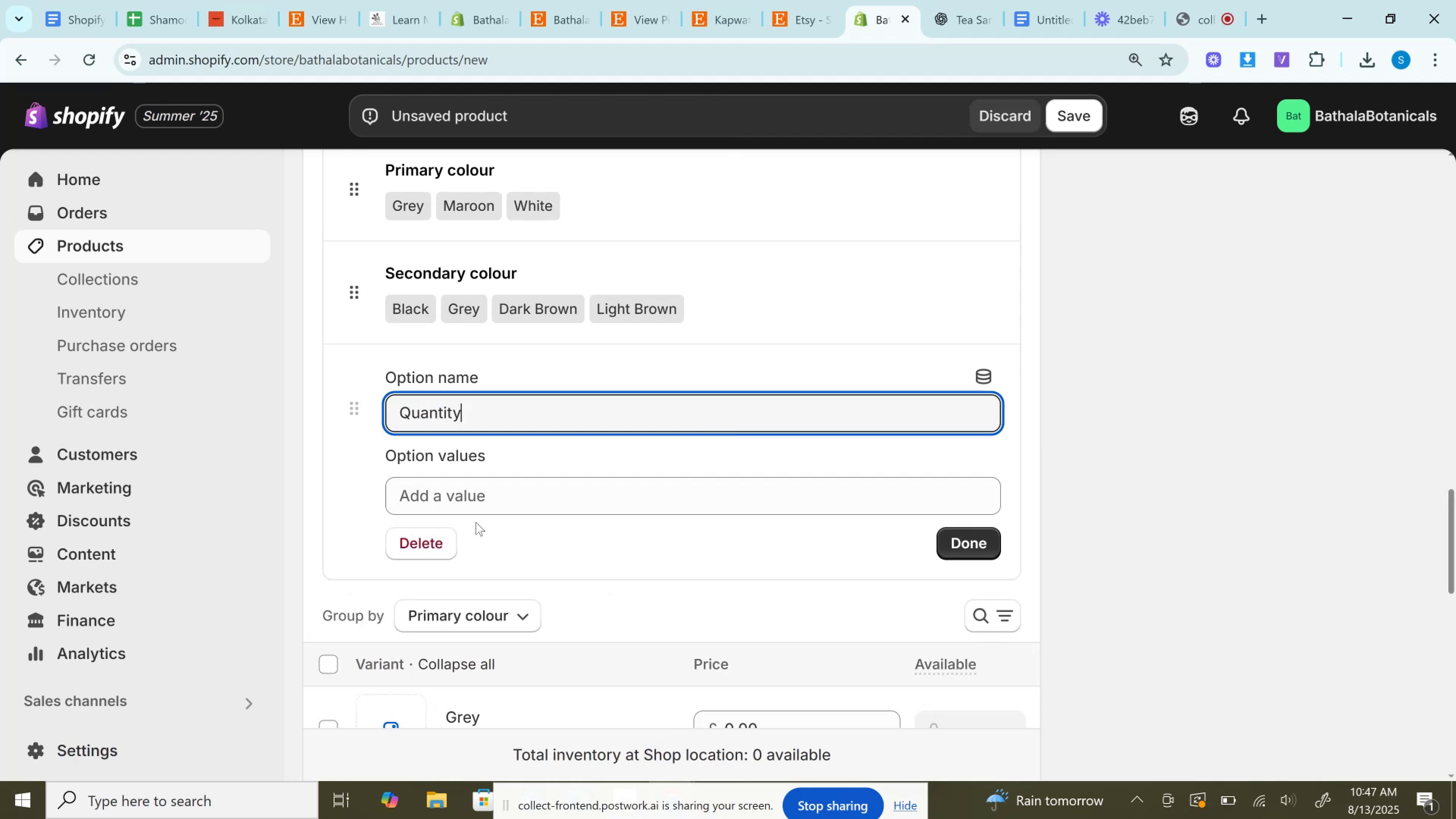 
left_click([476, 498])
 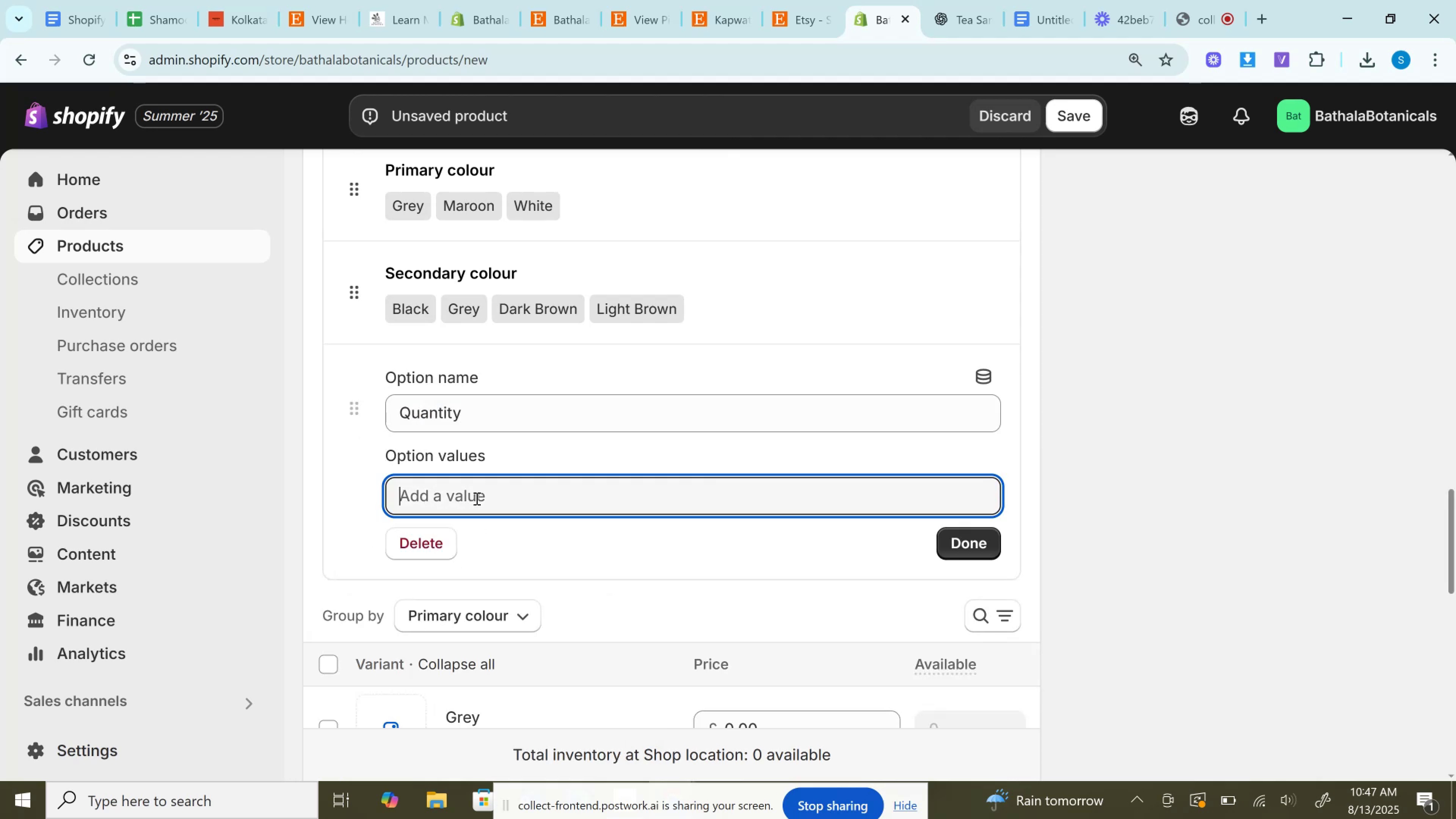 
key(1)
 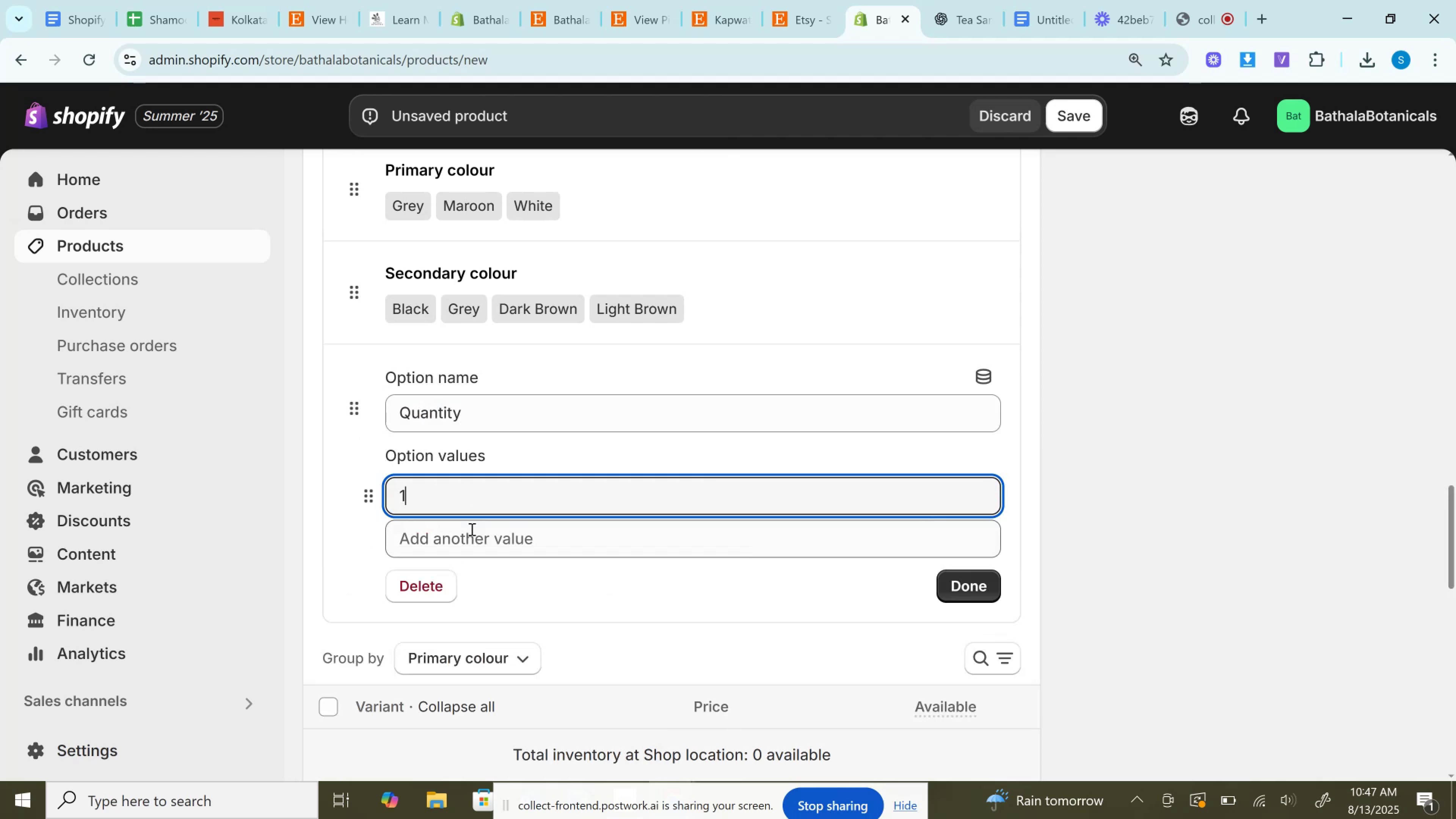 
left_click([471, 535])
 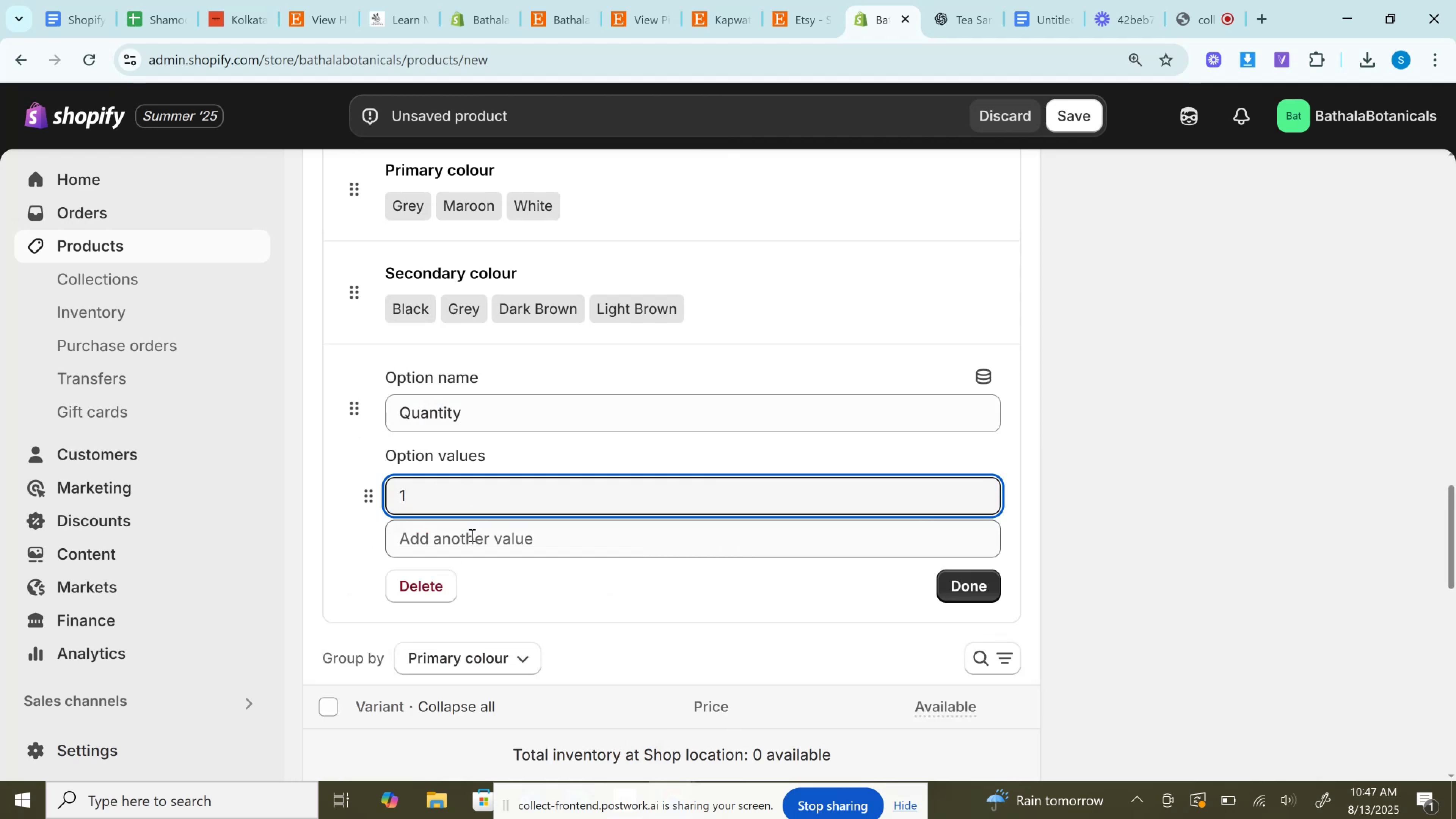 
type(23)
 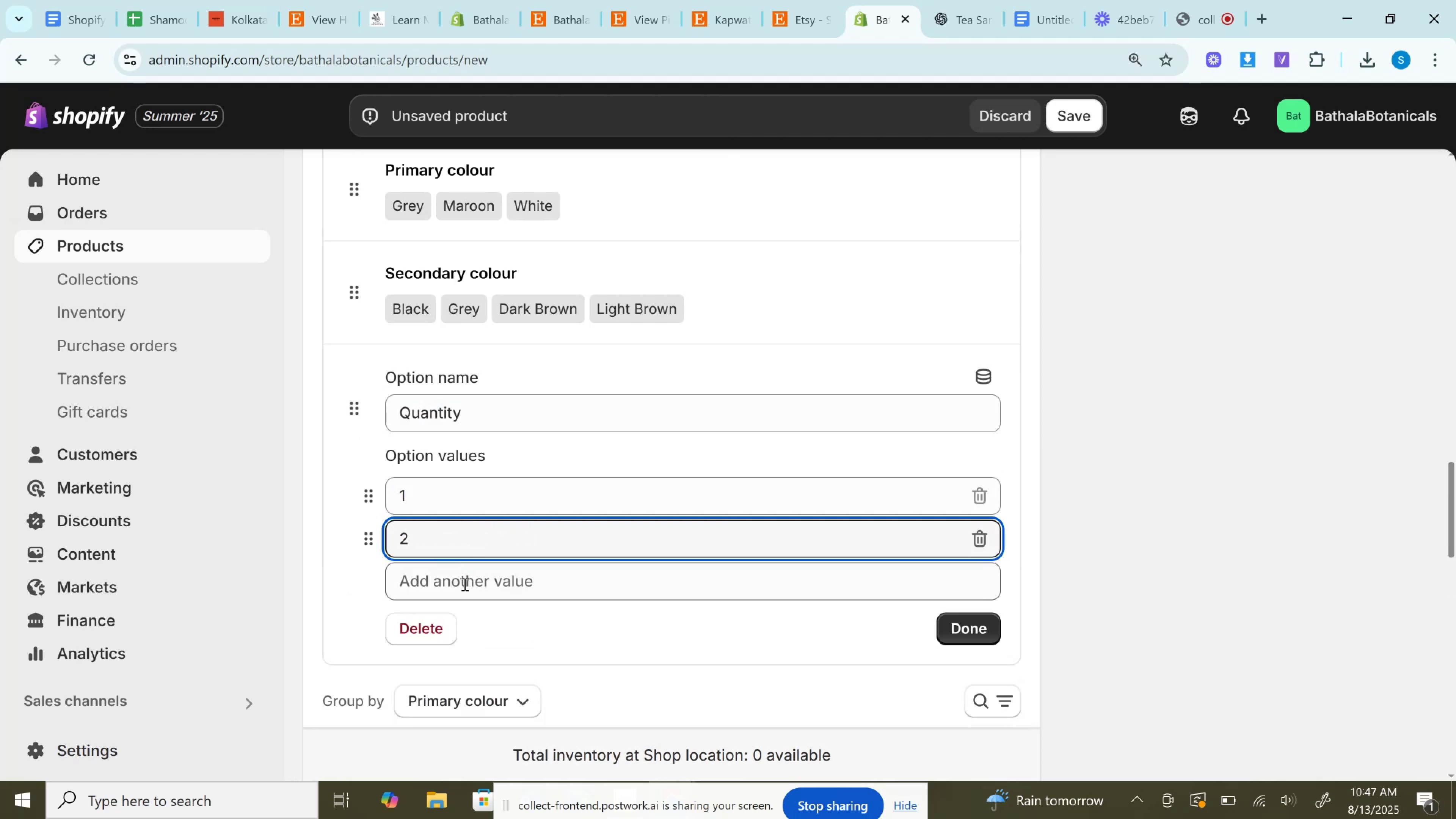 
left_click([464, 584])
 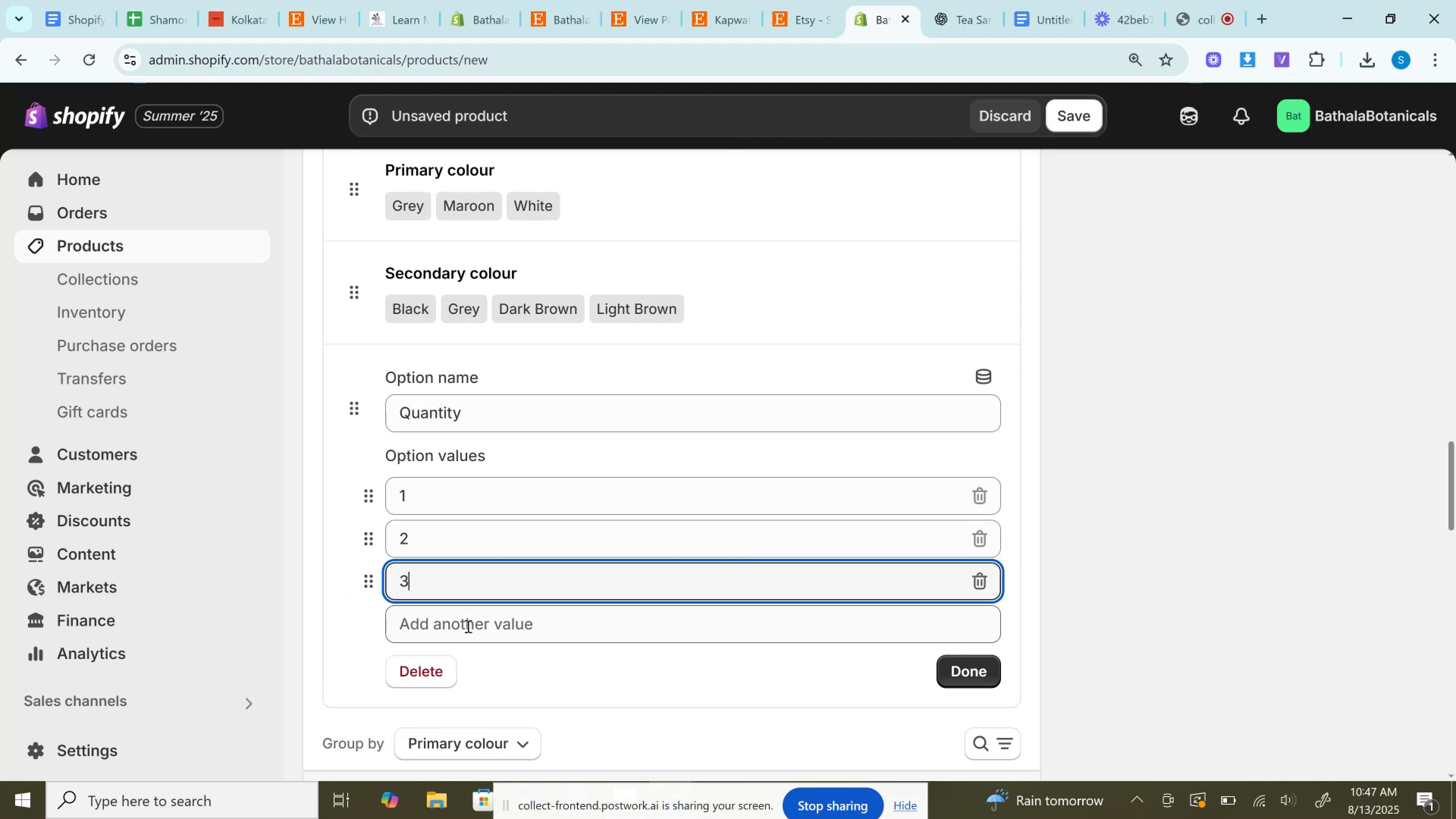 
left_click([467, 628])
 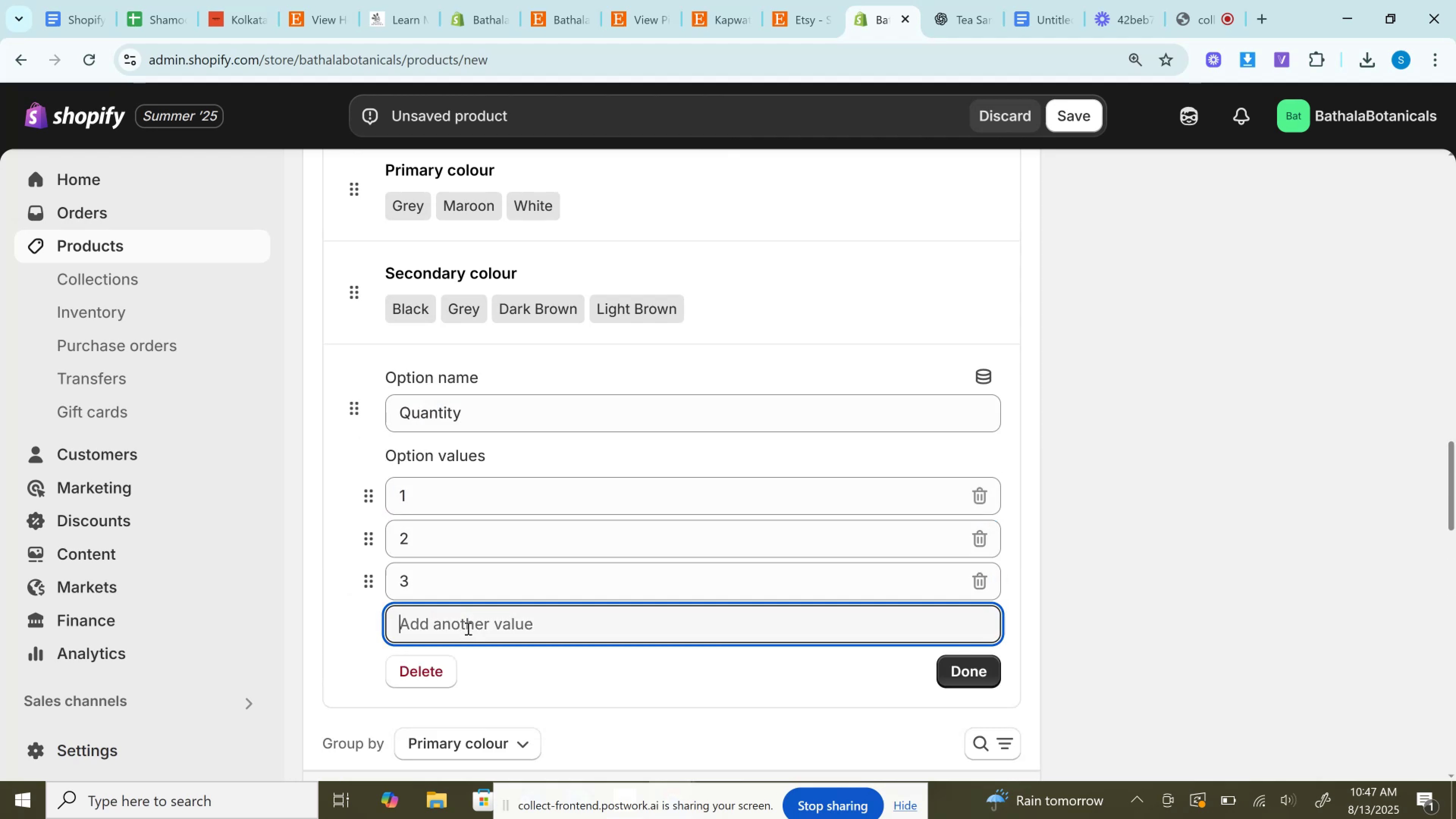 
key(4)
 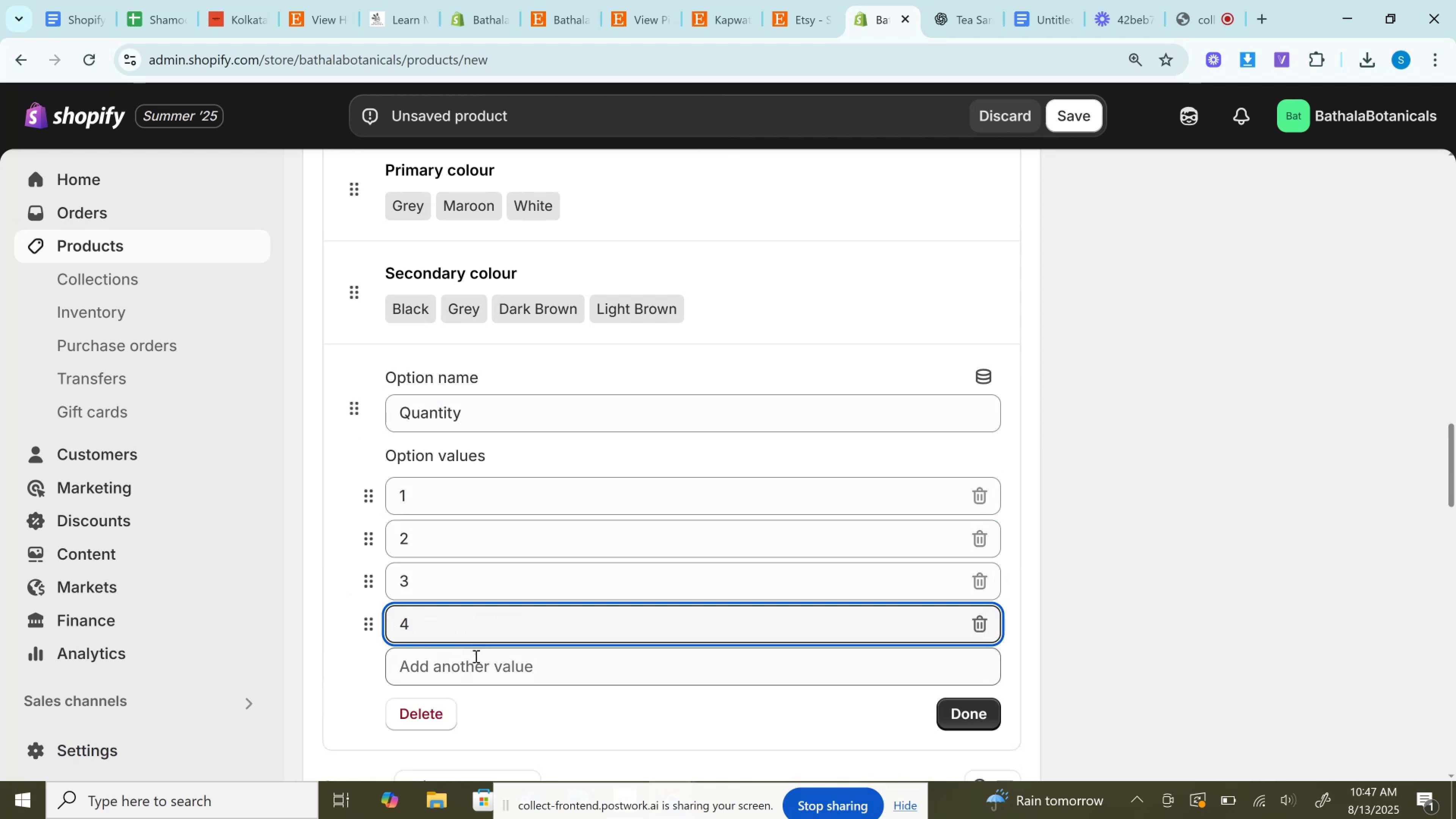 
left_click([475, 664])
 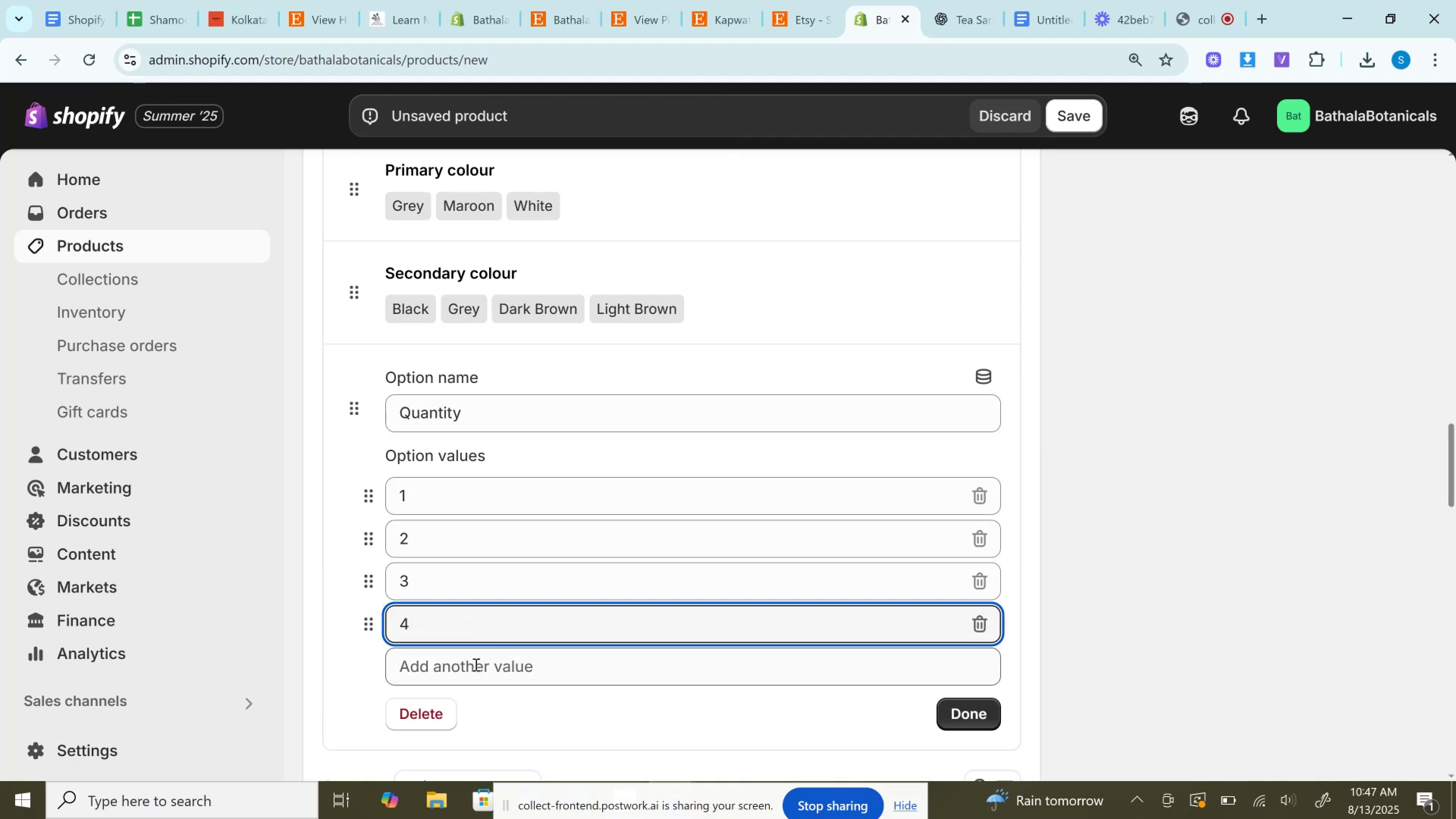 
key(5)
 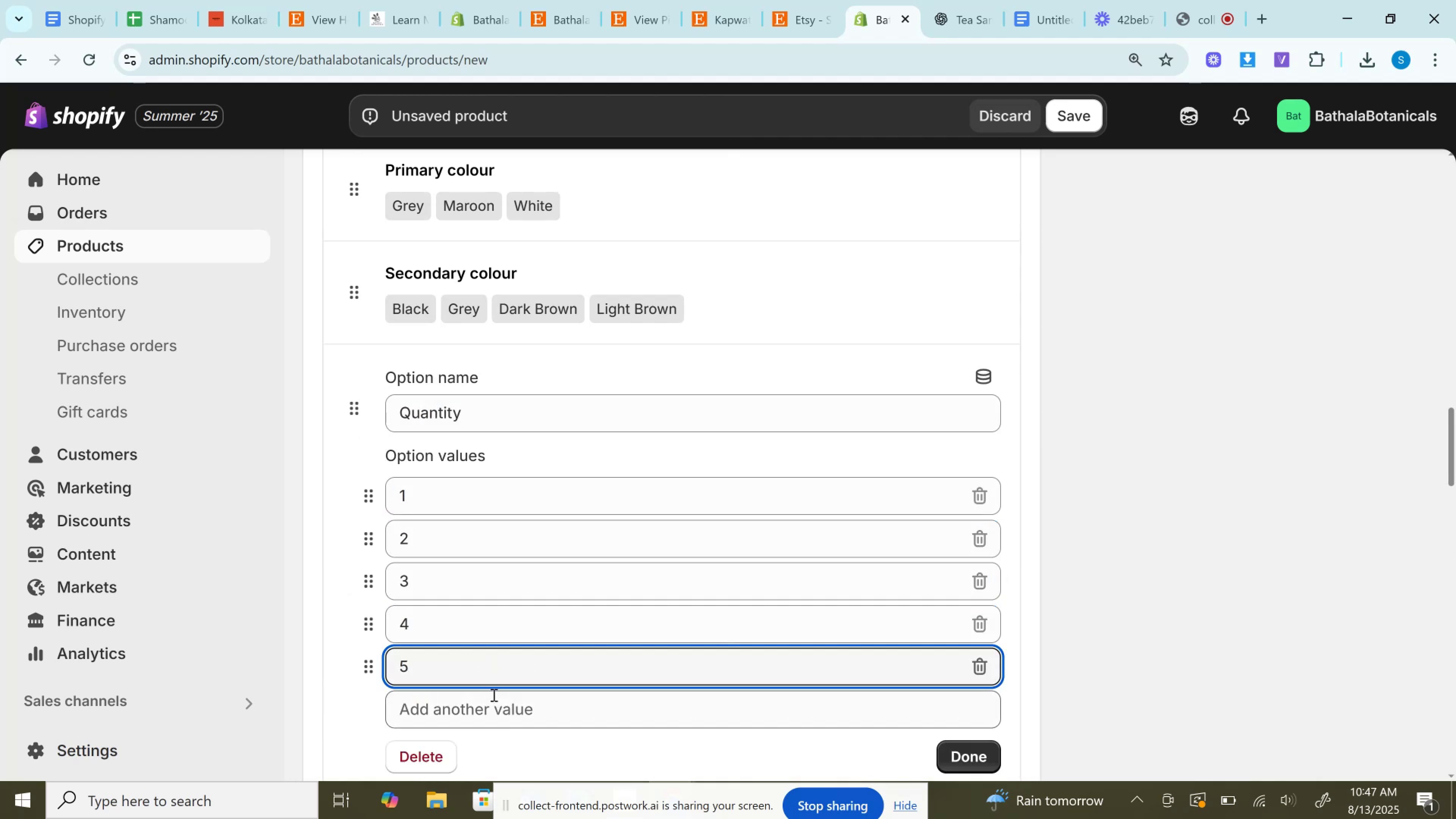 
scroll: coordinate [539, 564], scroll_direction: down, amount: 3.0
 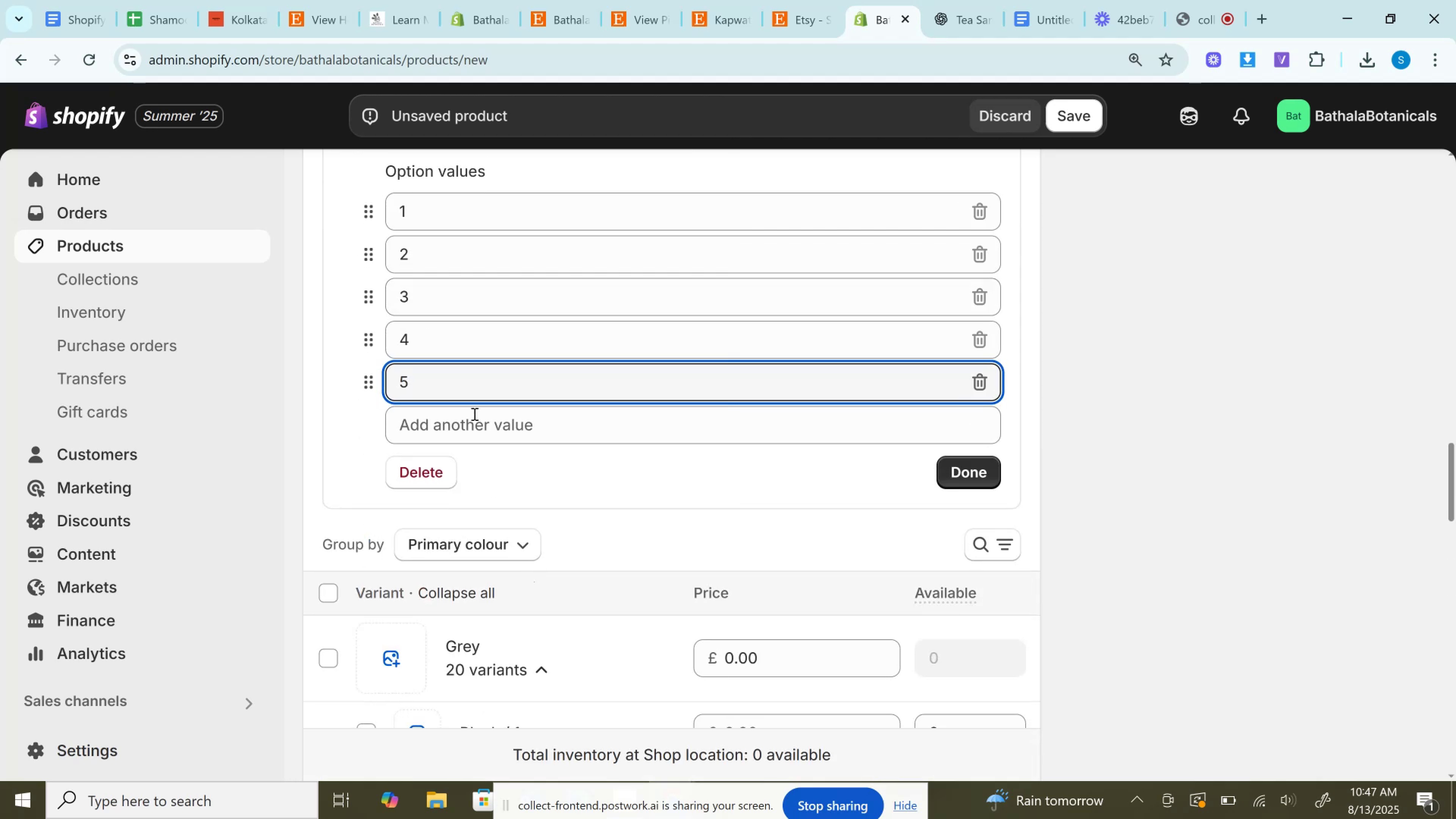 
left_click([480, 431])
 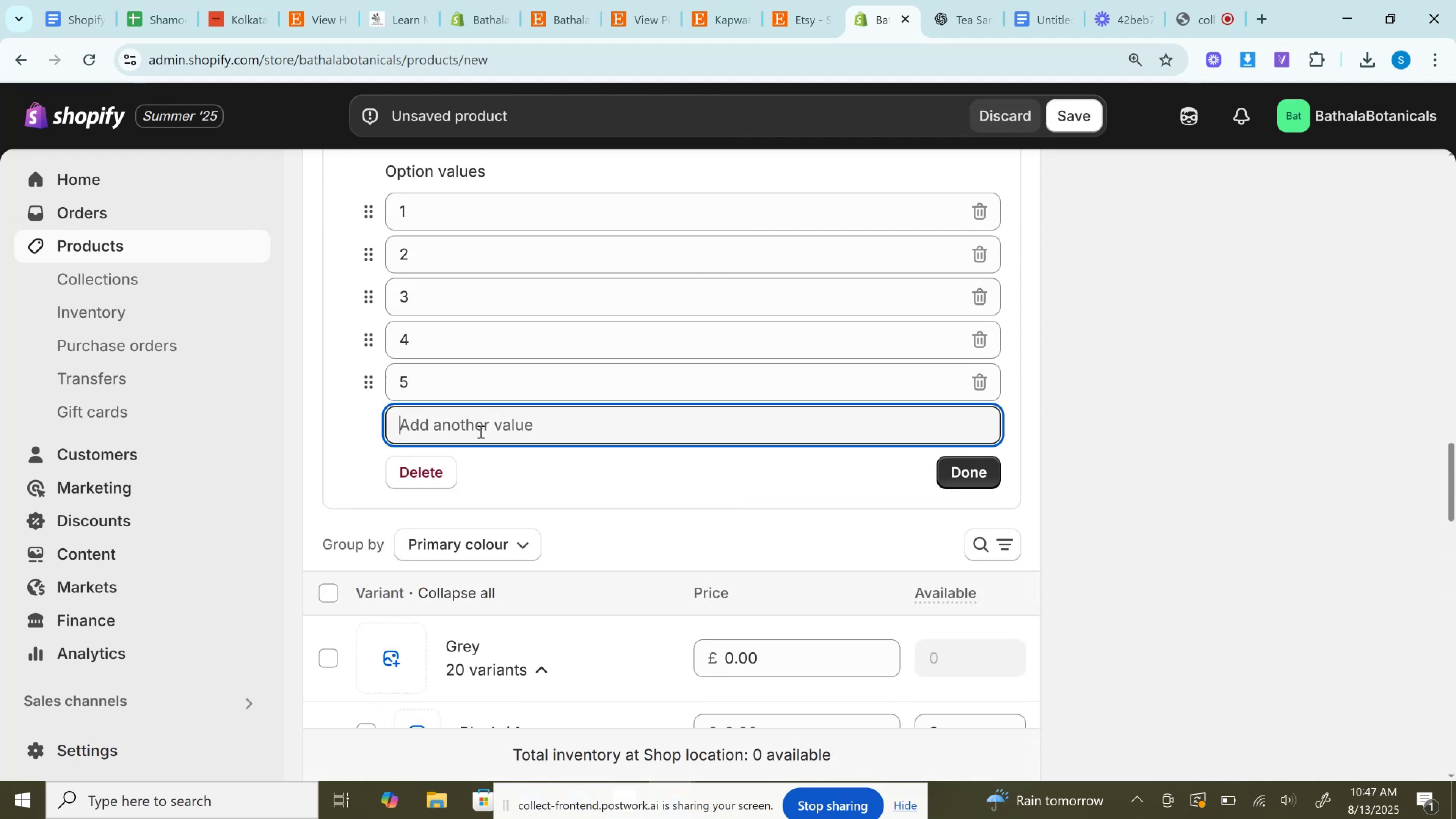 
key(6)
 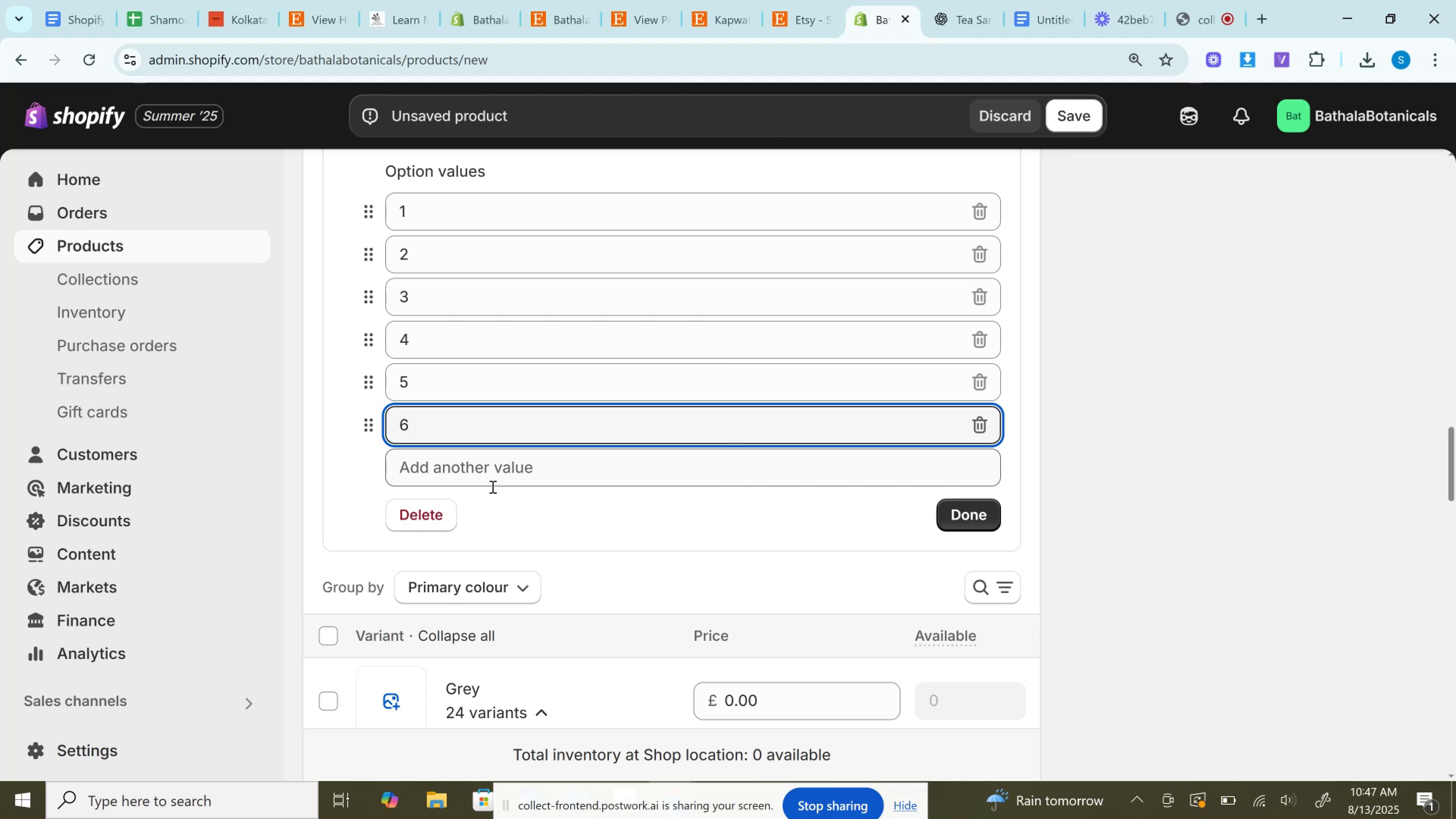 
left_click([483, 475])
 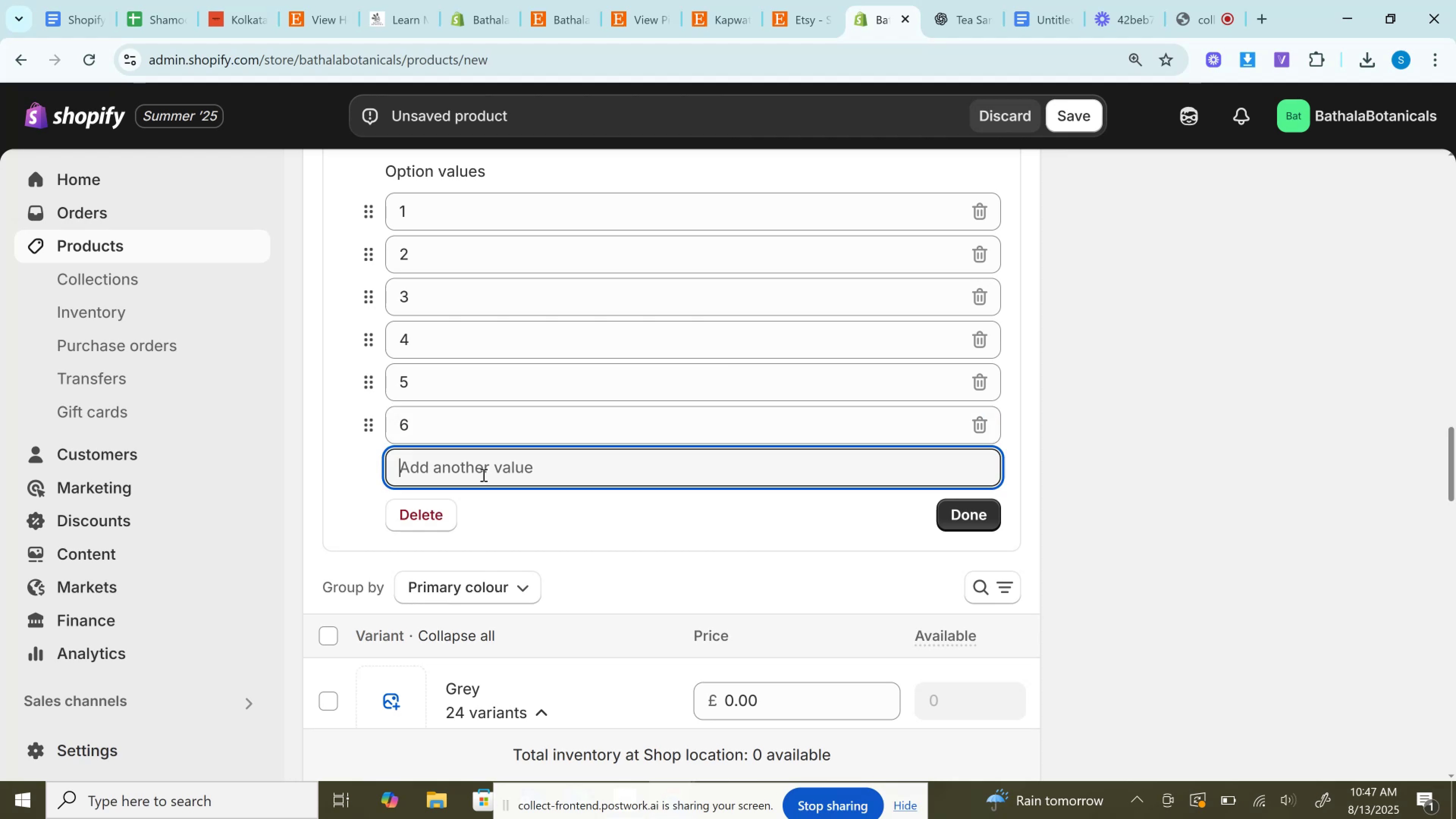 
key(8)
 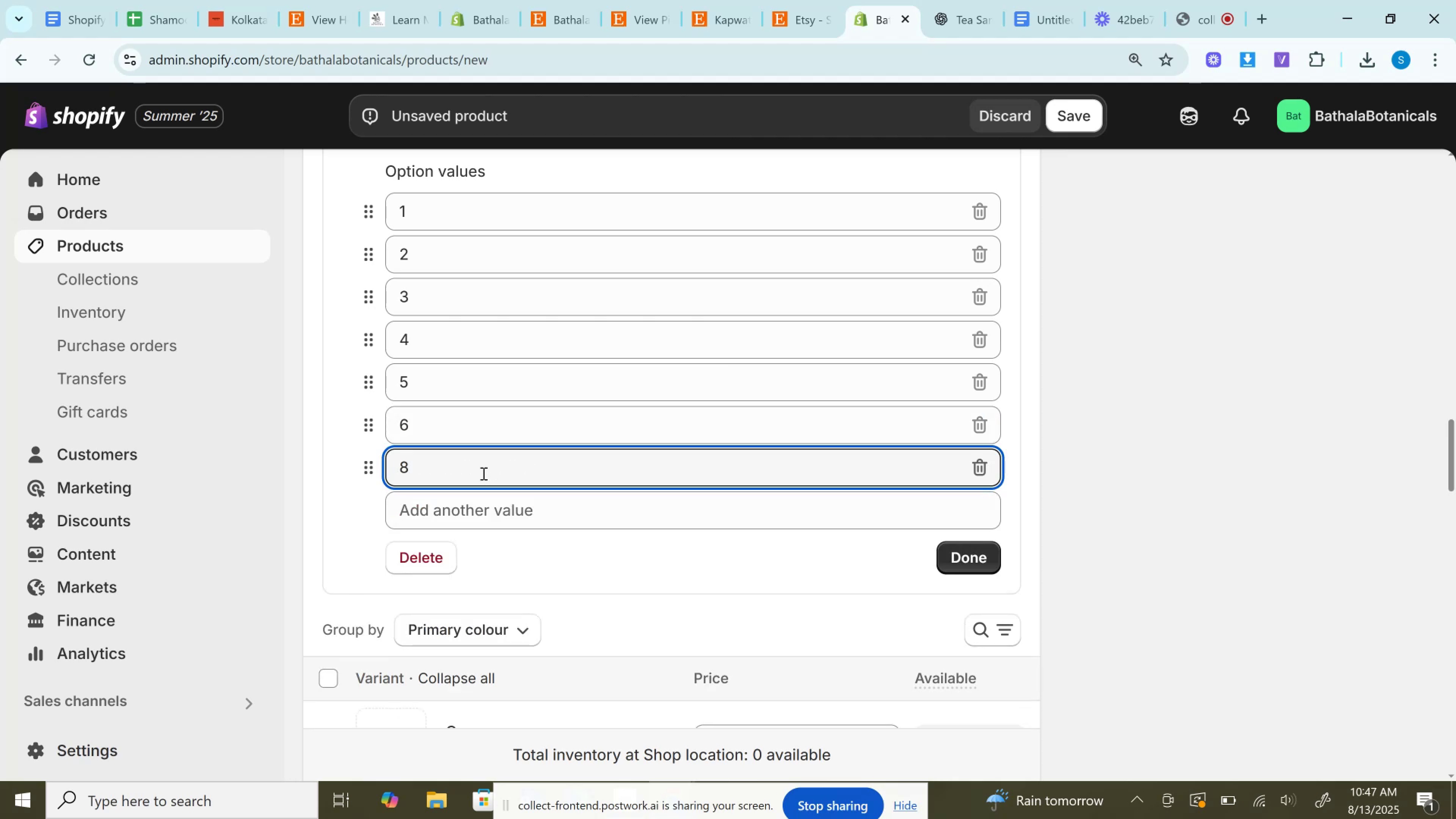 
key(Backspace)
 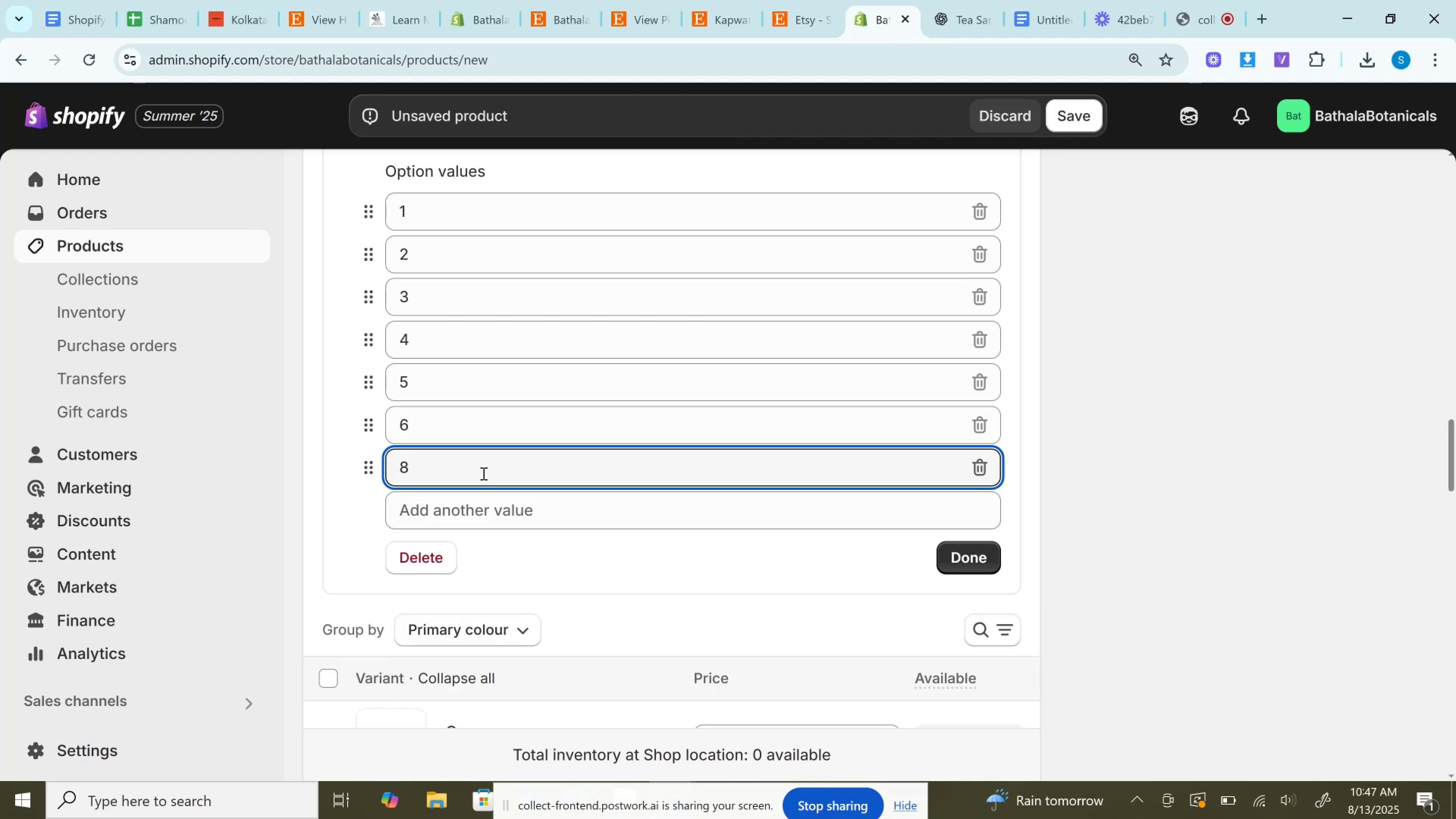 
key(7)
 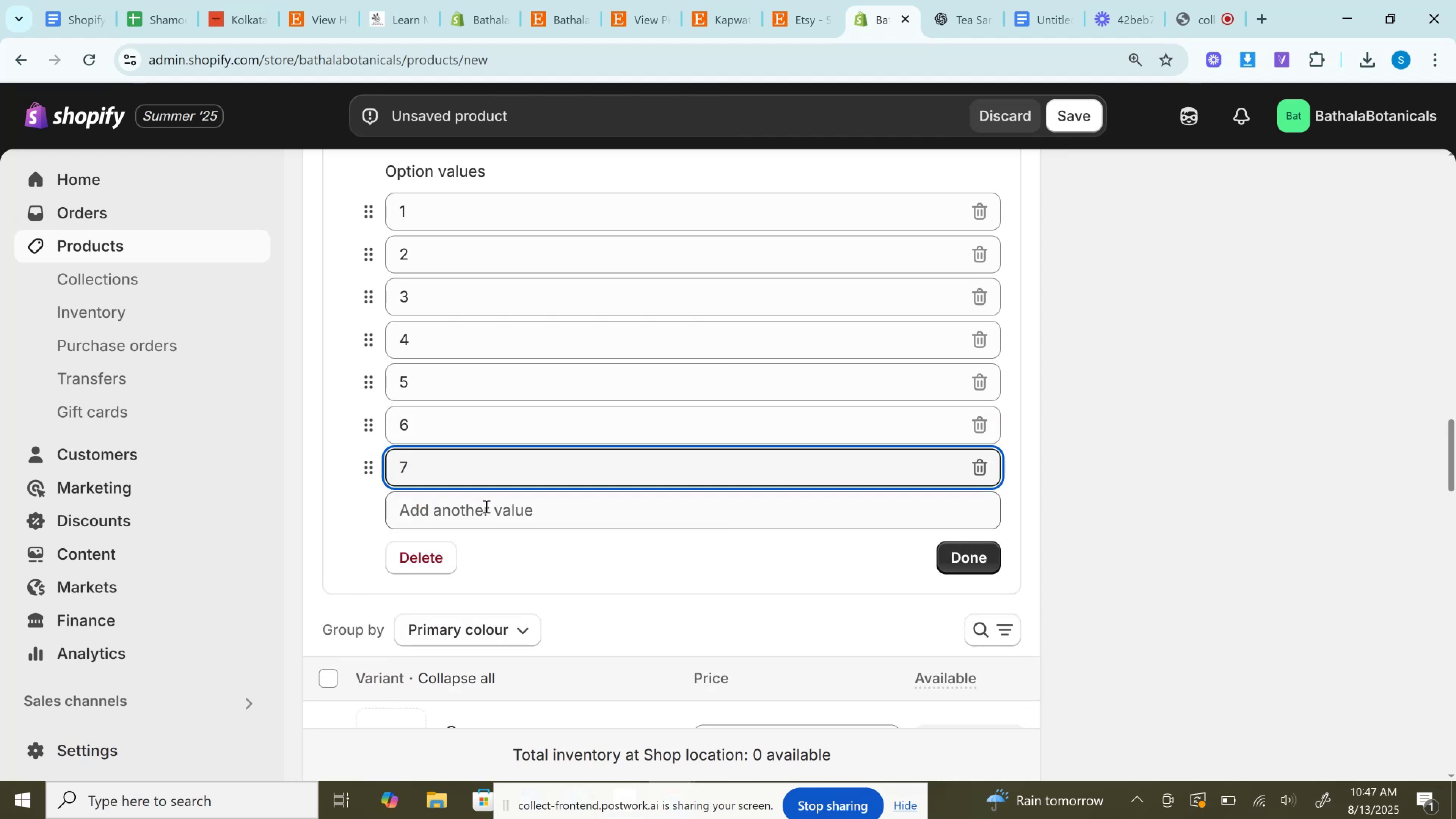 
left_click([485, 506])
 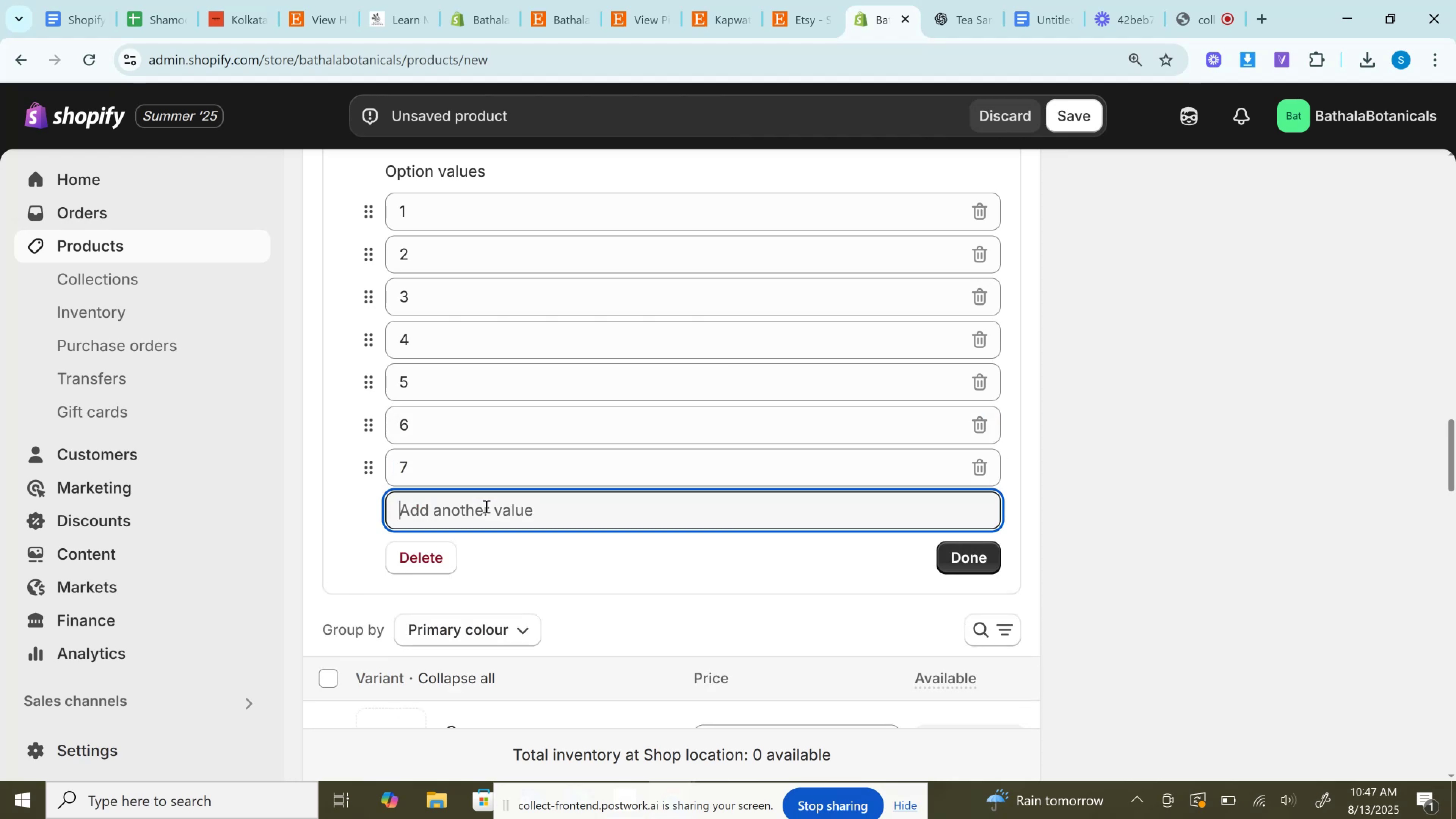 
key(8)
 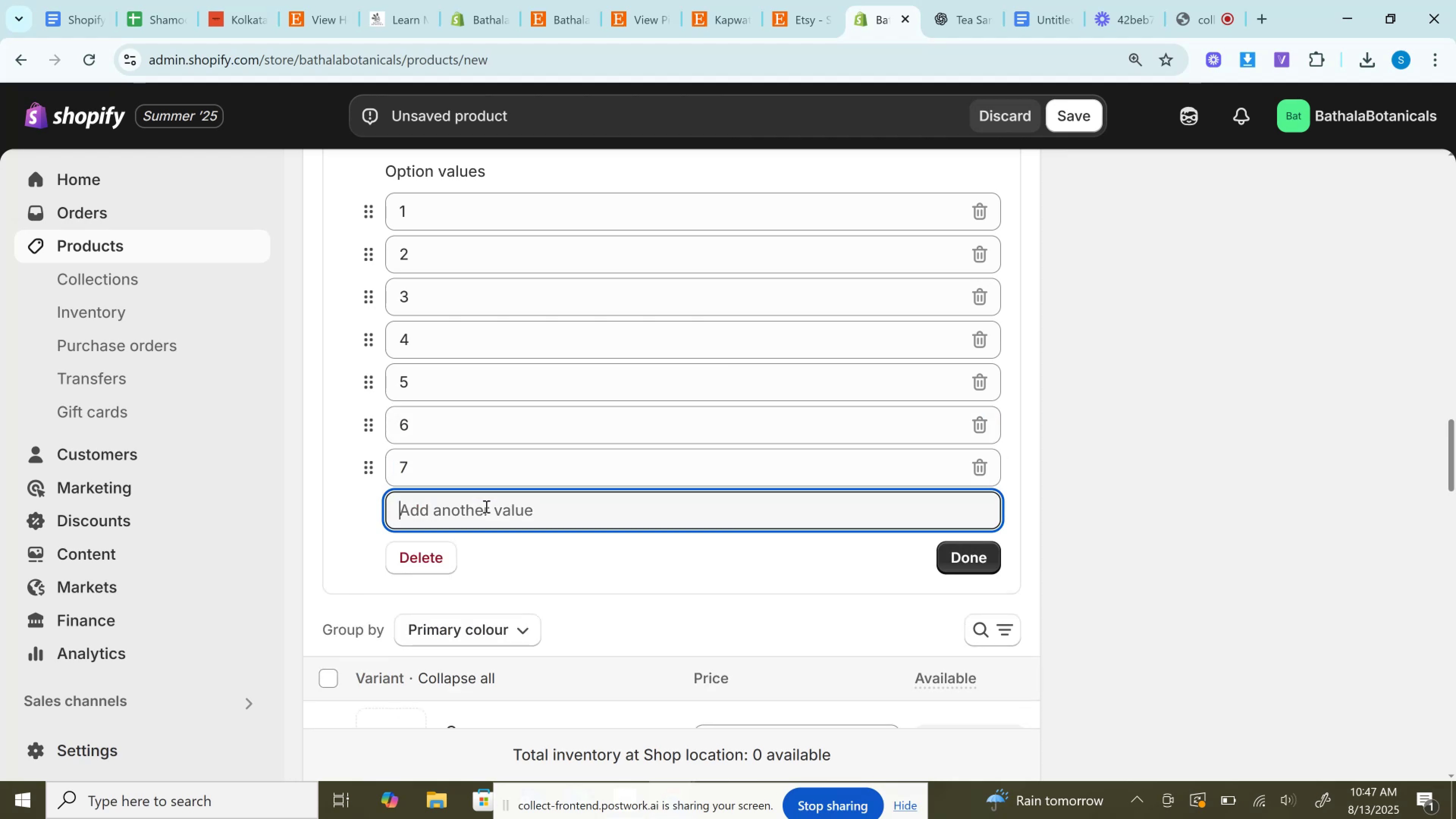 
double_click([485, 506])
 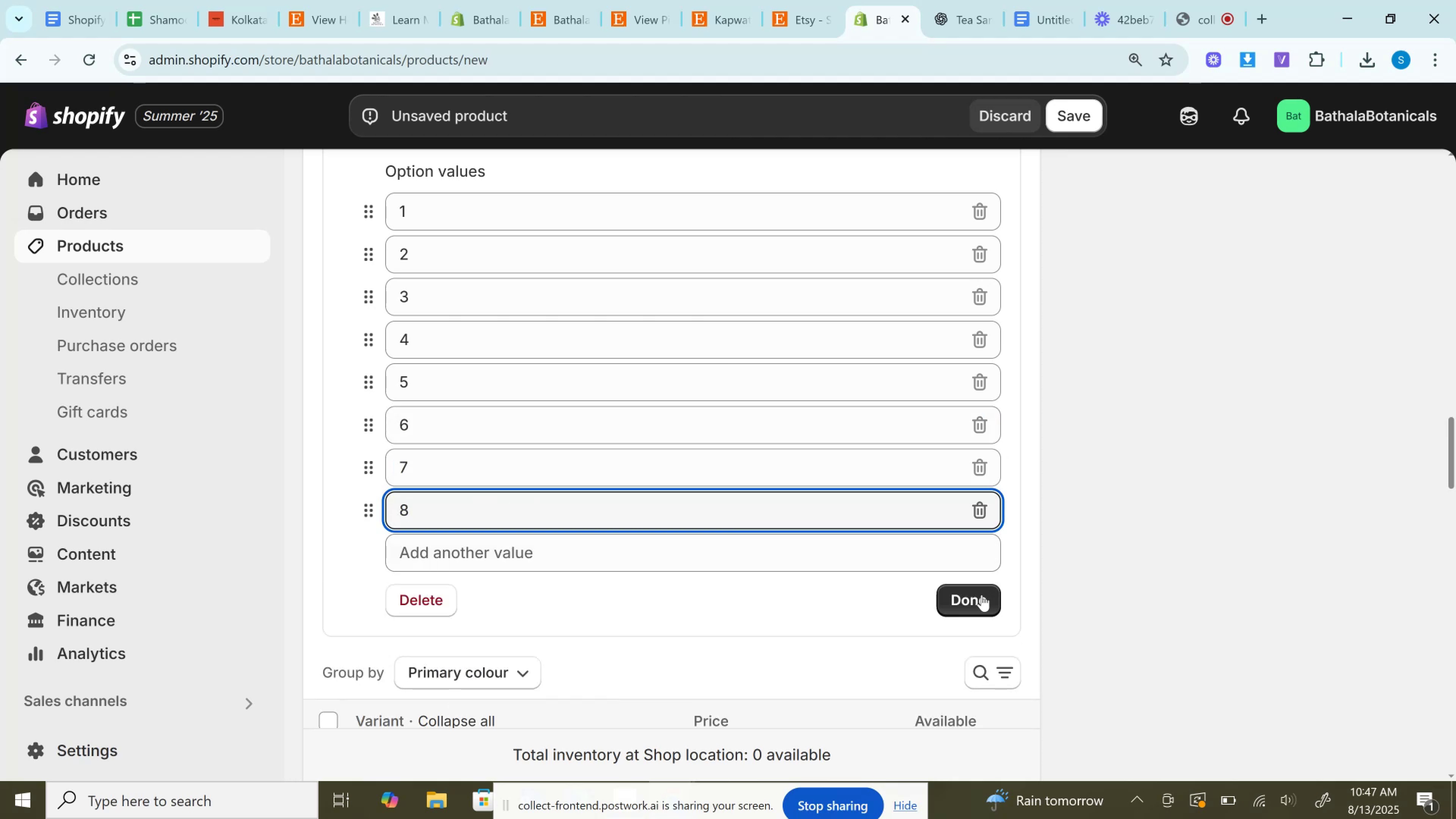 
left_click([982, 595])
 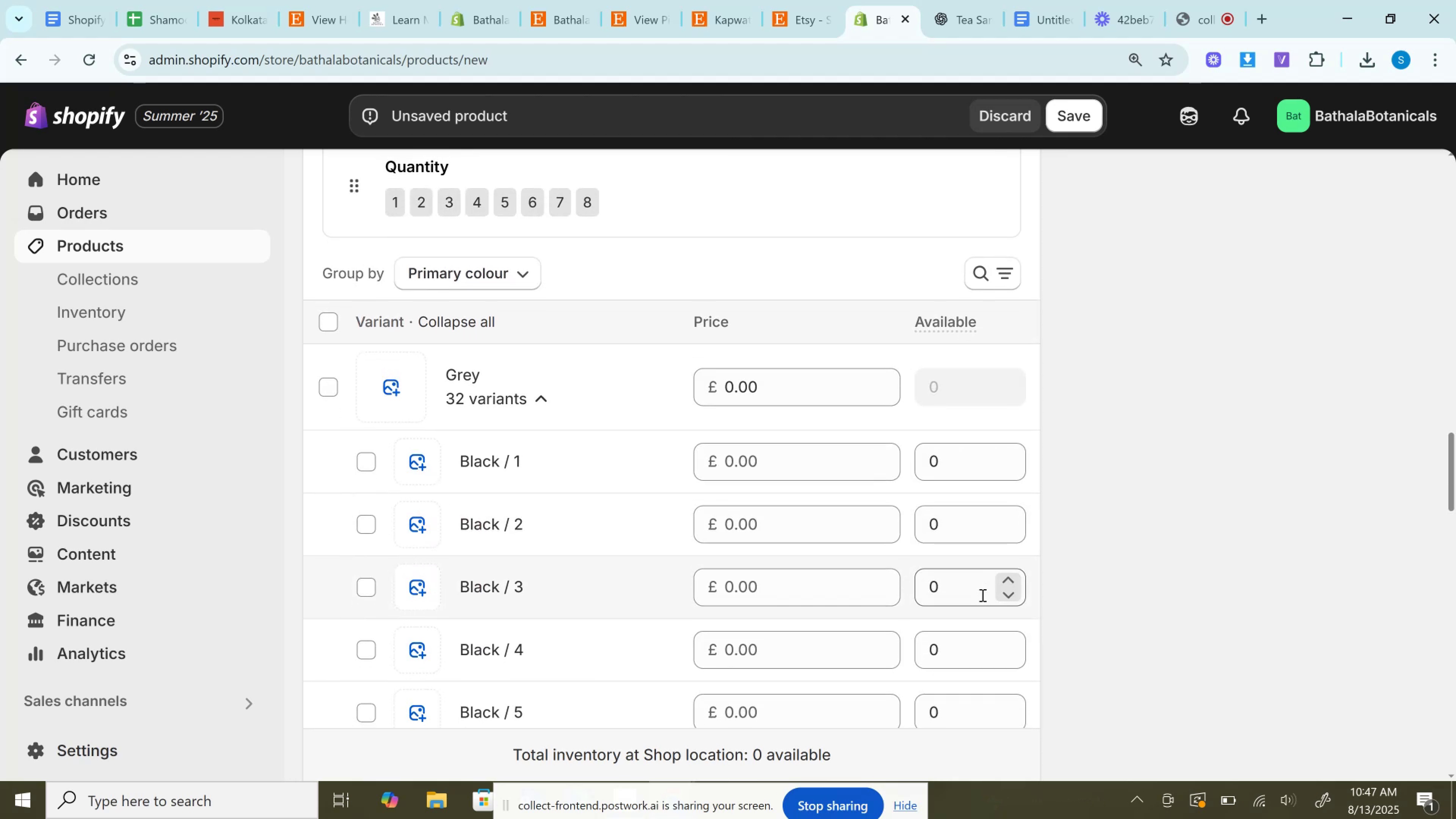 
wait(6.9)
 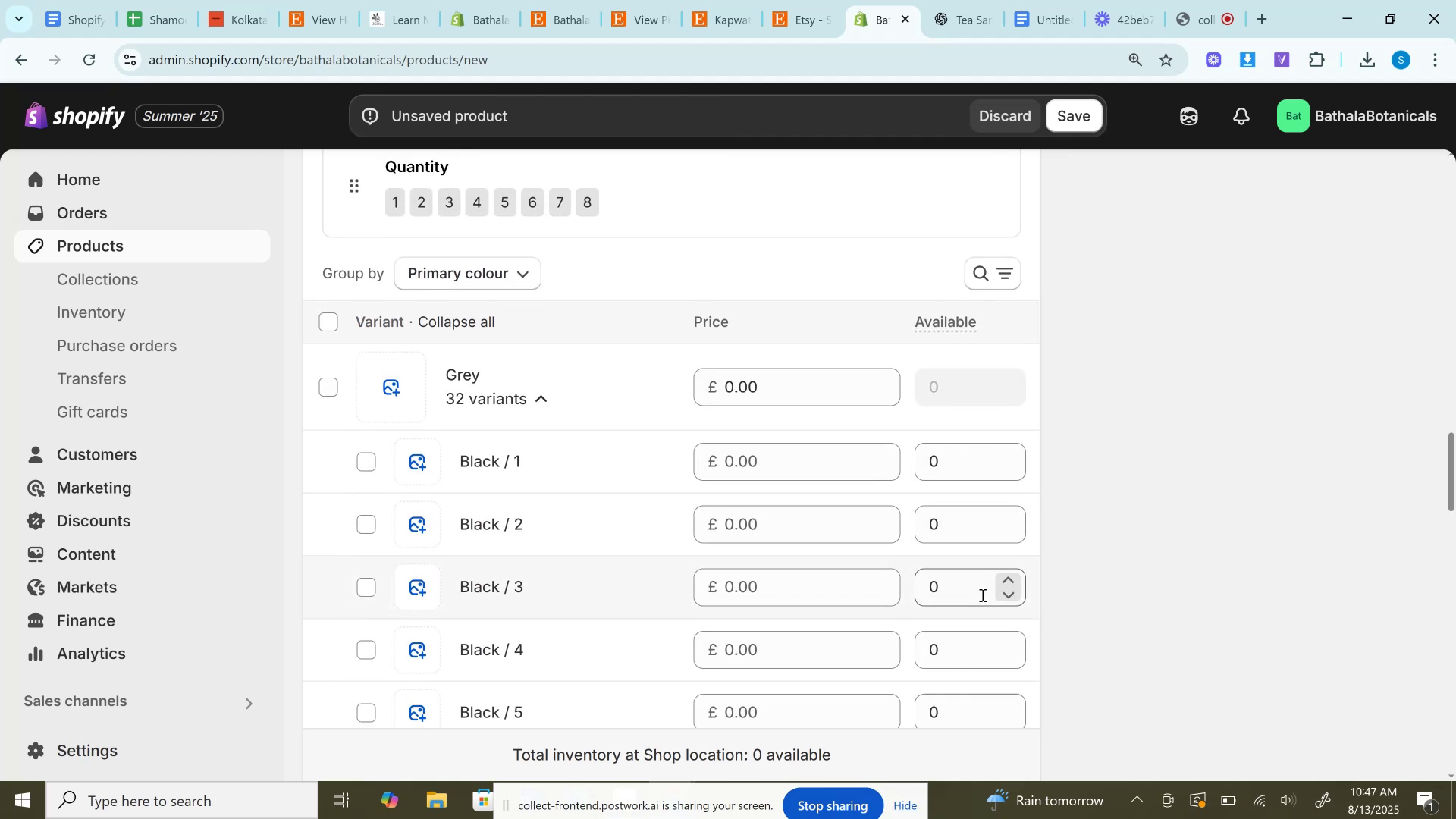 
scroll: coordinate [781, 421], scroll_direction: down, amount: 3.0
 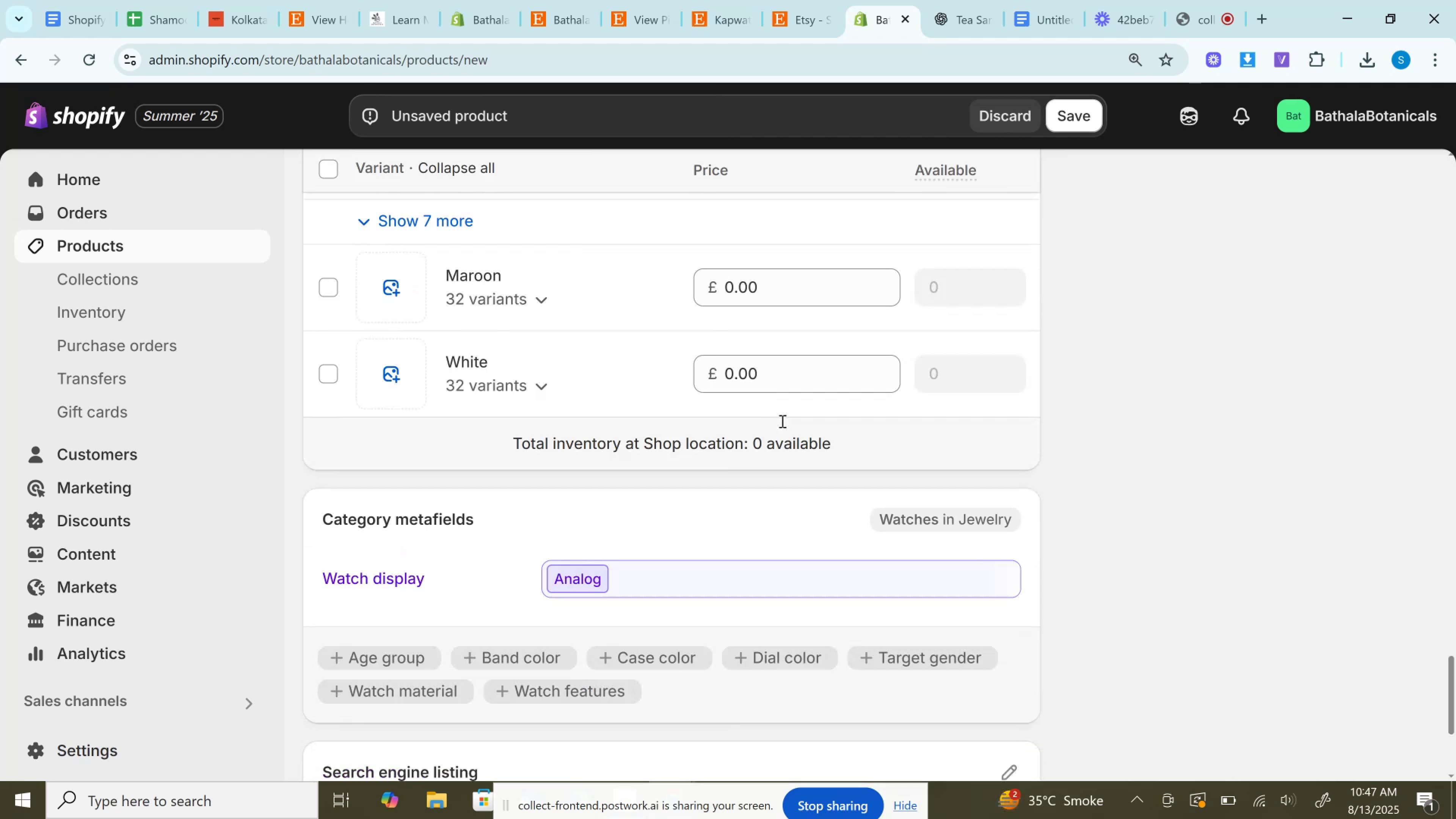 
scroll: coordinate [857, 354], scroll_direction: up, amount: 20.0
 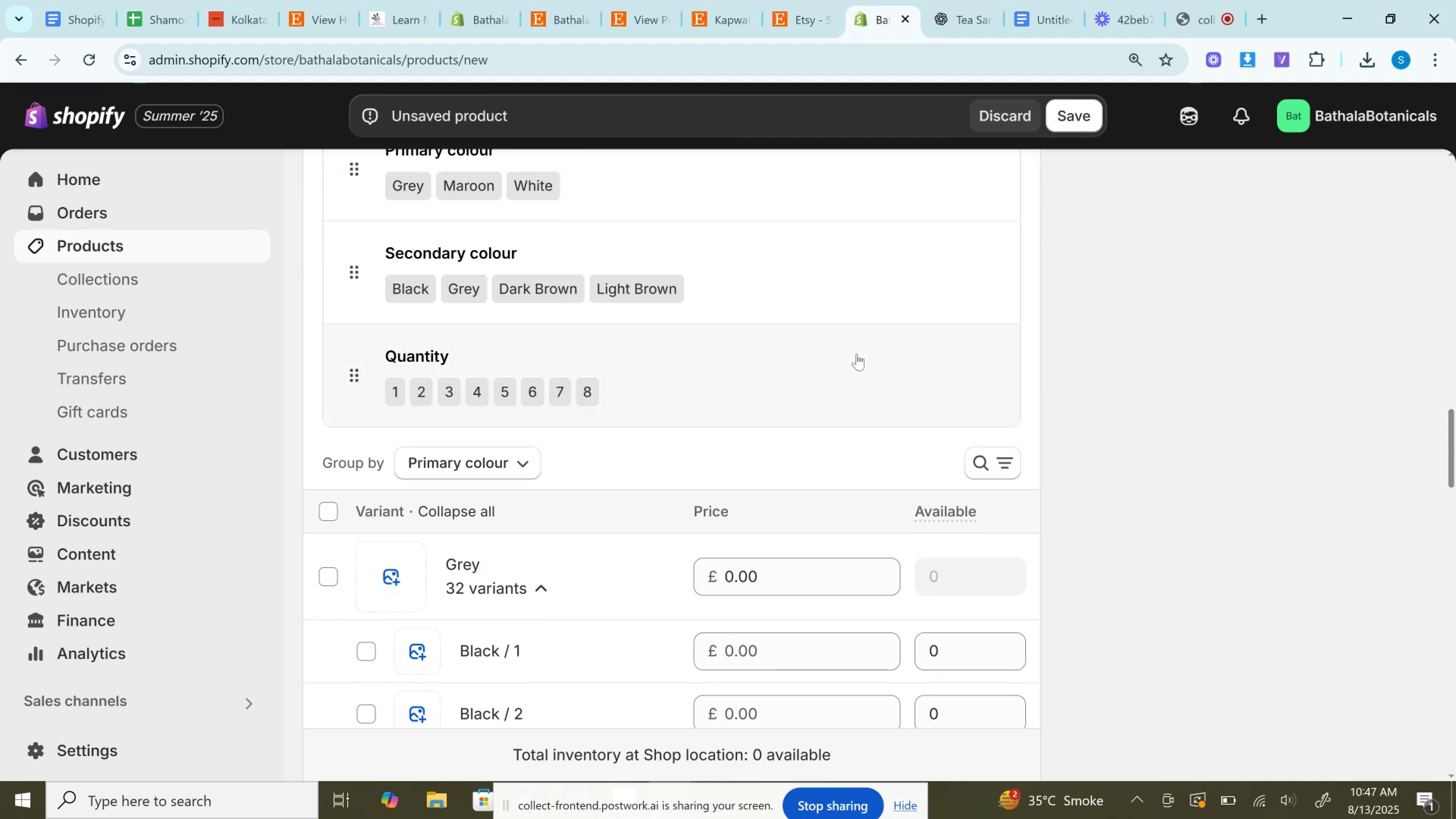 
scroll: coordinate [857, 354], scroll_direction: down, amount: 2.0
 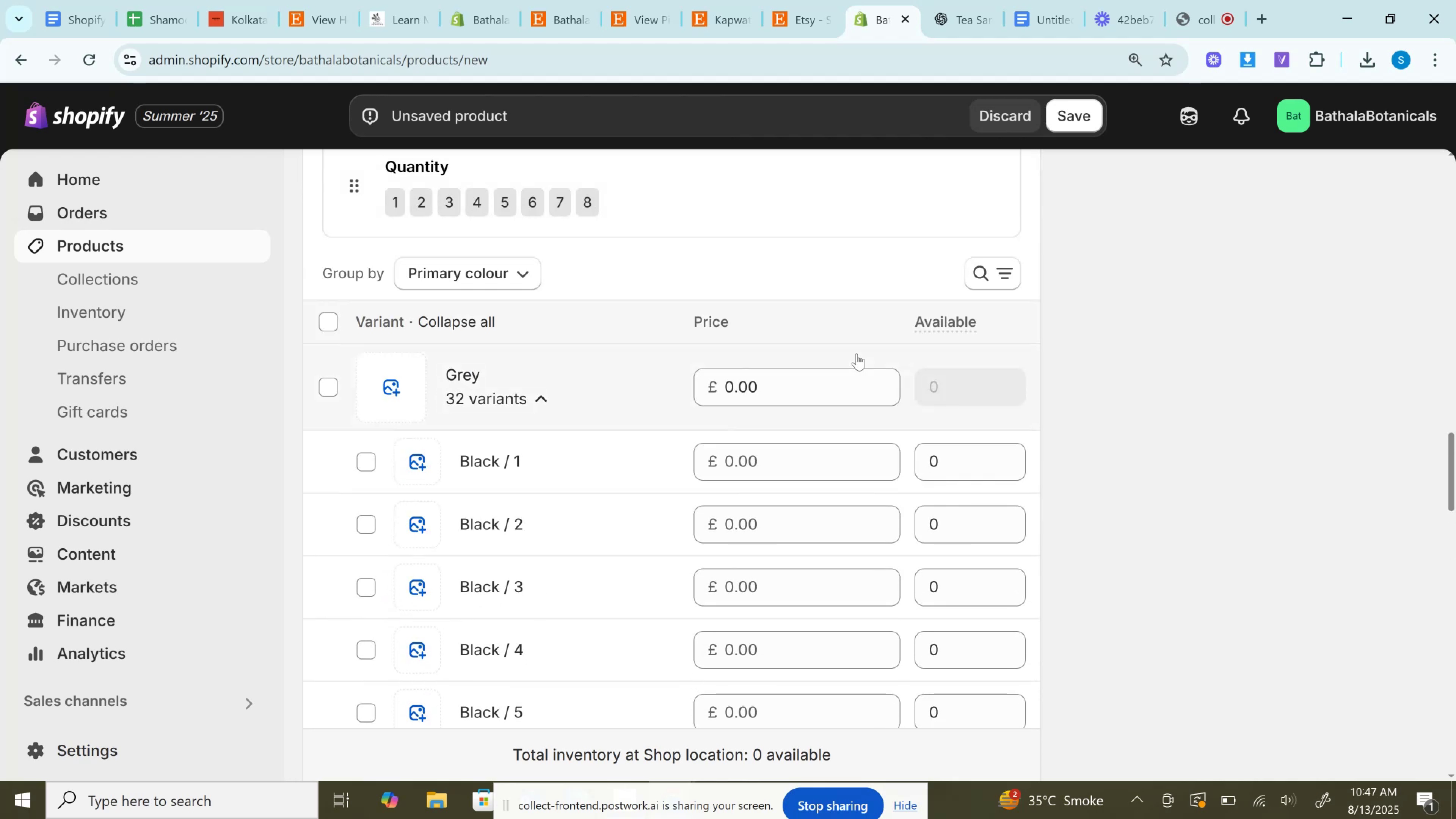 
scroll: coordinate [857, 354], scroll_direction: up, amount: 3.0
 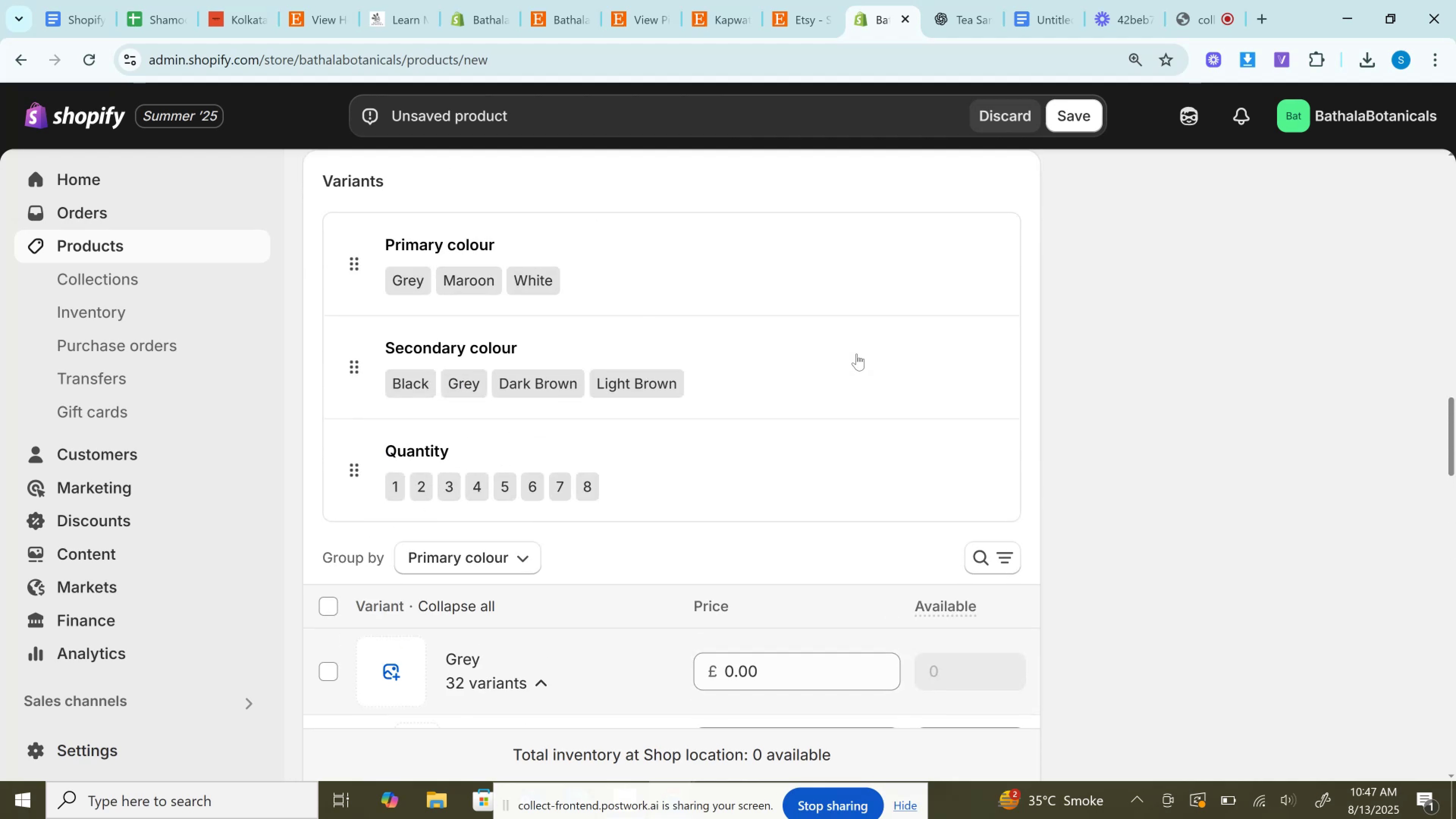 
scroll: coordinate [857, 354], scroll_direction: down, amount: 5.0
 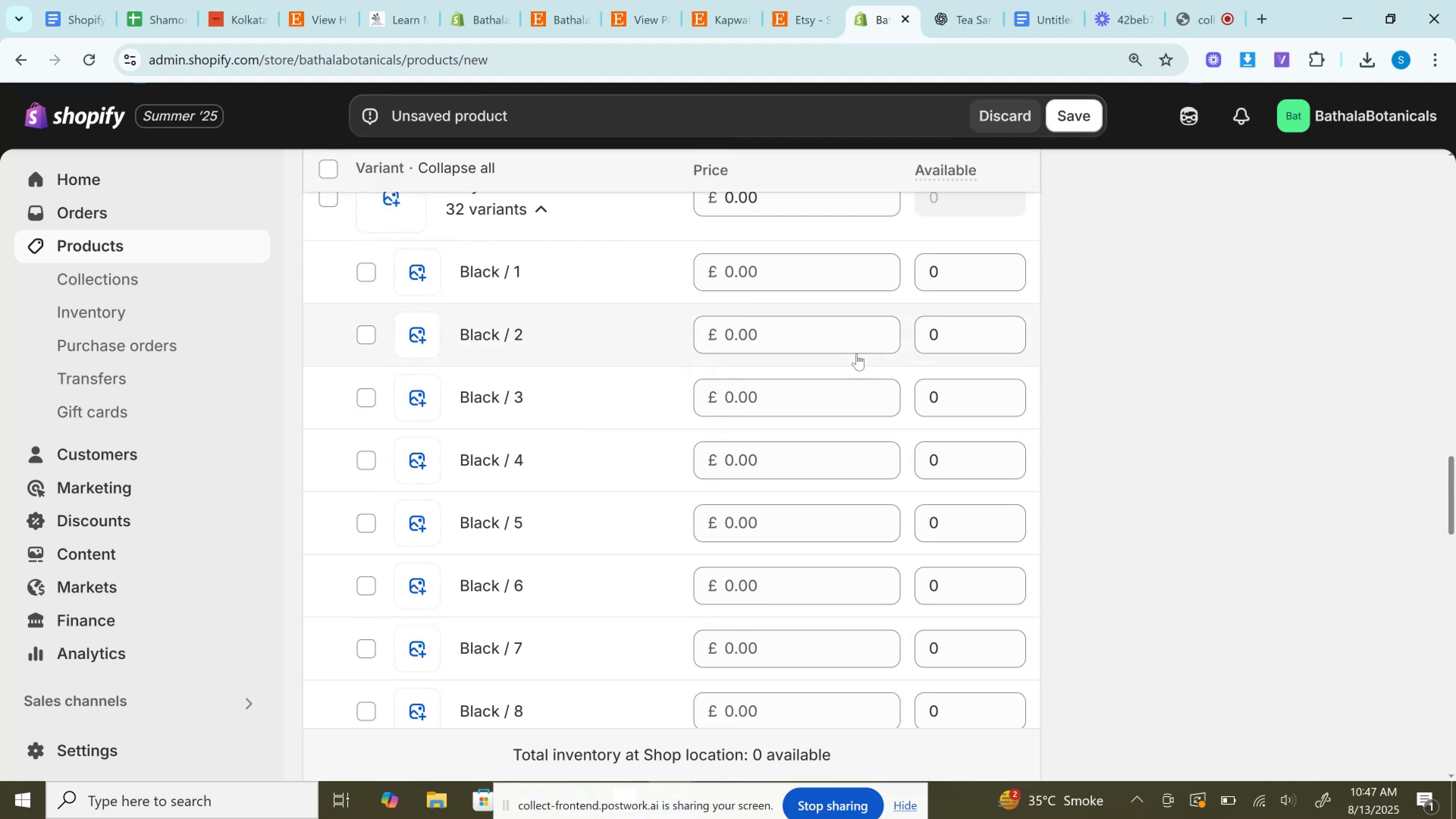 
scroll: coordinate [857, 354], scroll_direction: up, amount: 2.0
 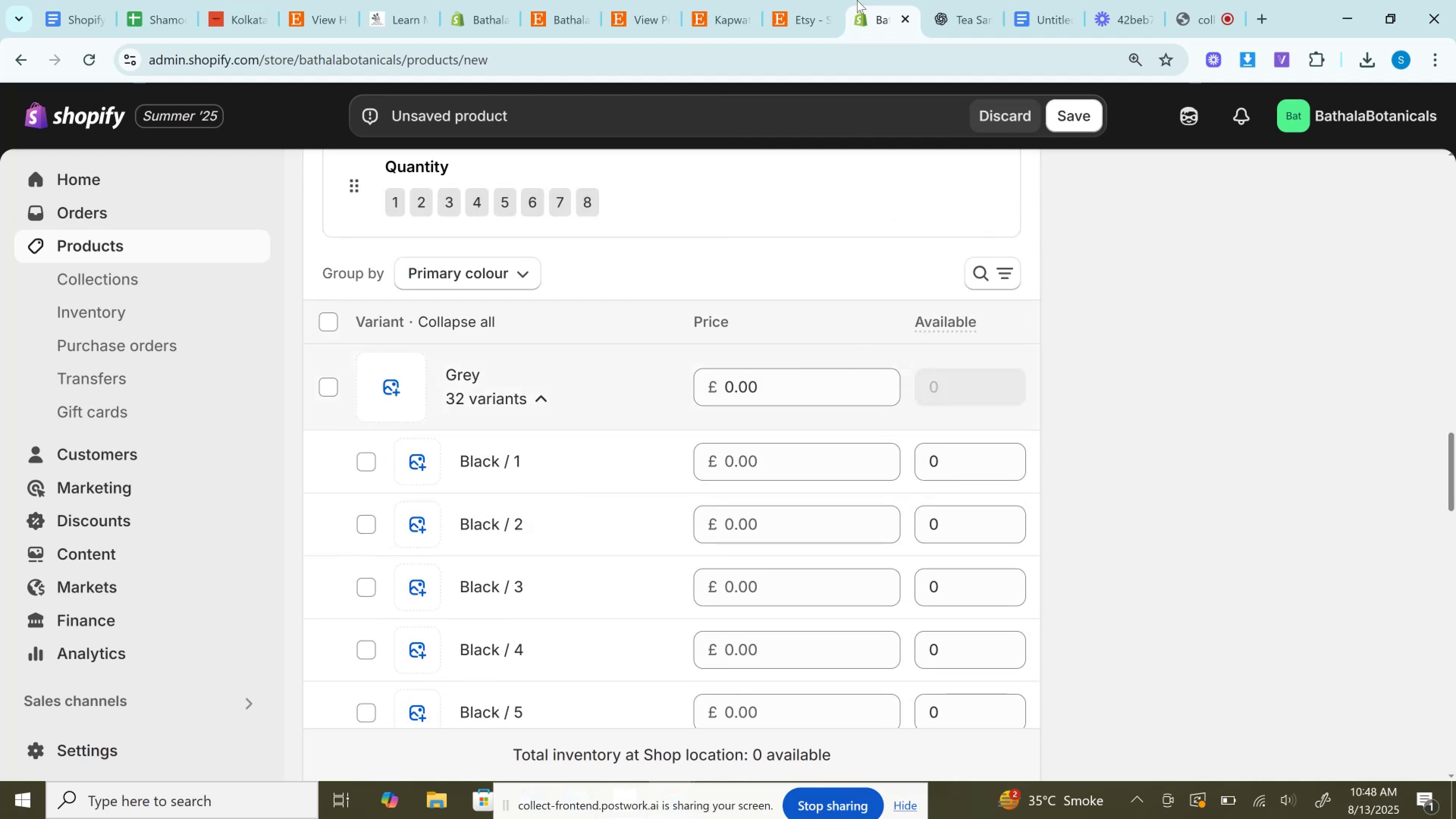 
left_click([814, 0])
 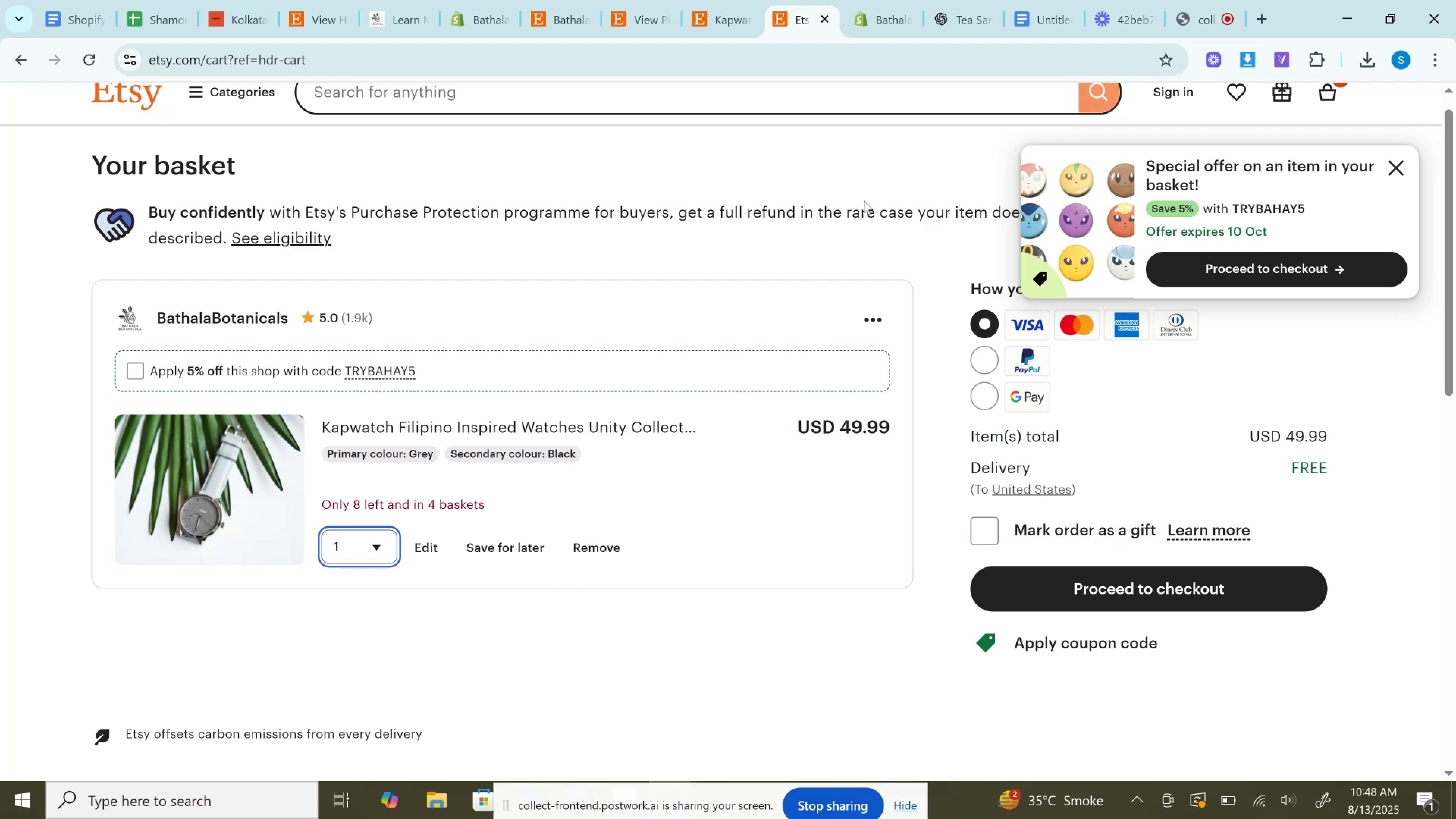 
double_click([870, 426])
 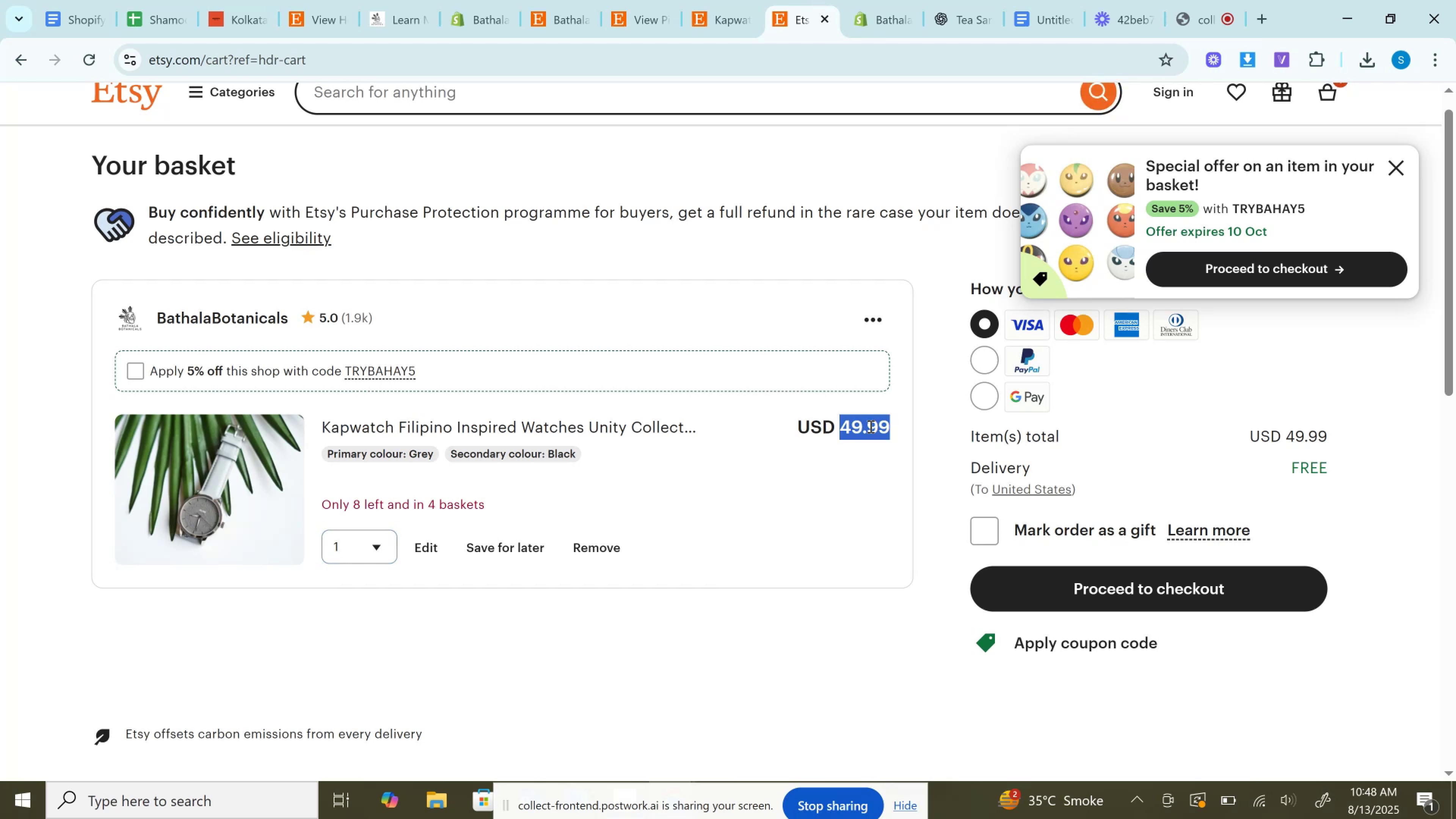 
key(Control+C)
 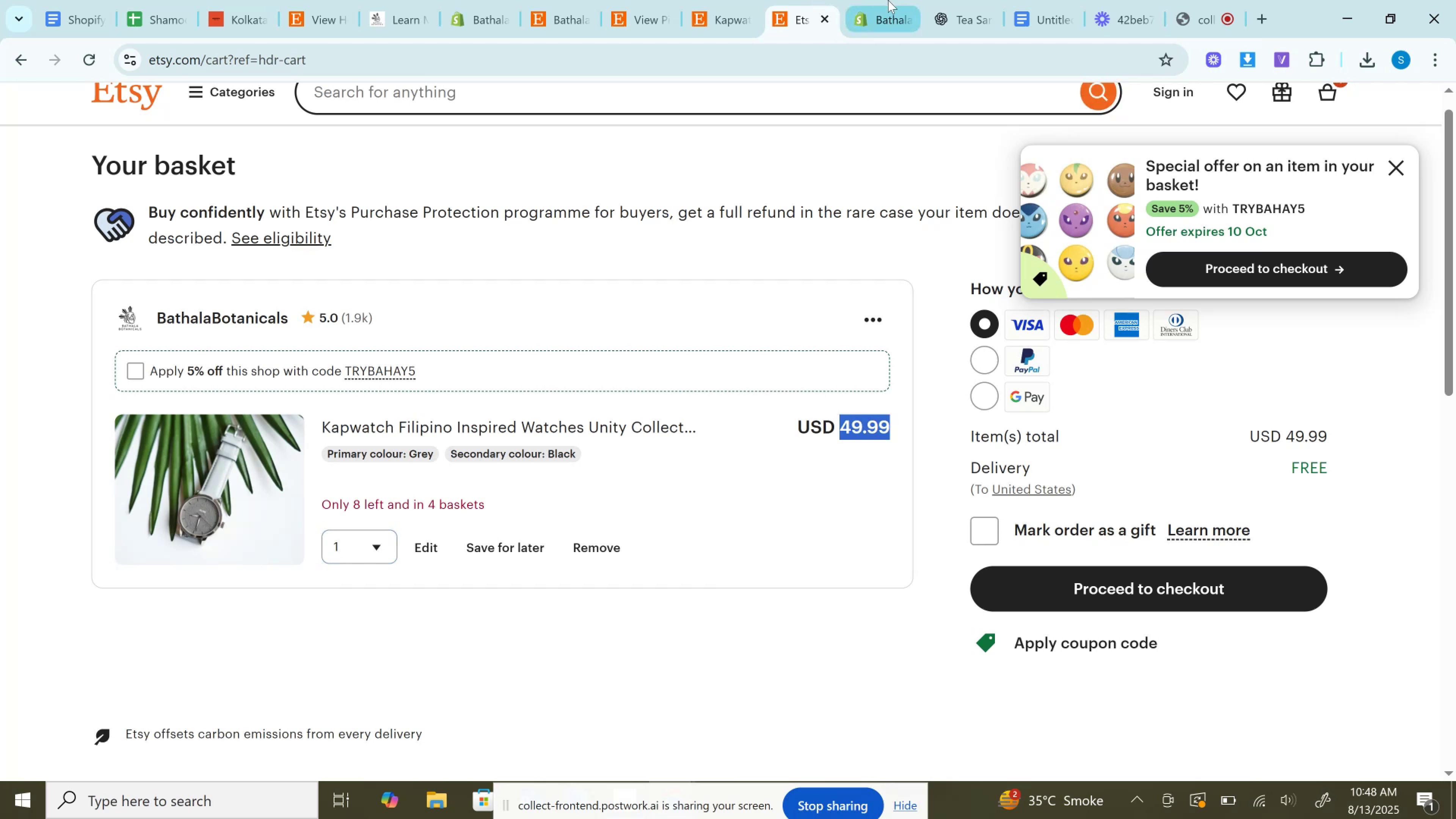 
left_click([888, 0])
 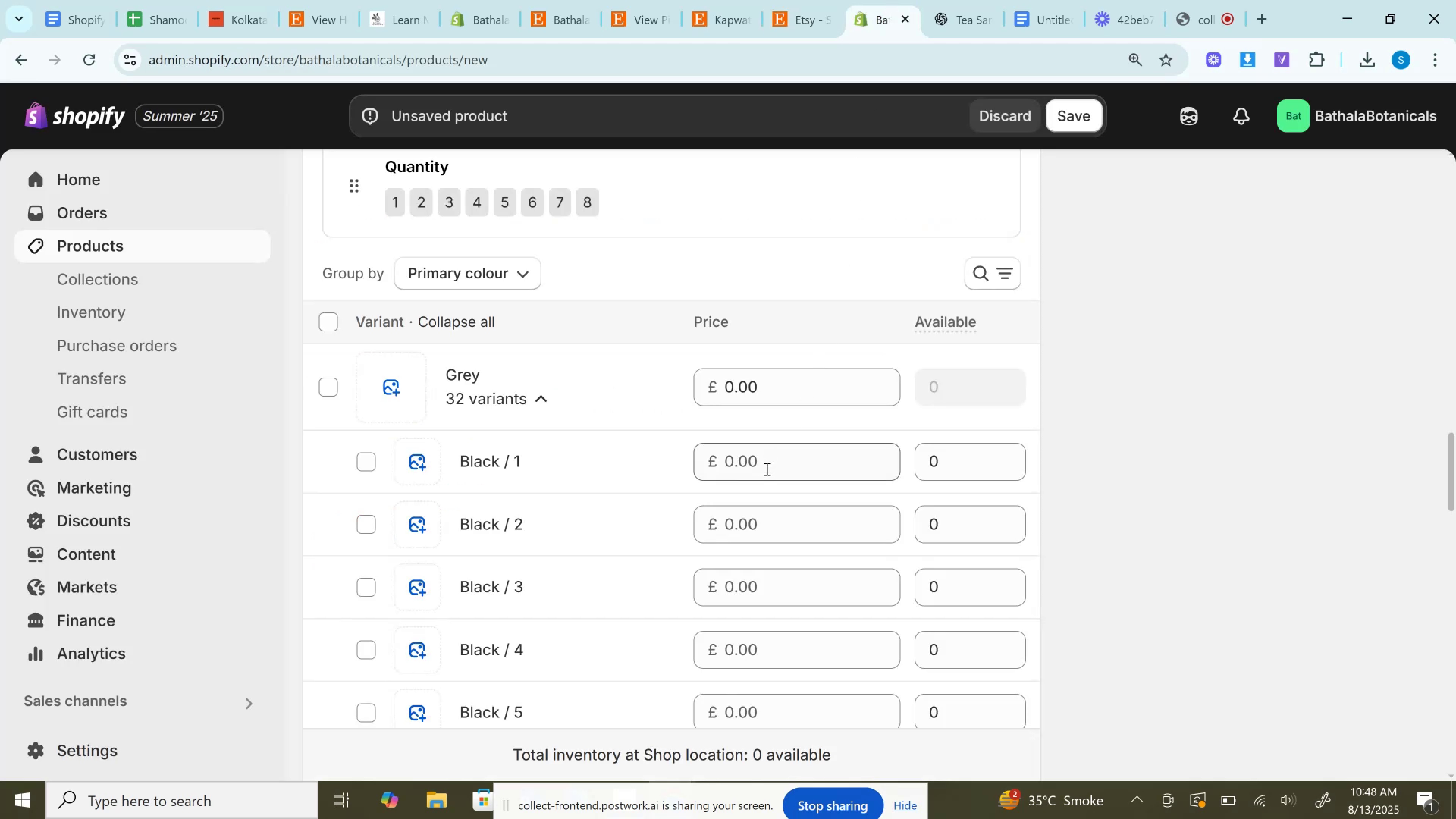 
left_click([767, 475])
 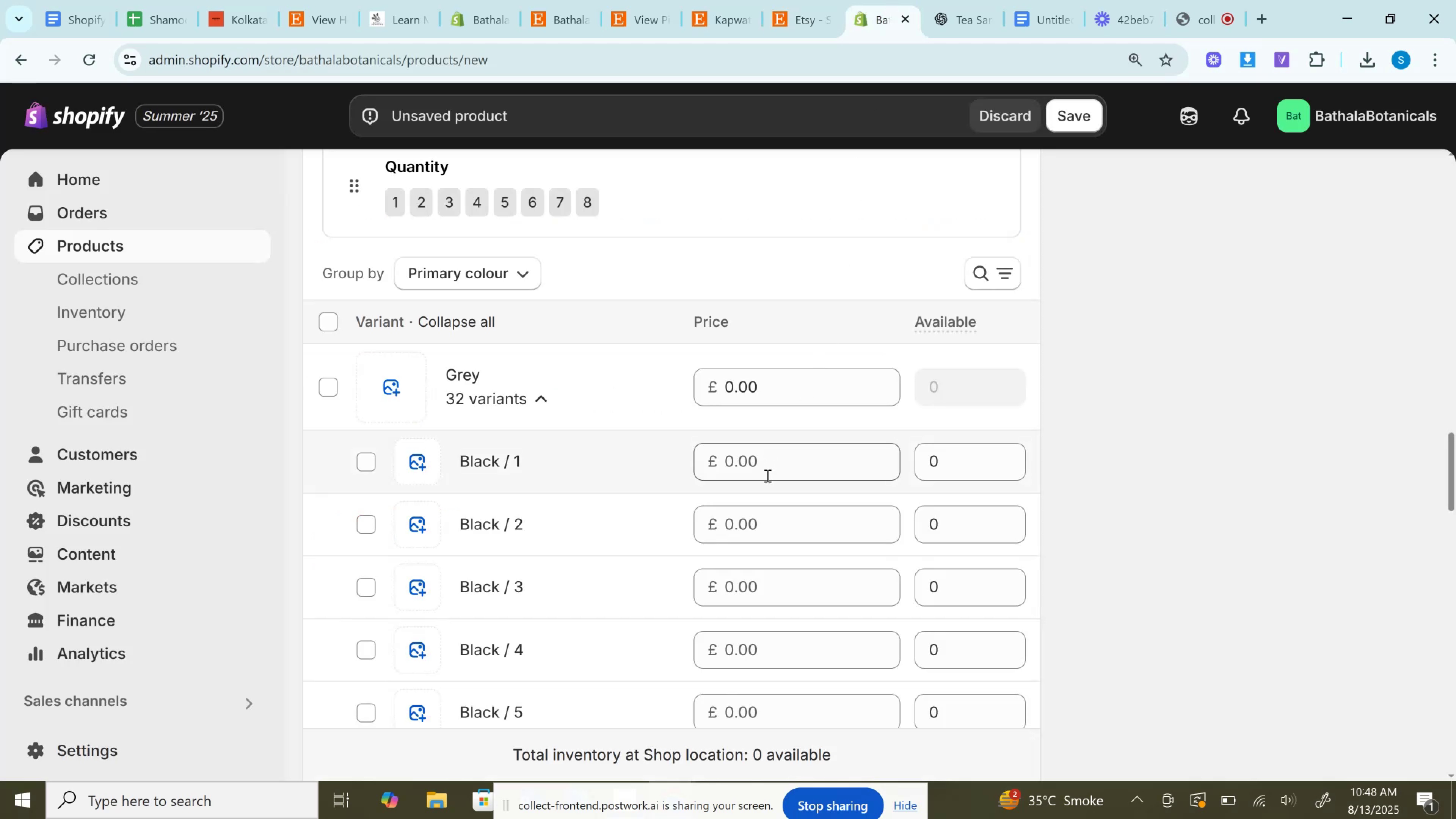 
key(Control+V)
 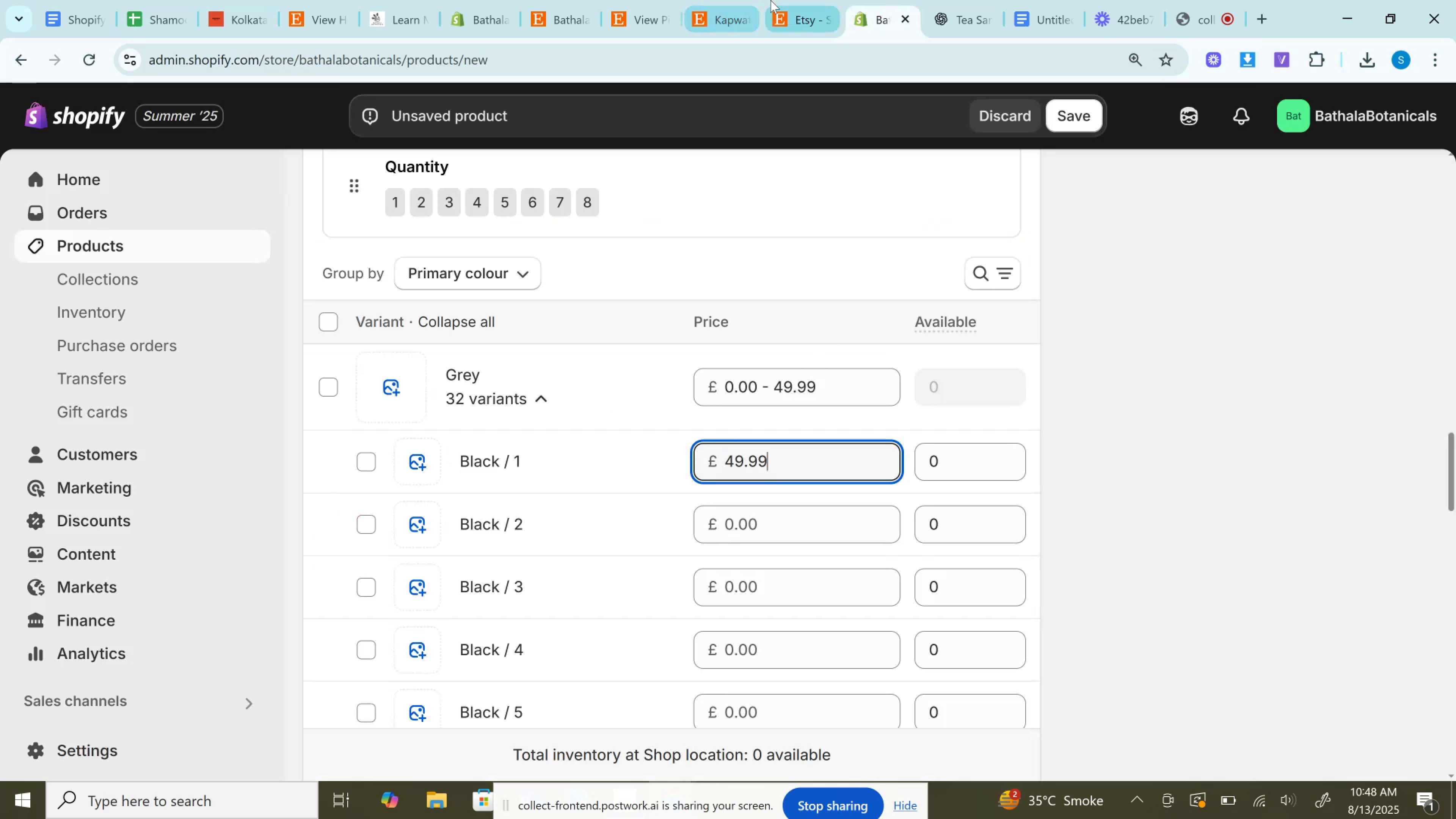 
left_click([806, 0])
 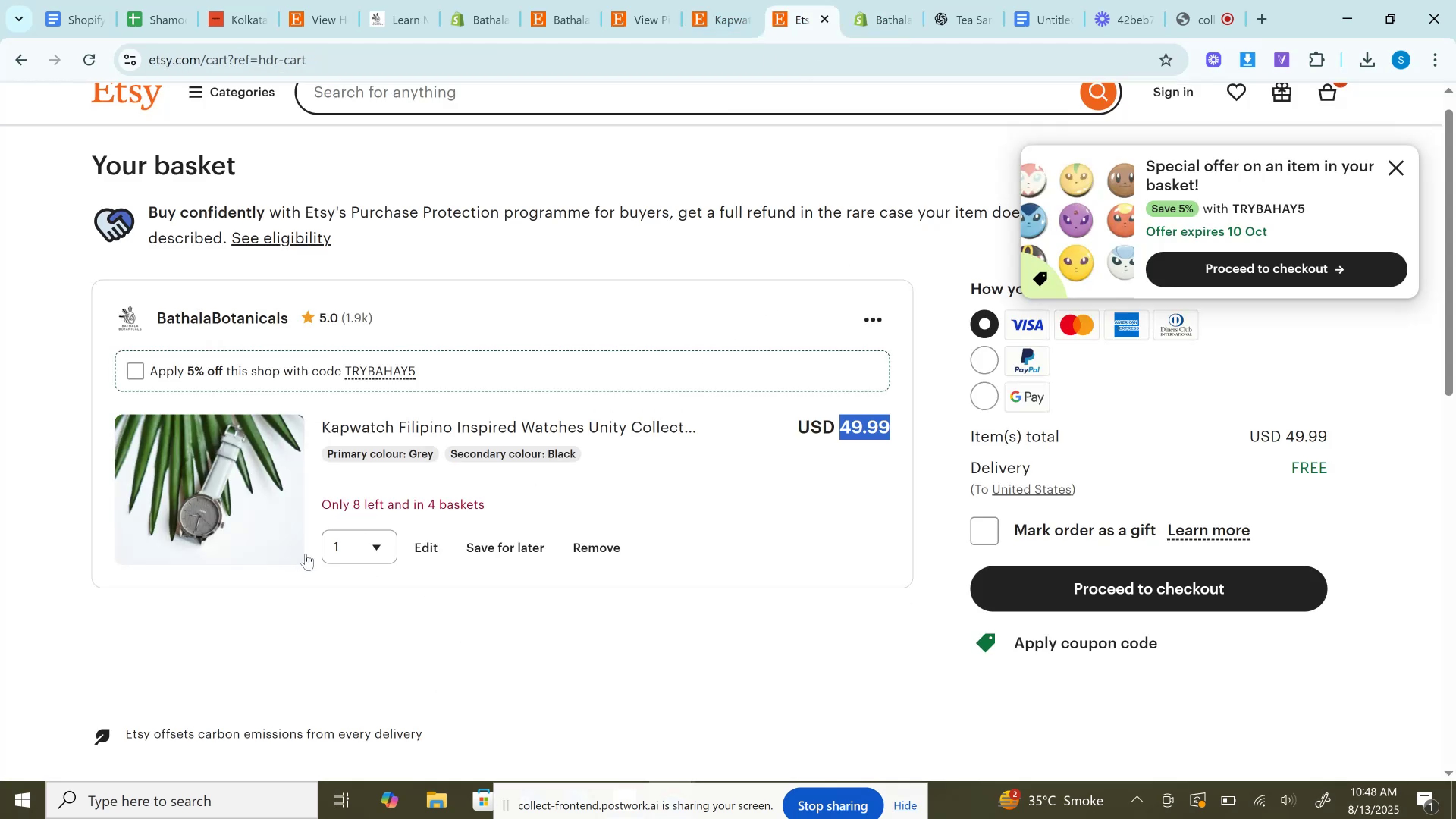 
left_click([342, 550])
 